 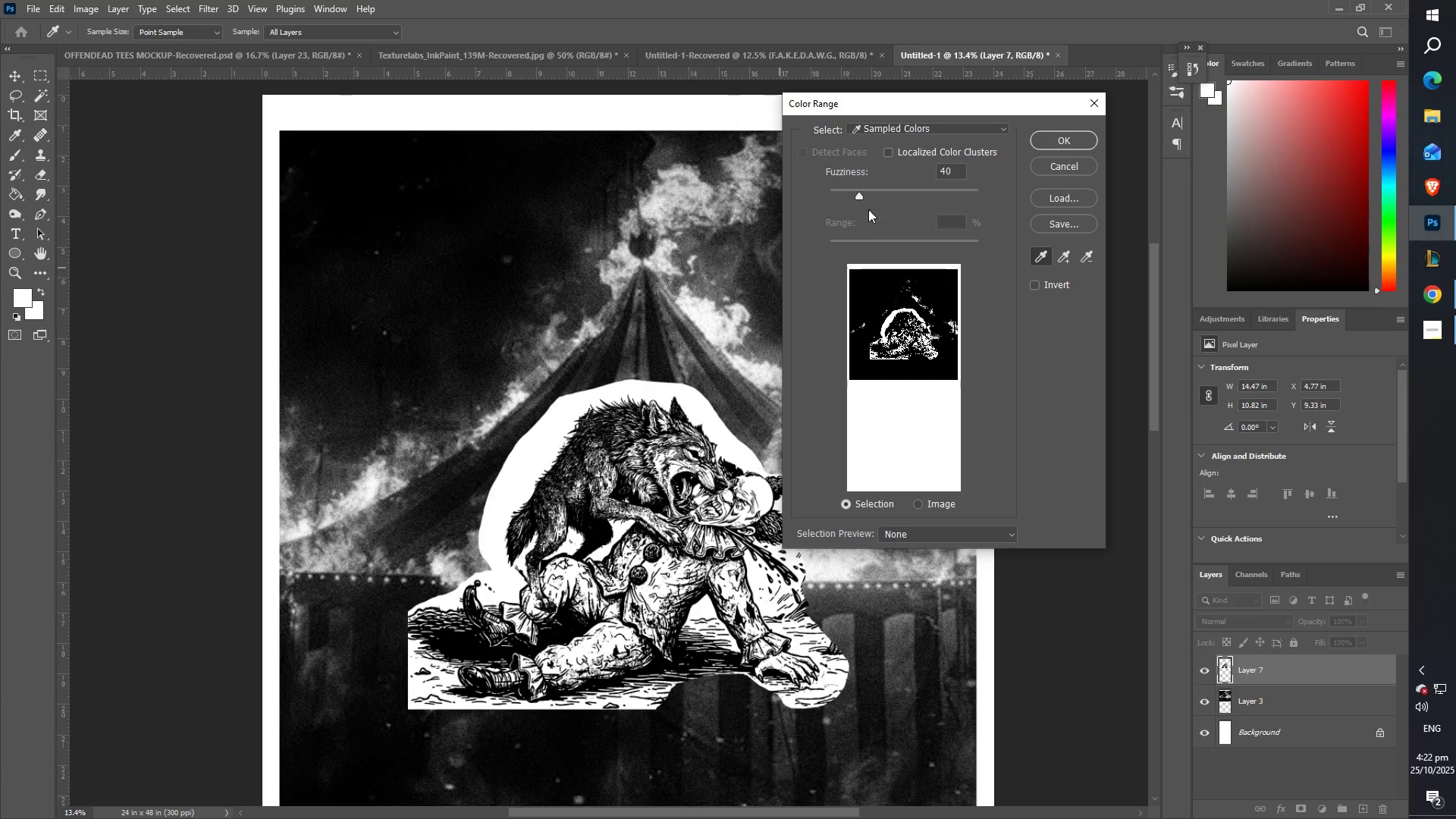 
left_click([1053, 137])
 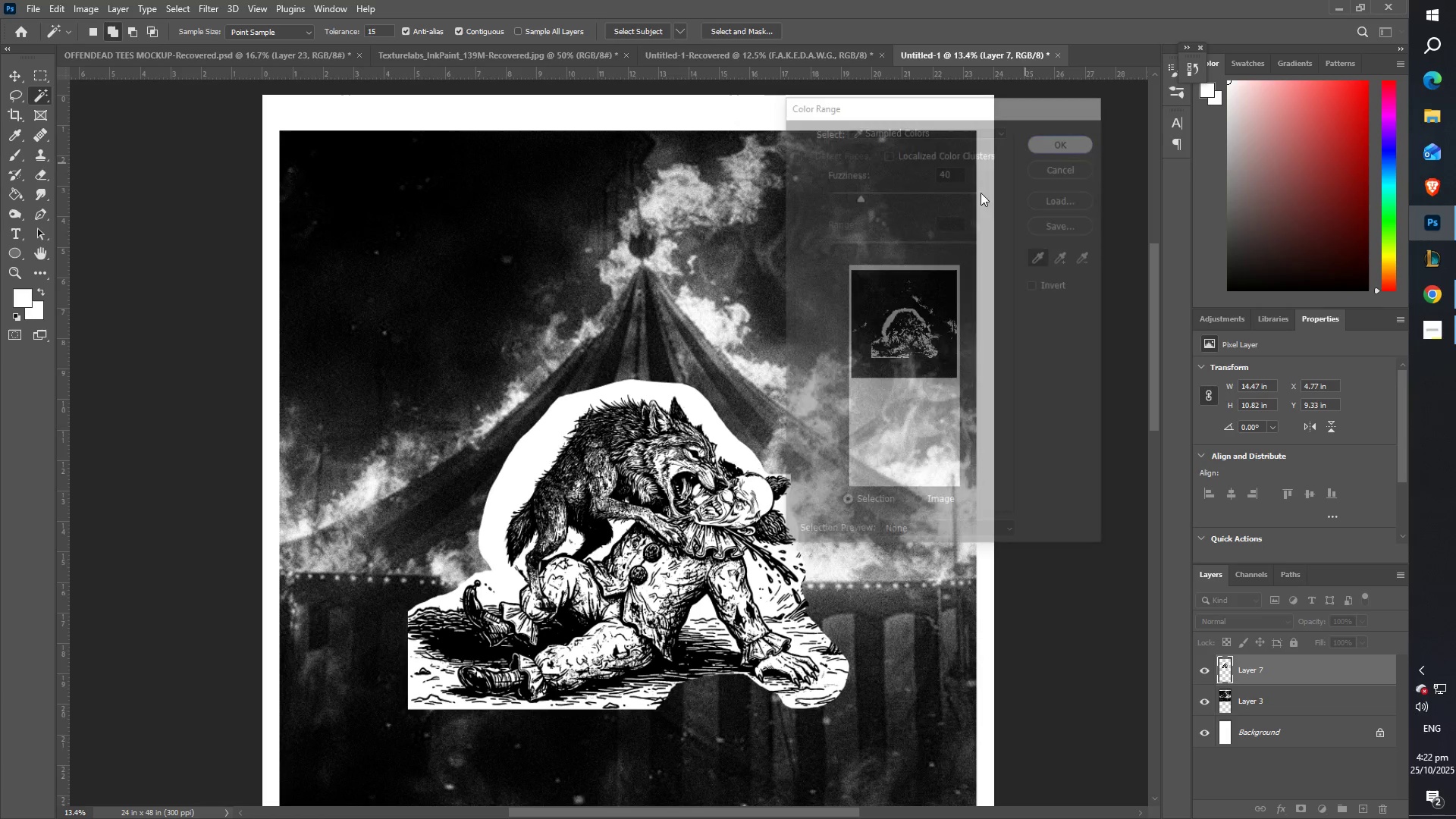 
key(Control+ControlLeft)
 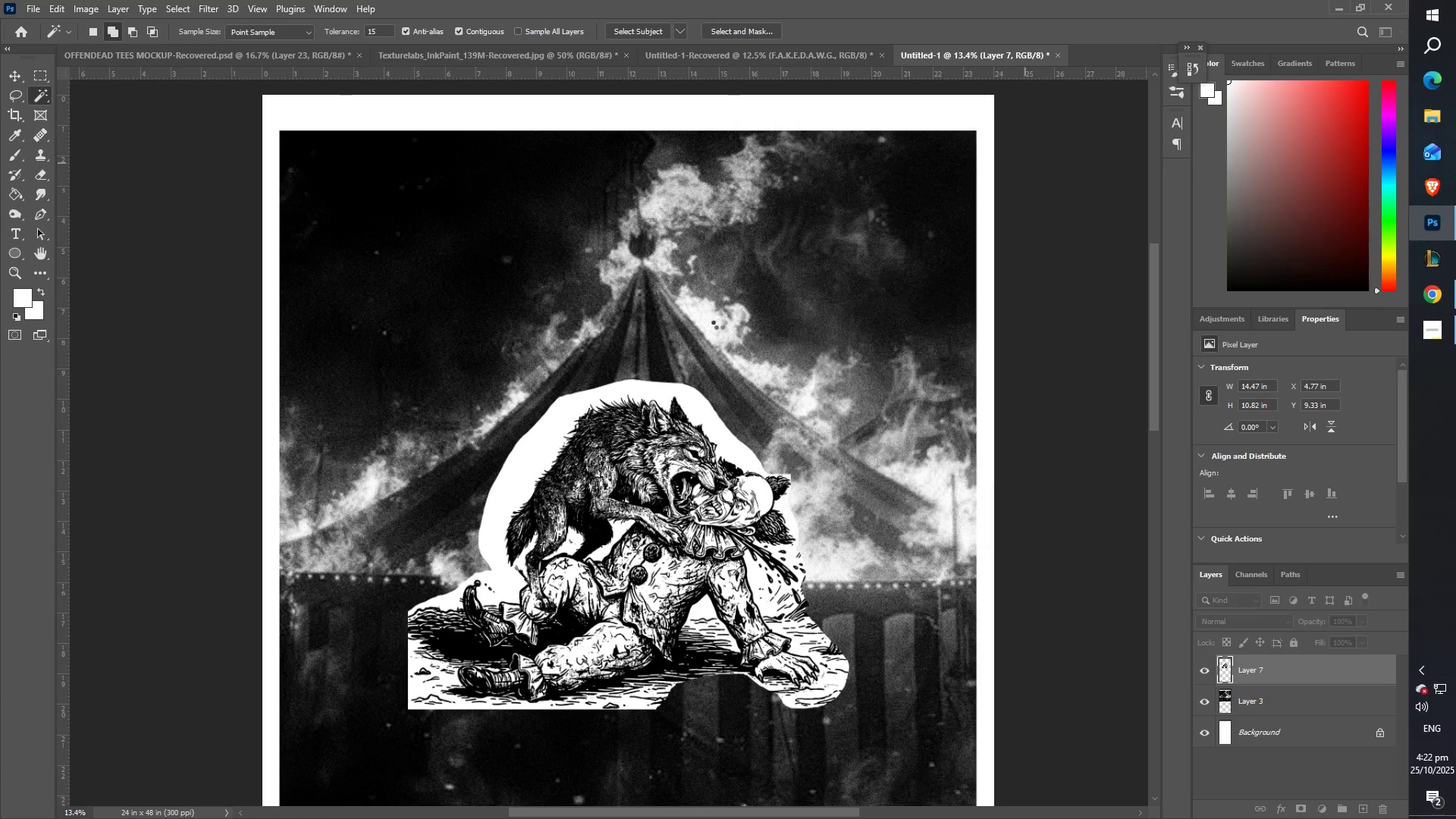 
key(Control+X)
 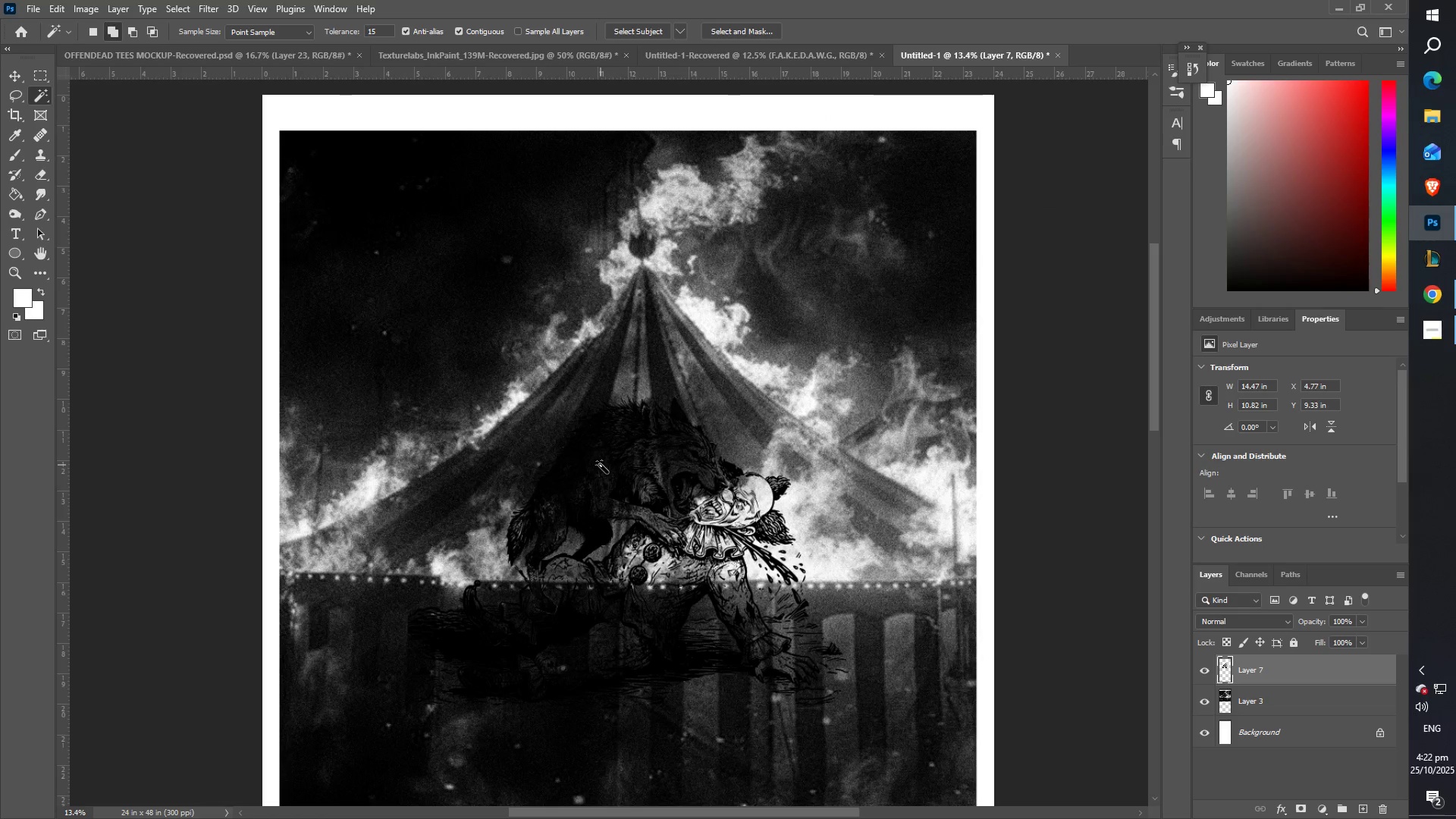 
type(zz)
 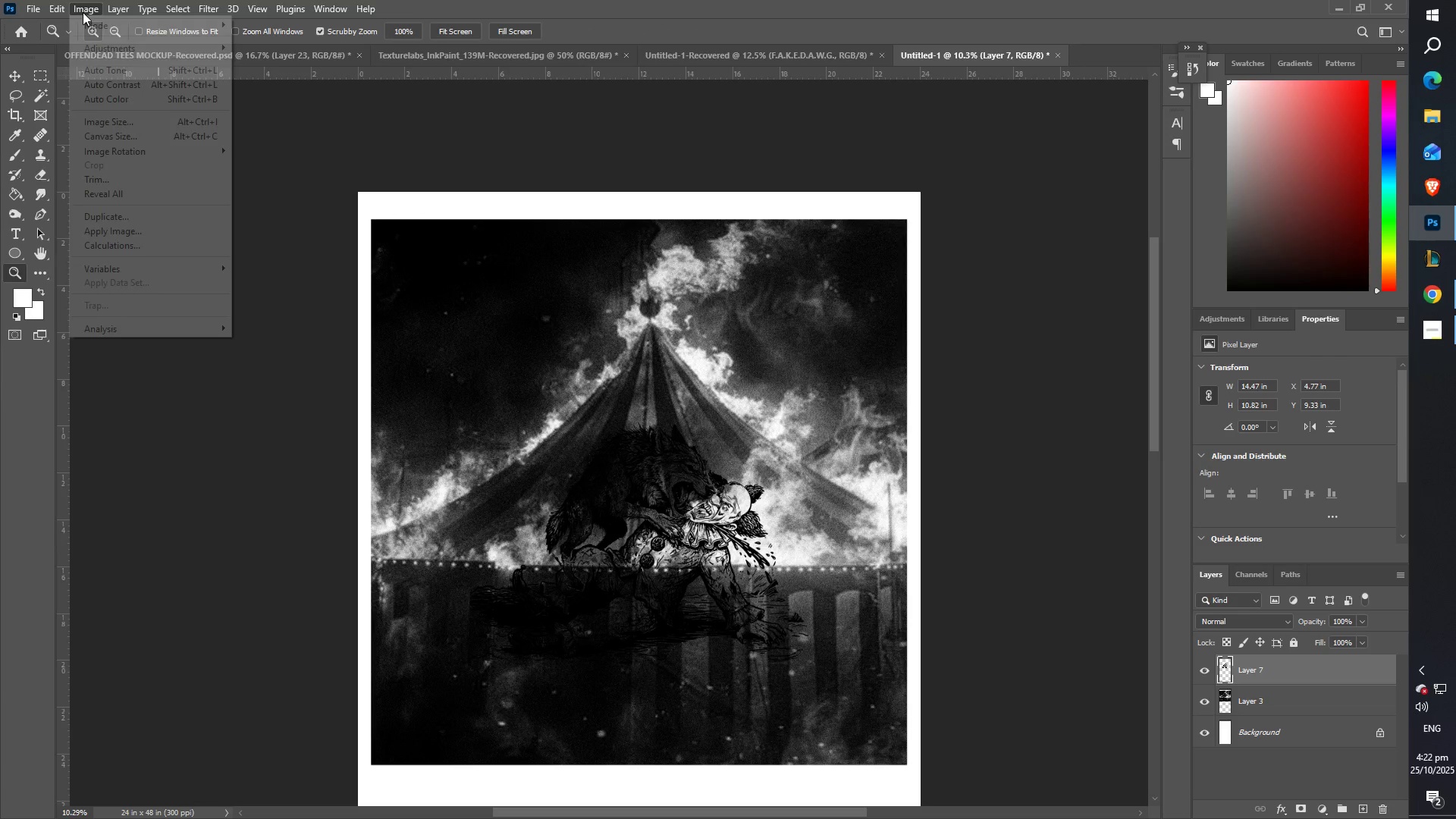 
double_click([108, 43])
 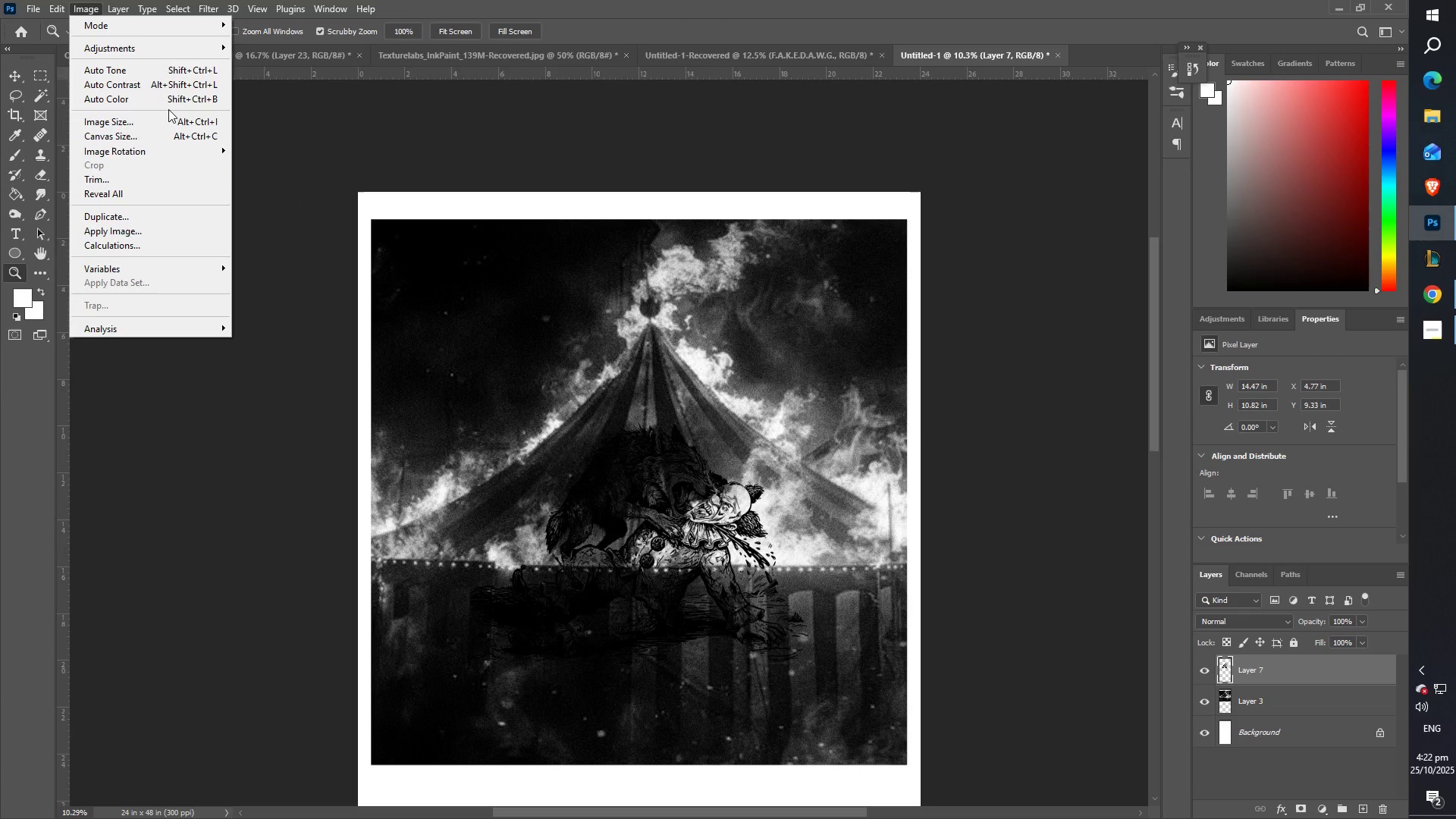 
wait(8.0)
 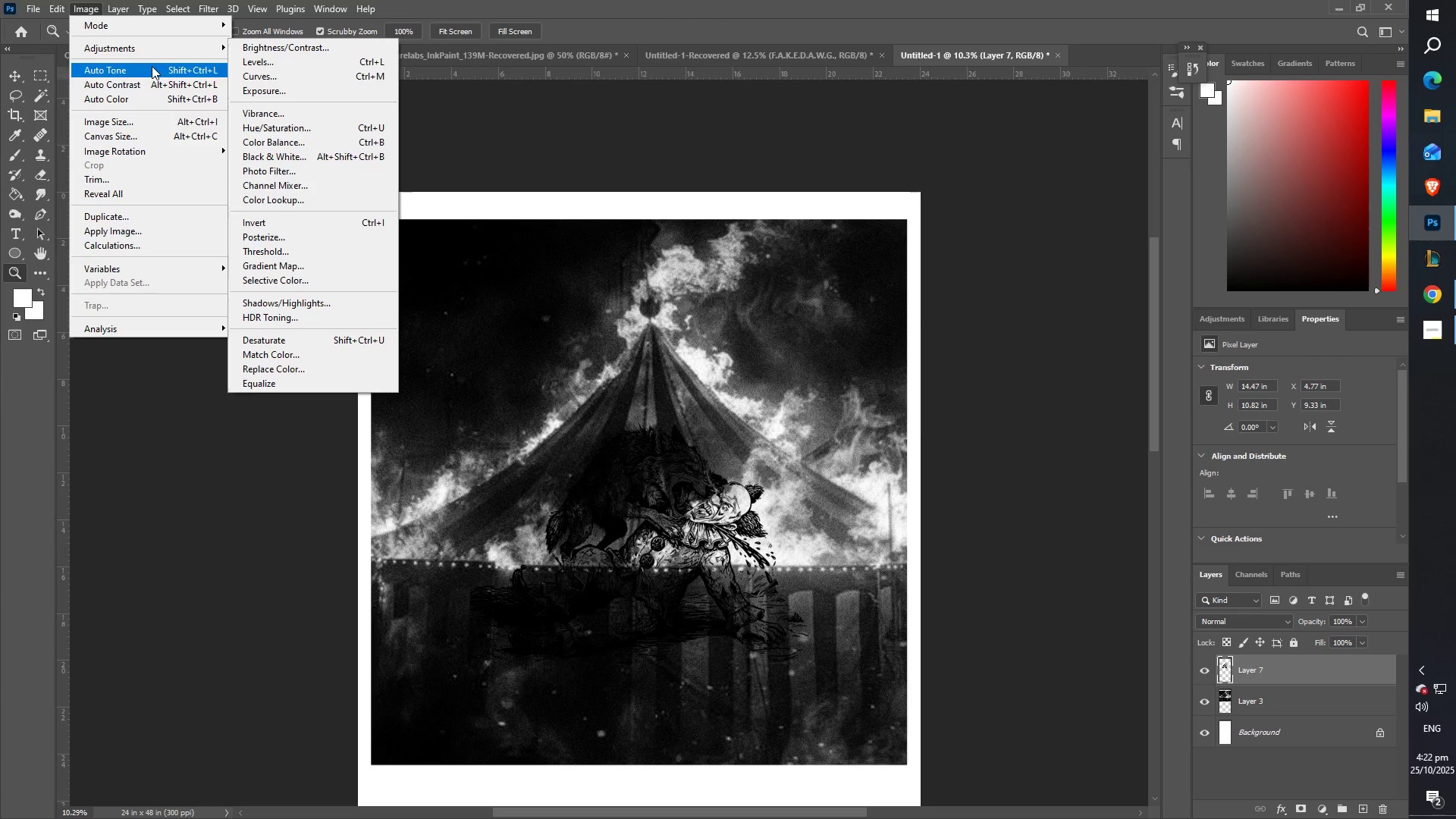 
left_click([158, 45])
 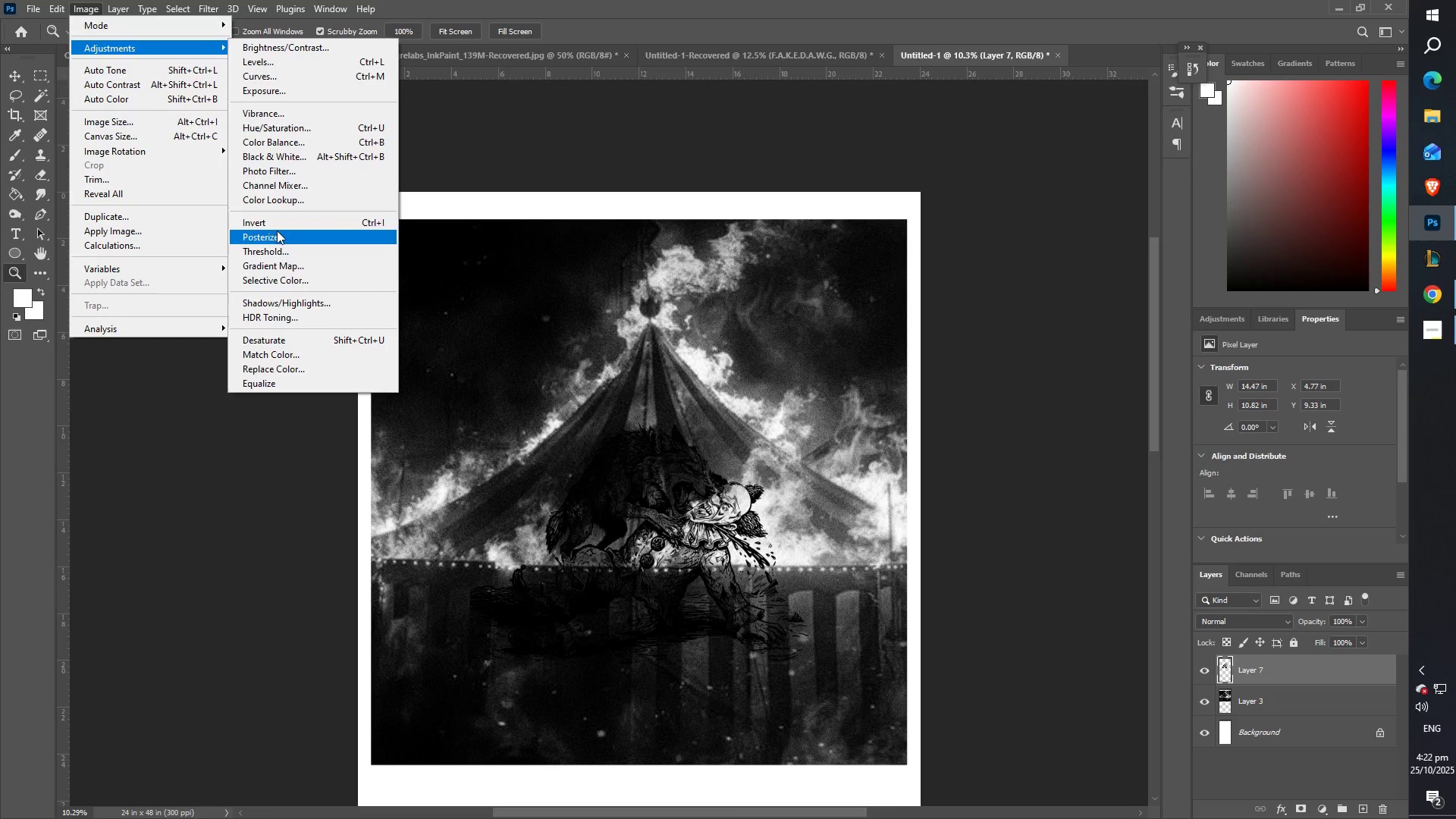 
left_click([274, 228])
 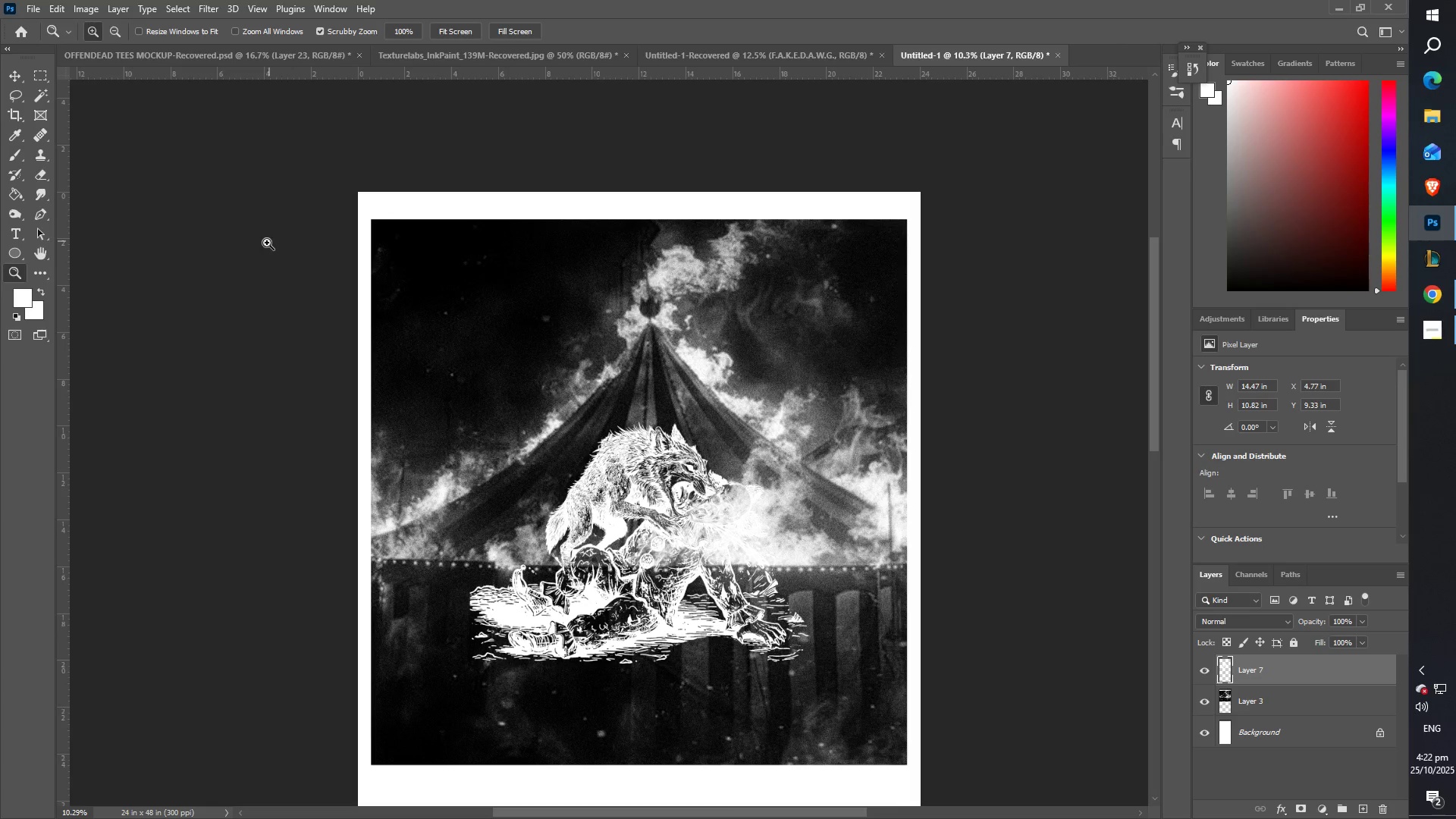 
type(zzz)
 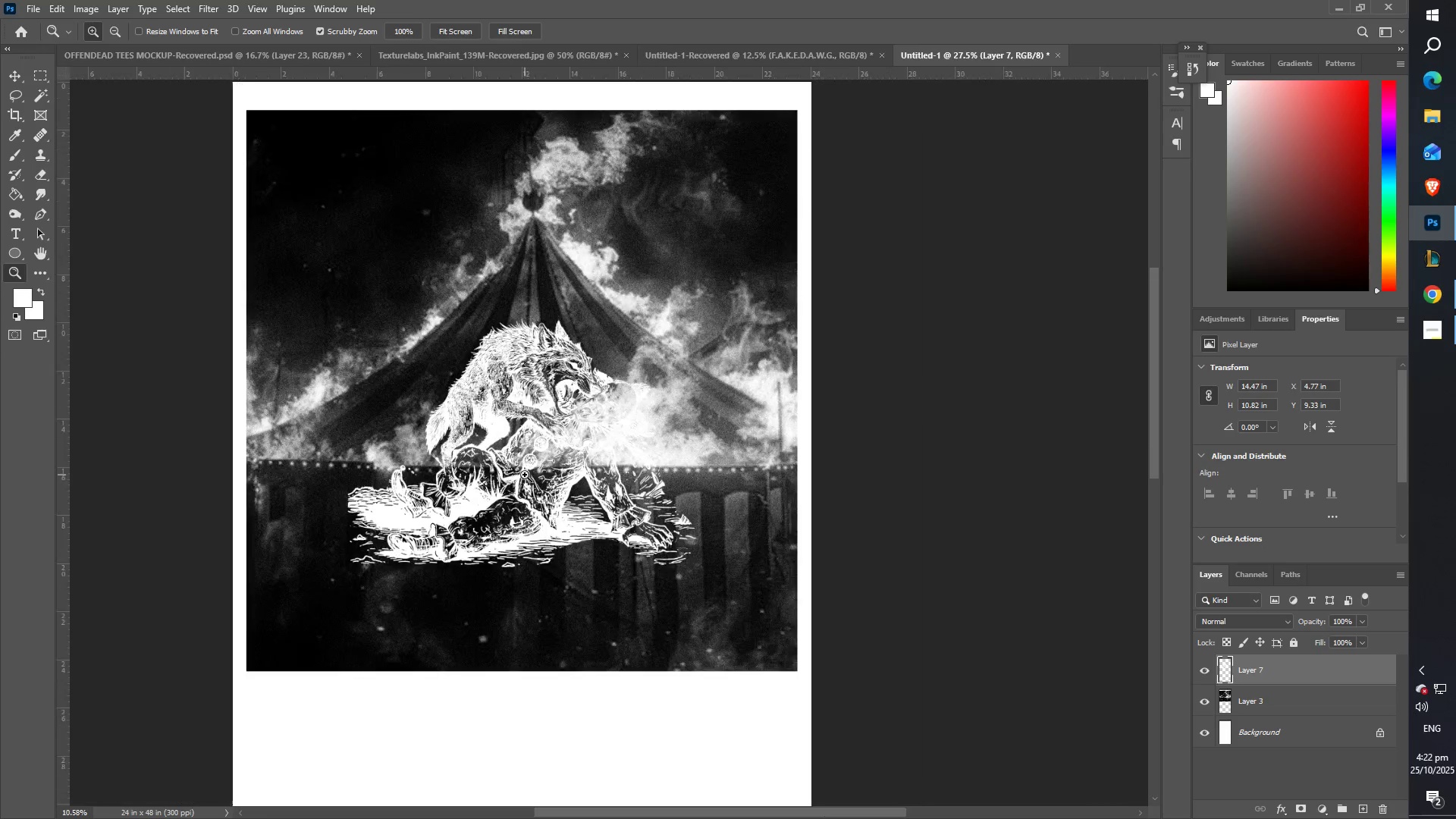 
scroll: coordinate [572, 503], scroll_direction: up, amount: 2.0
 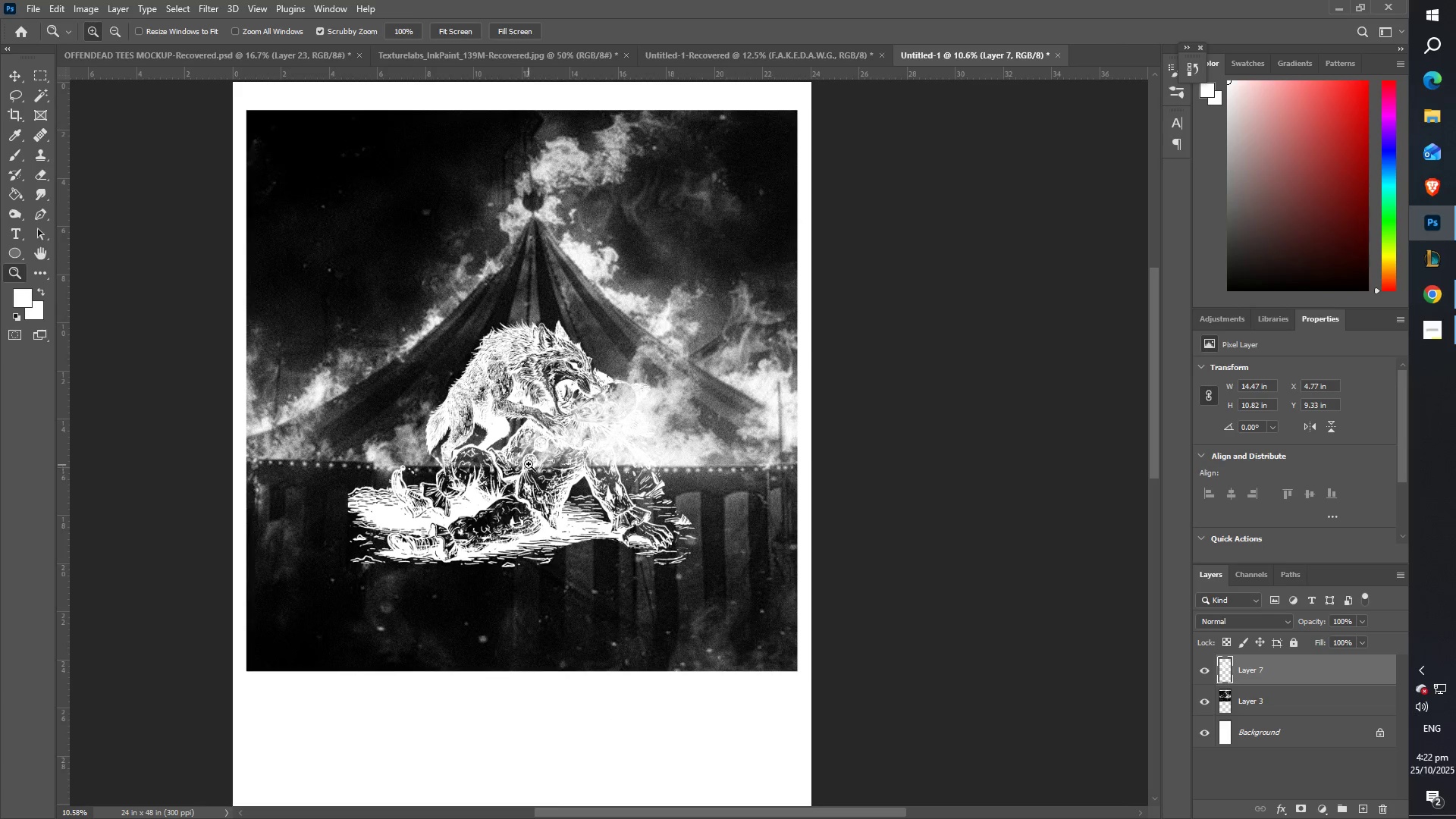 
key(Control+T)
 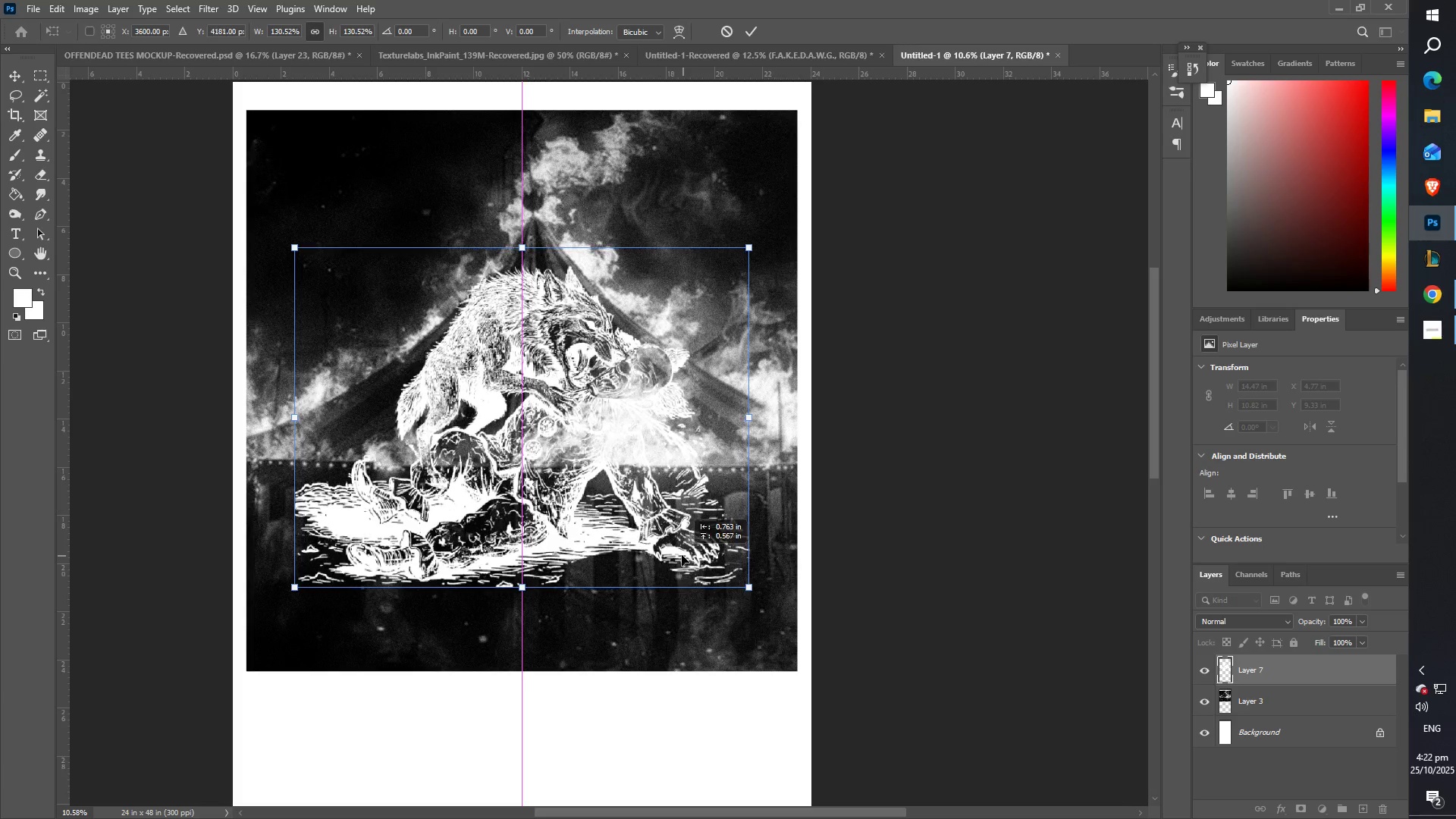 
key(Enter)
 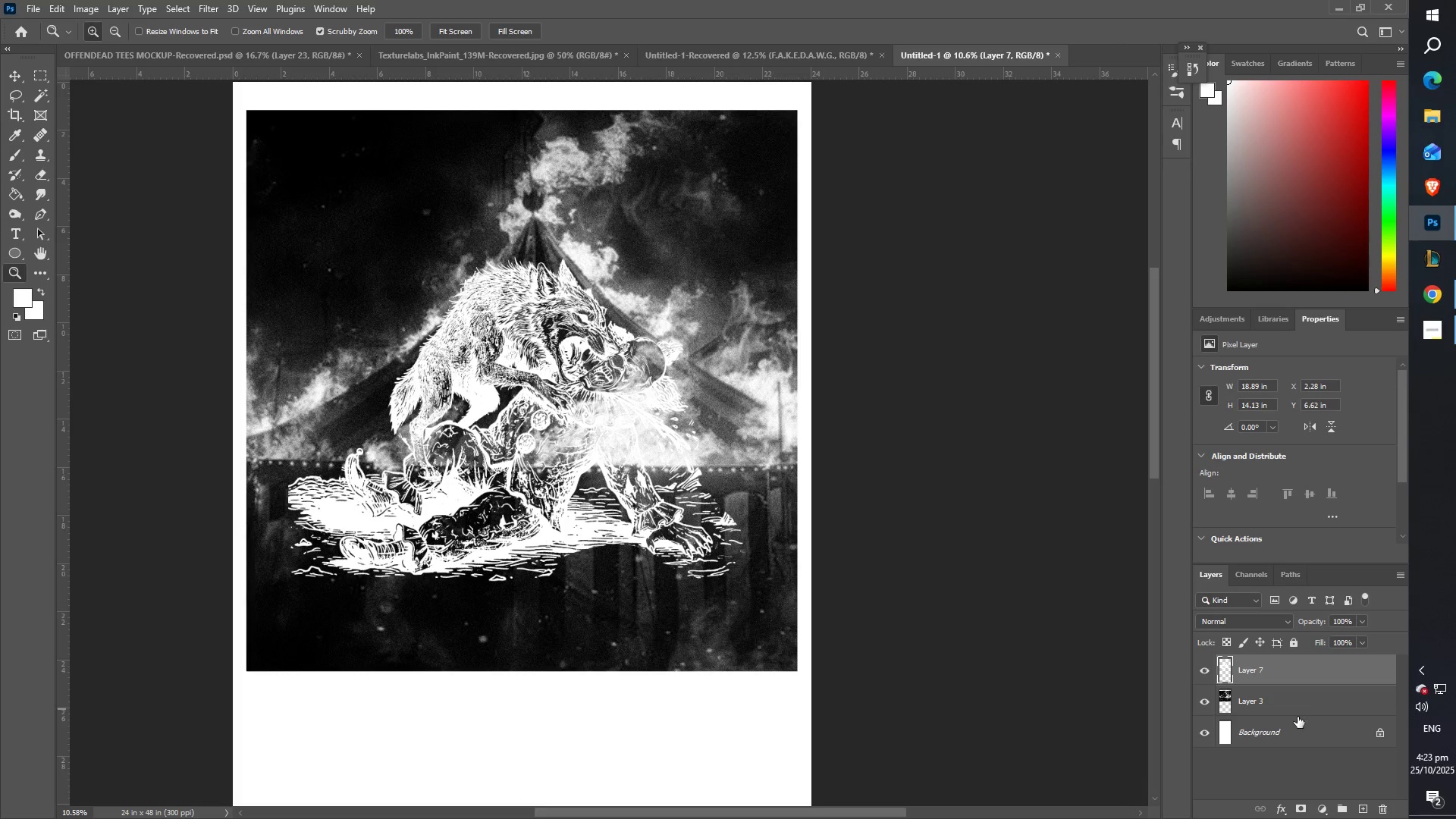 
left_click([1307, 728])
 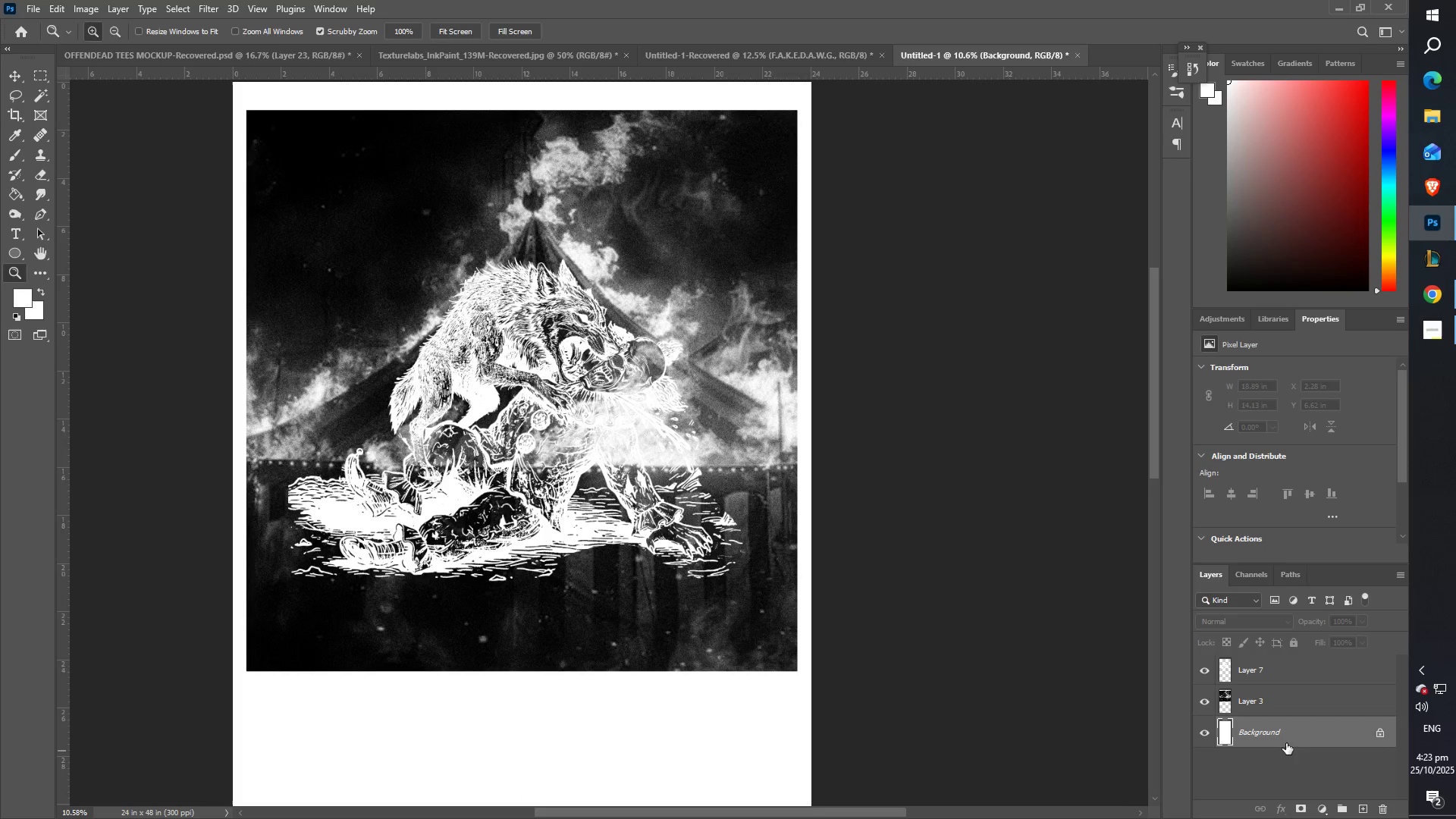 
key(G)
 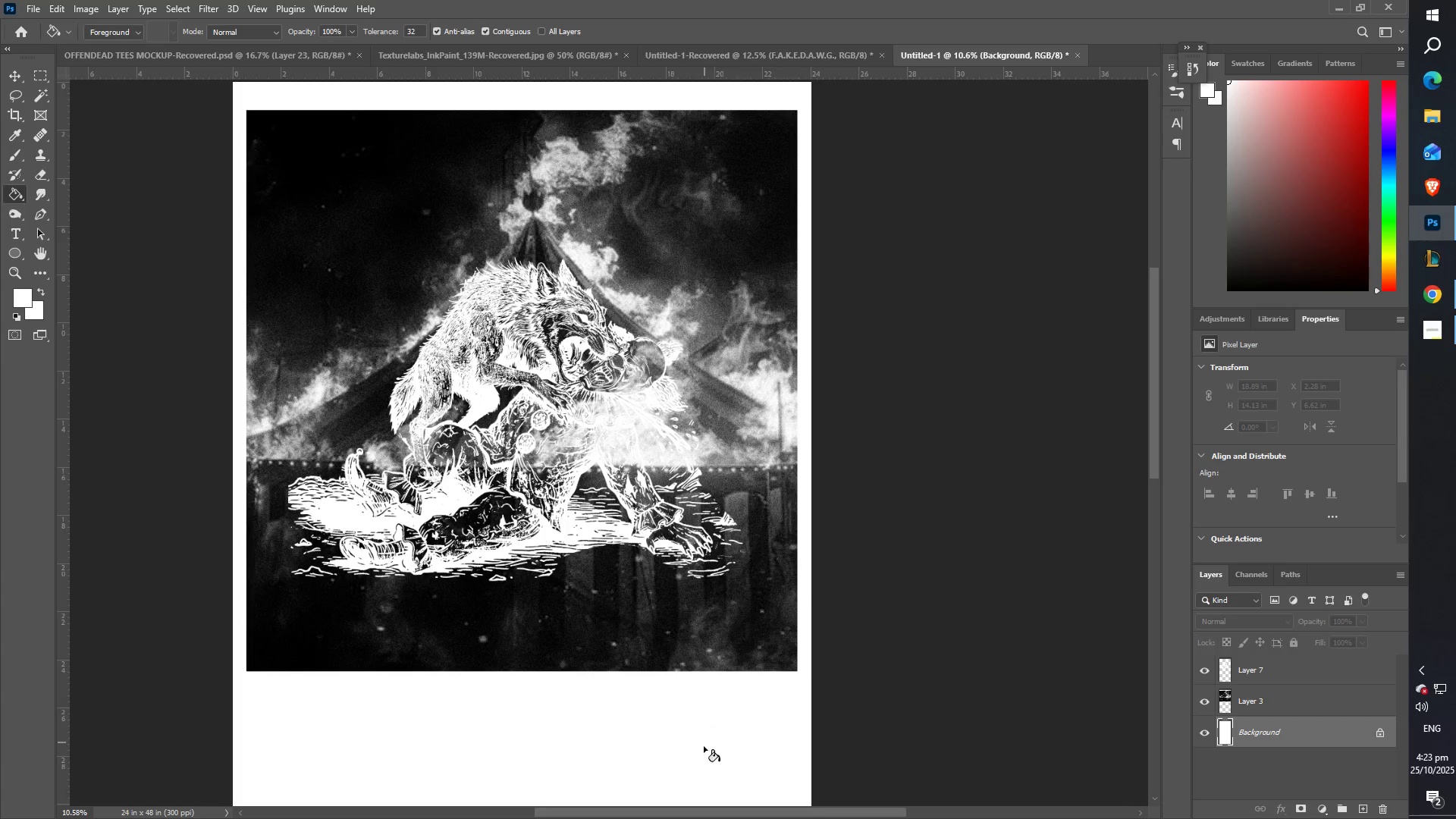 
left_click([704, 748])
 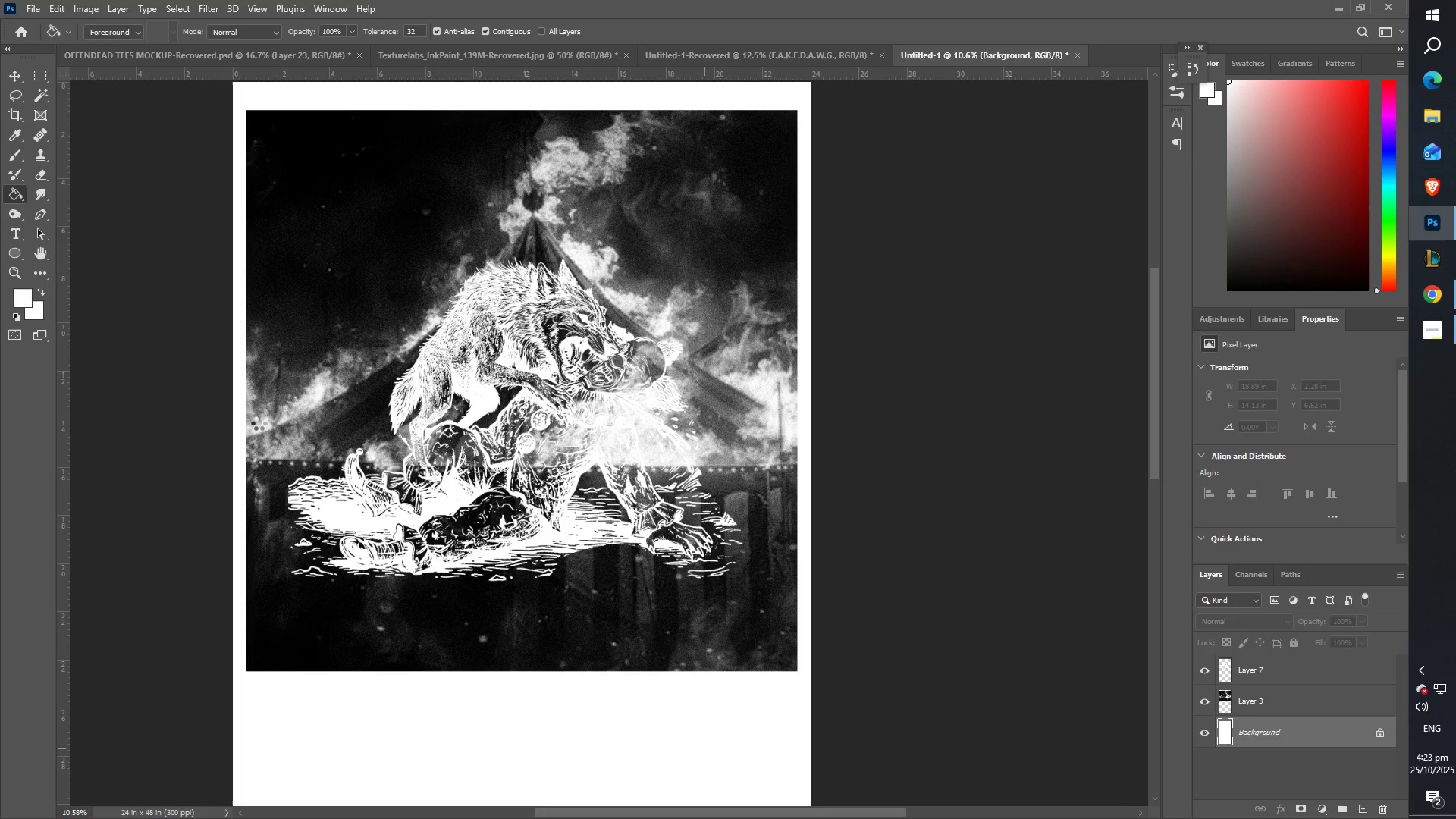 
key(Control+ControlLeft)
 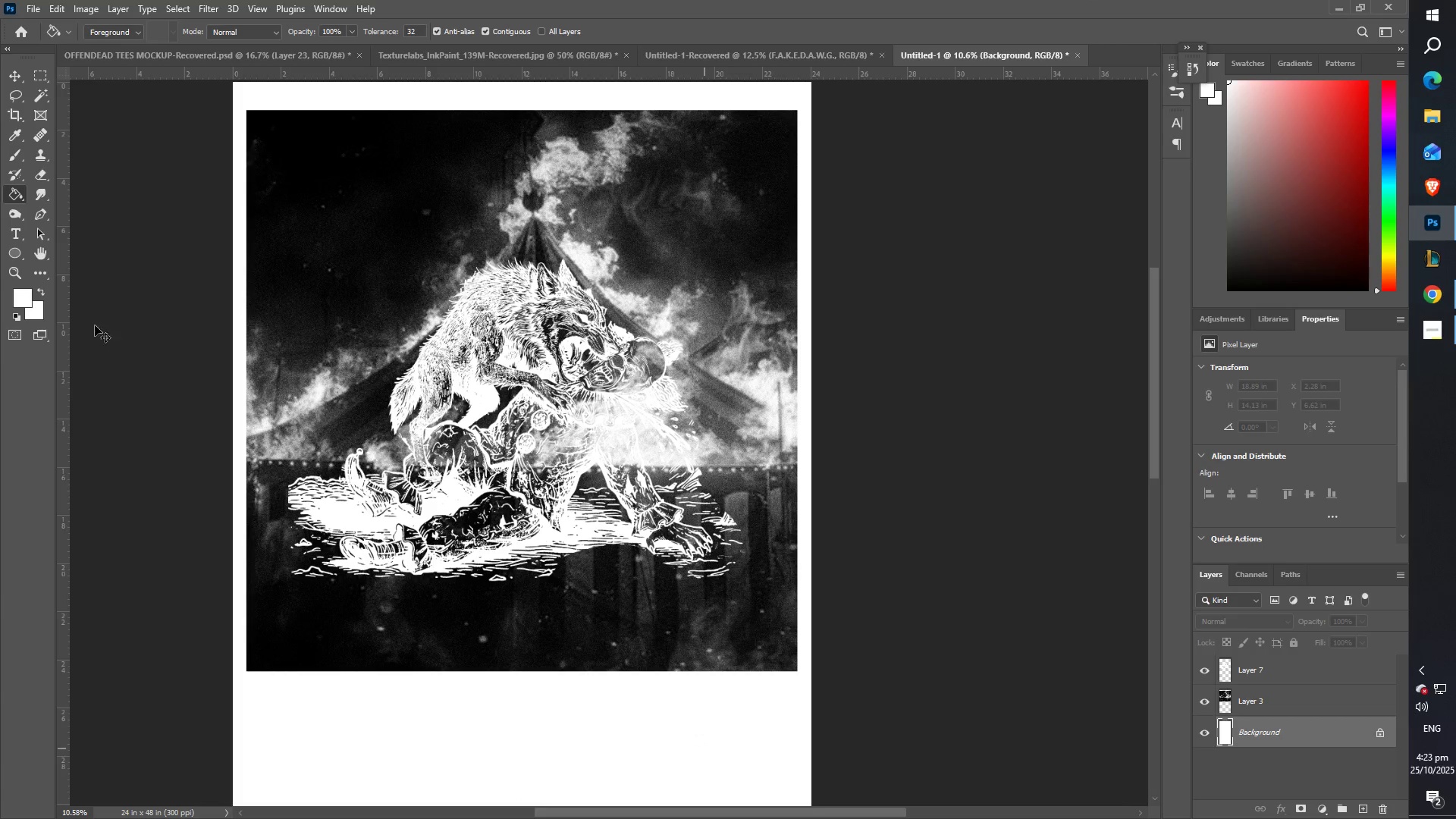 
key(Control+Z)
 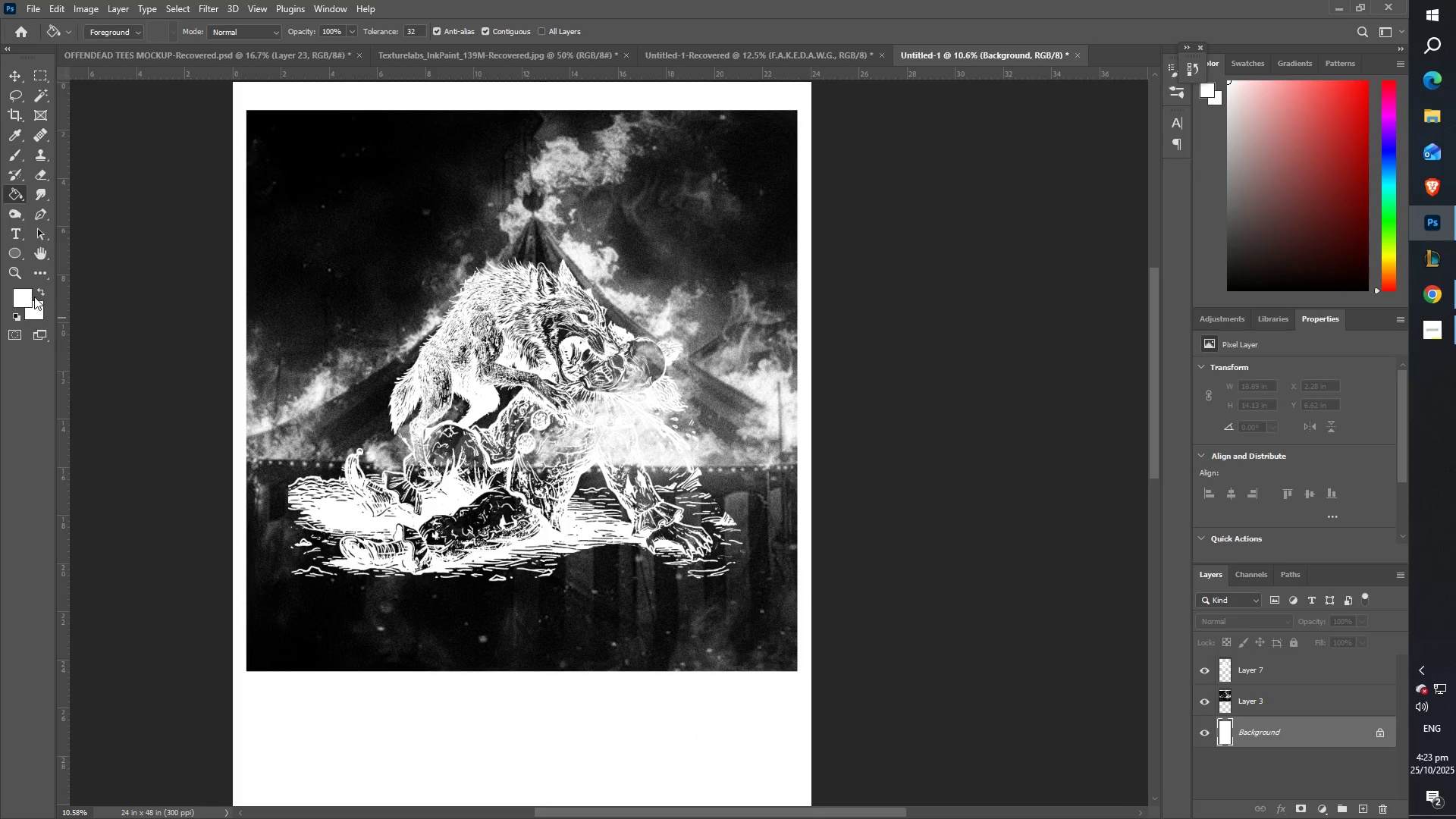 
left_click([34, 297])
 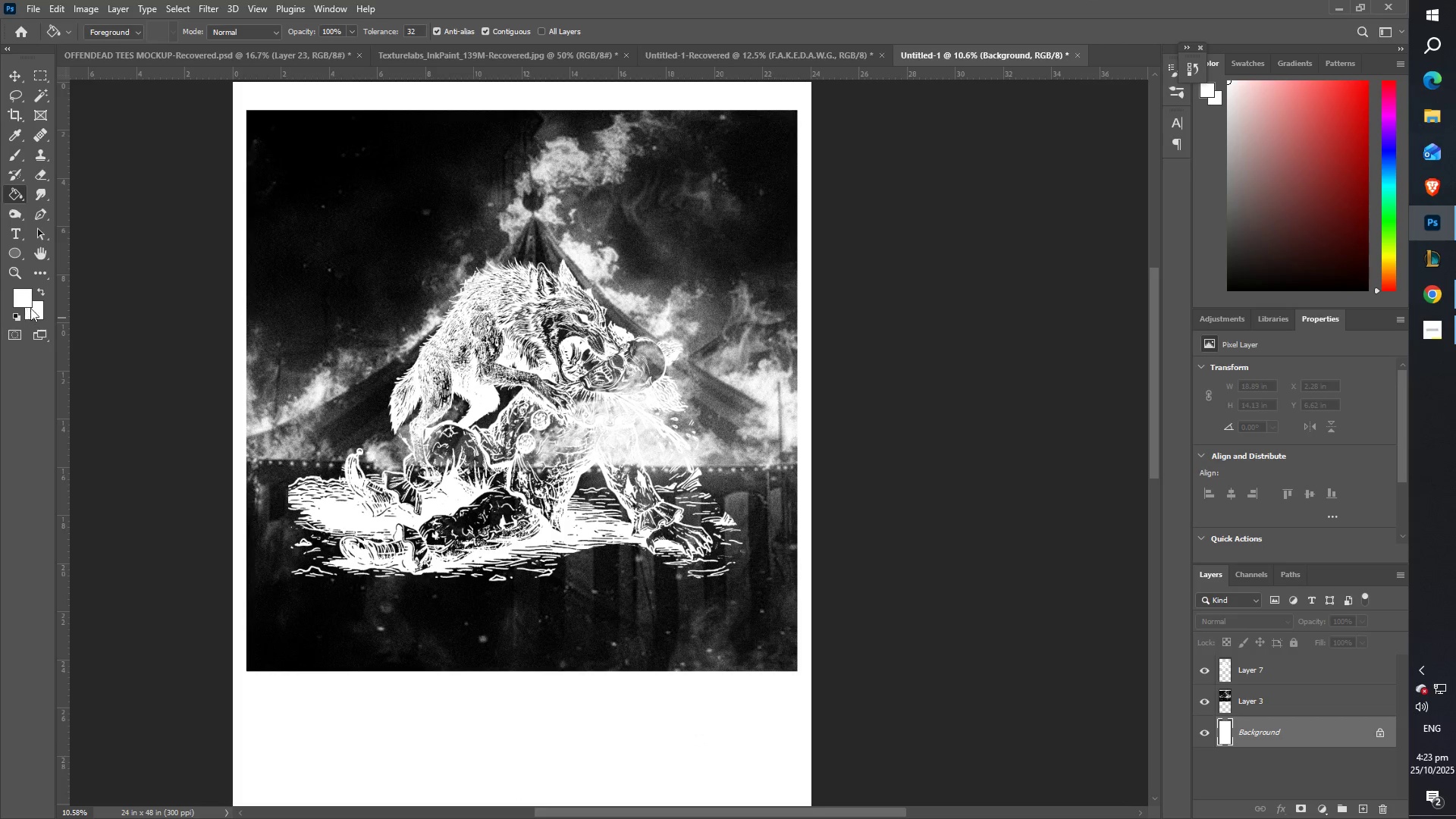 
left_click([24, 298])
 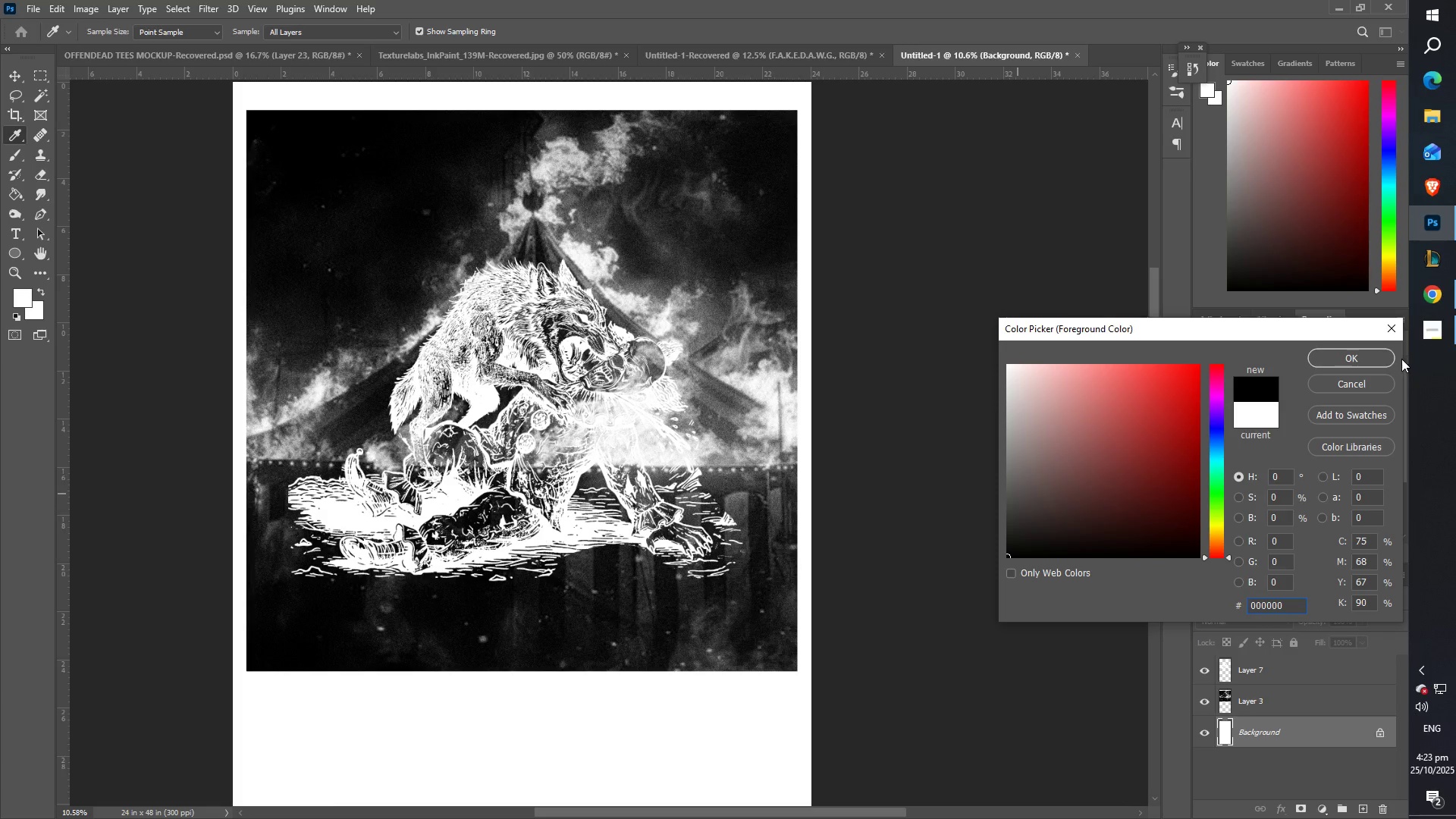 
double_click([1370, 353])
 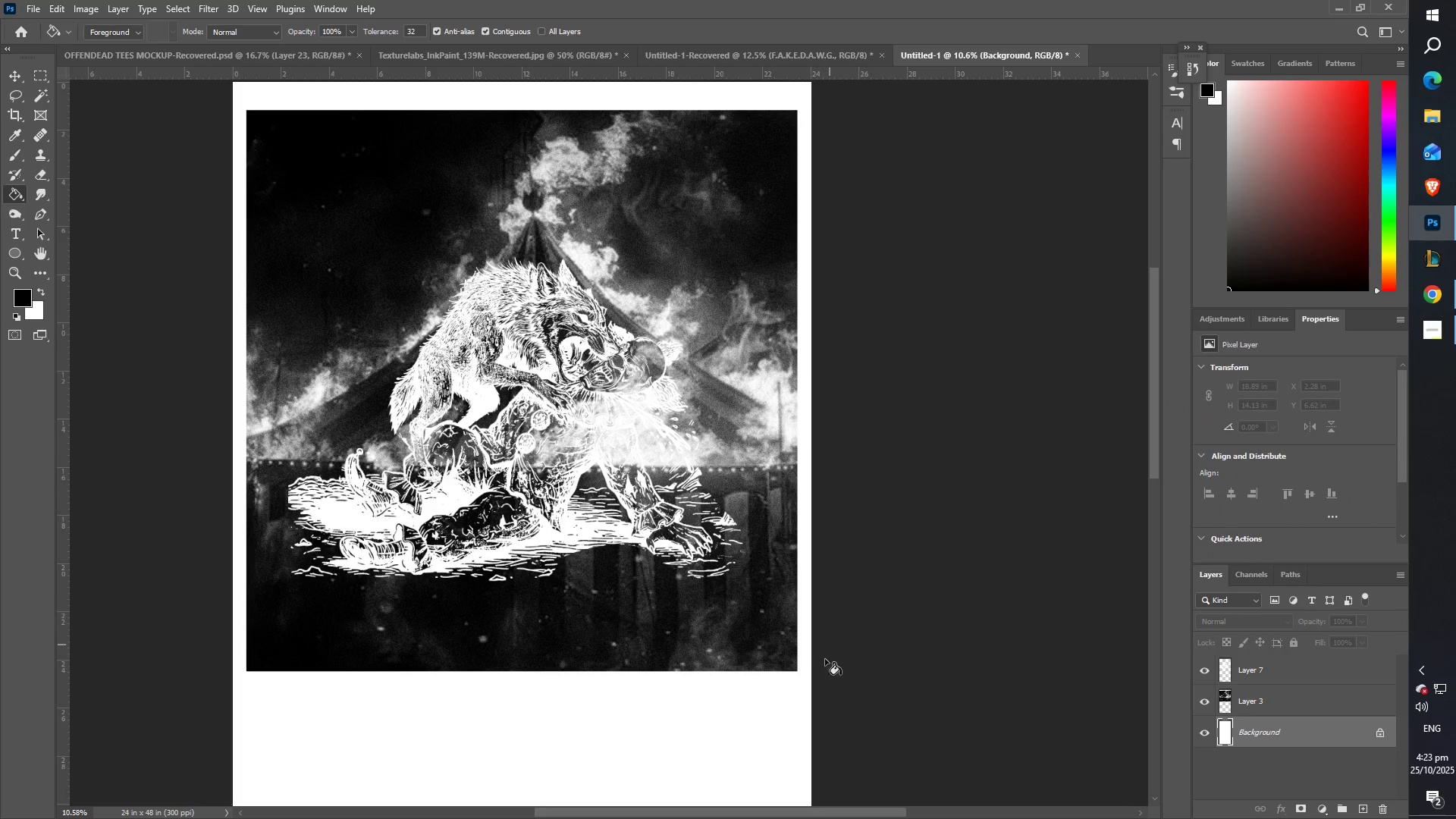 
left_click([758, 720])
 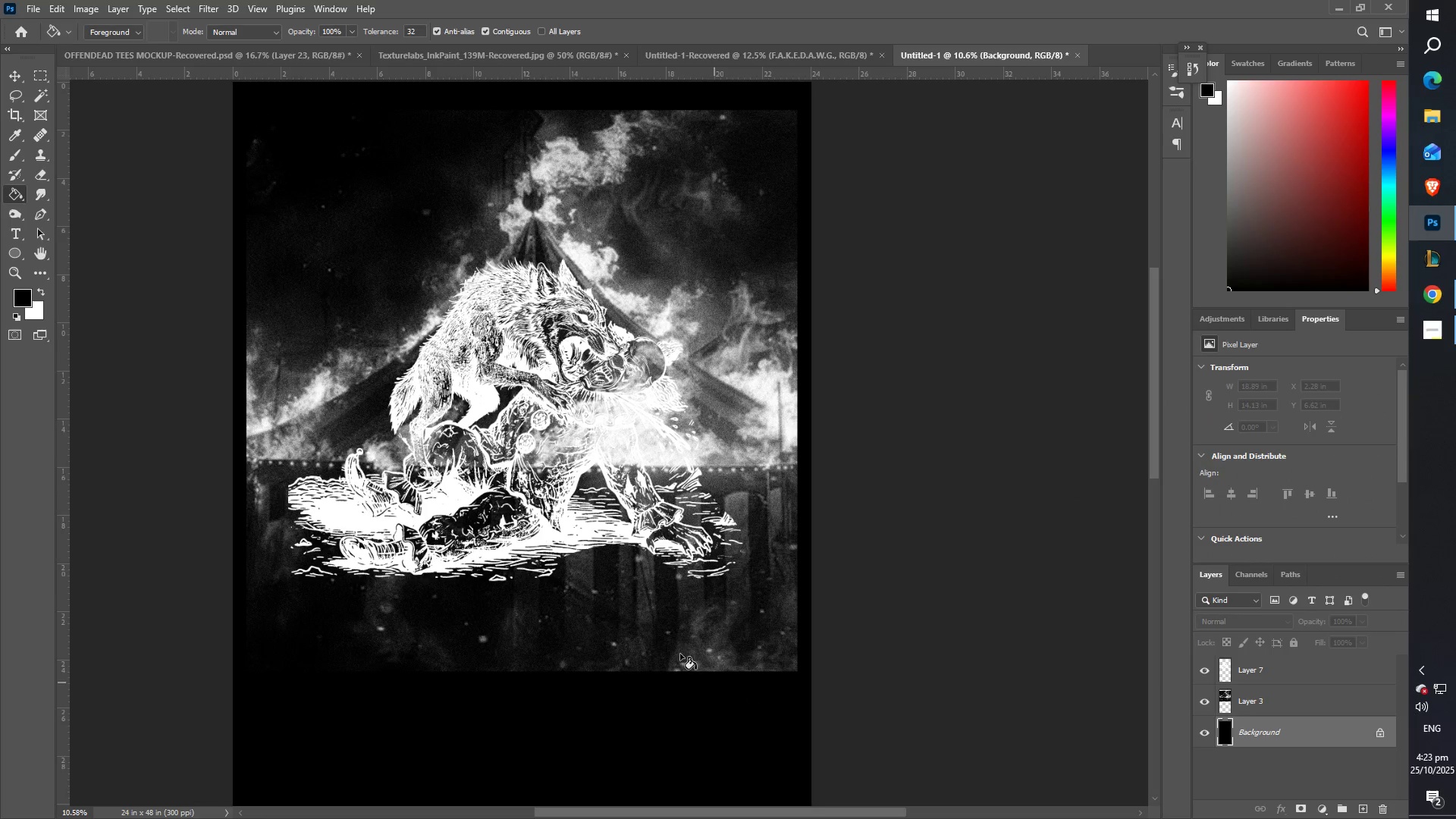 
type(zz)
 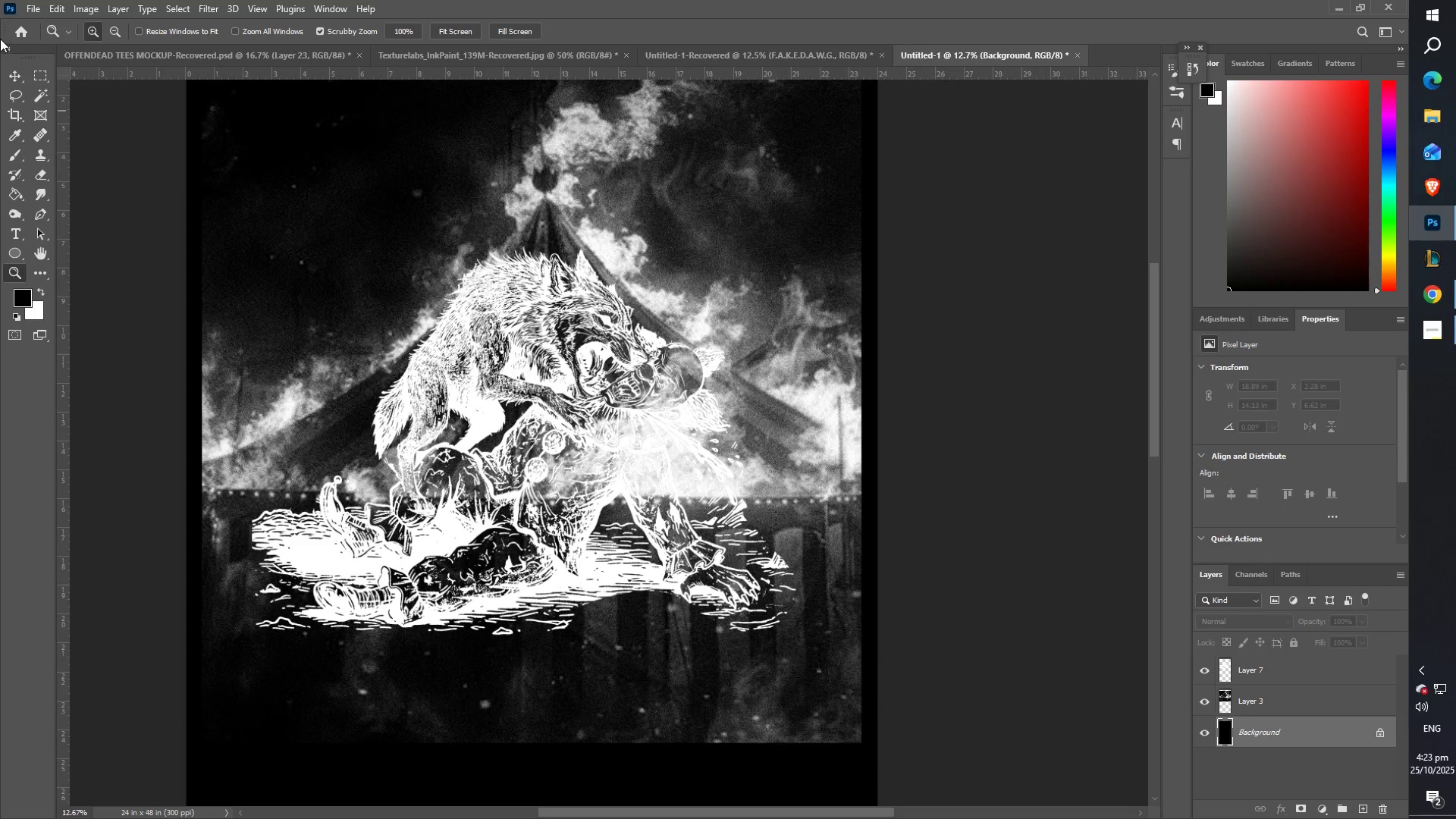 
left_click([14, 71])
 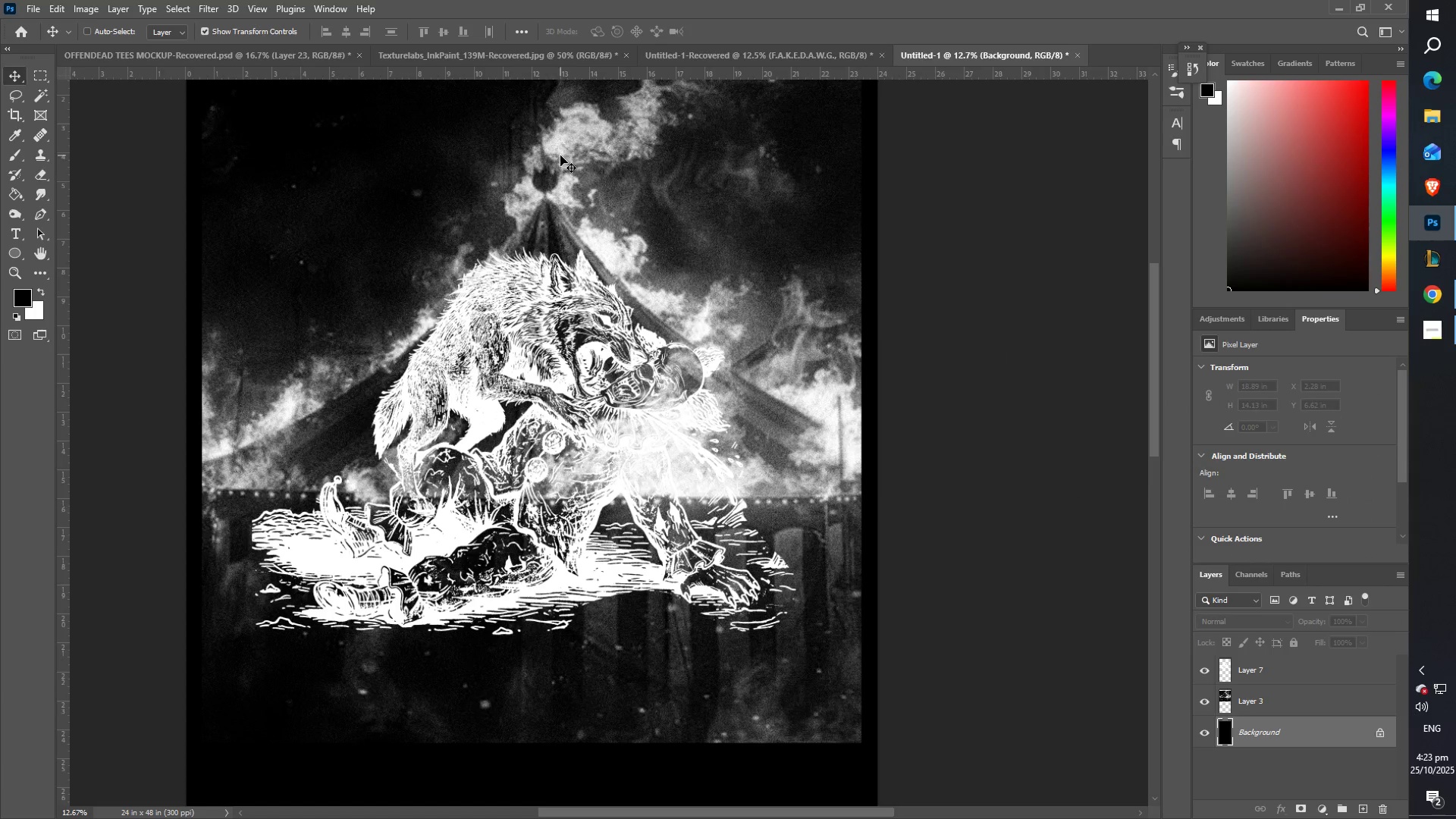 
right_click([573, 136])
 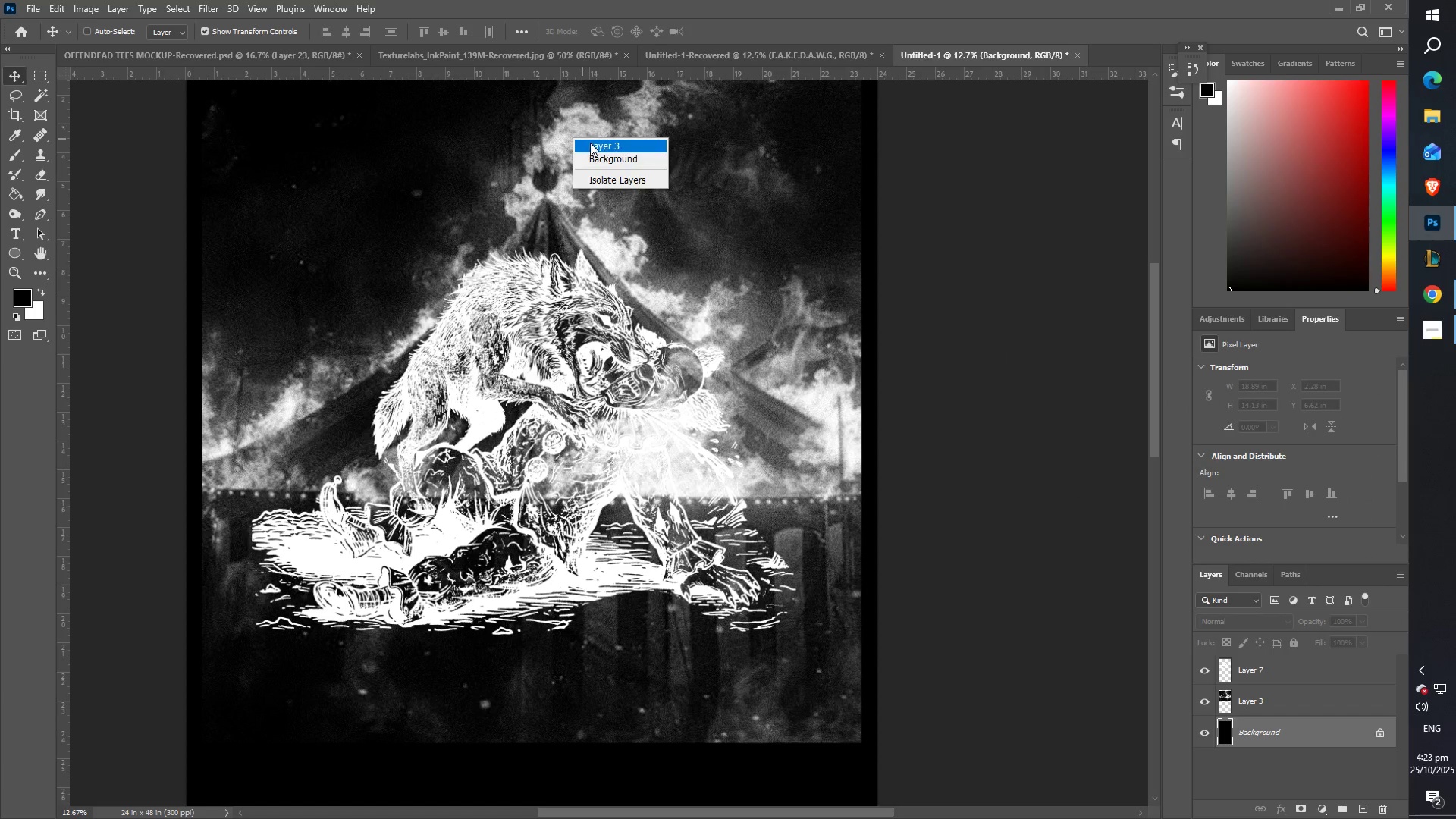 
left_click([590, 143])
 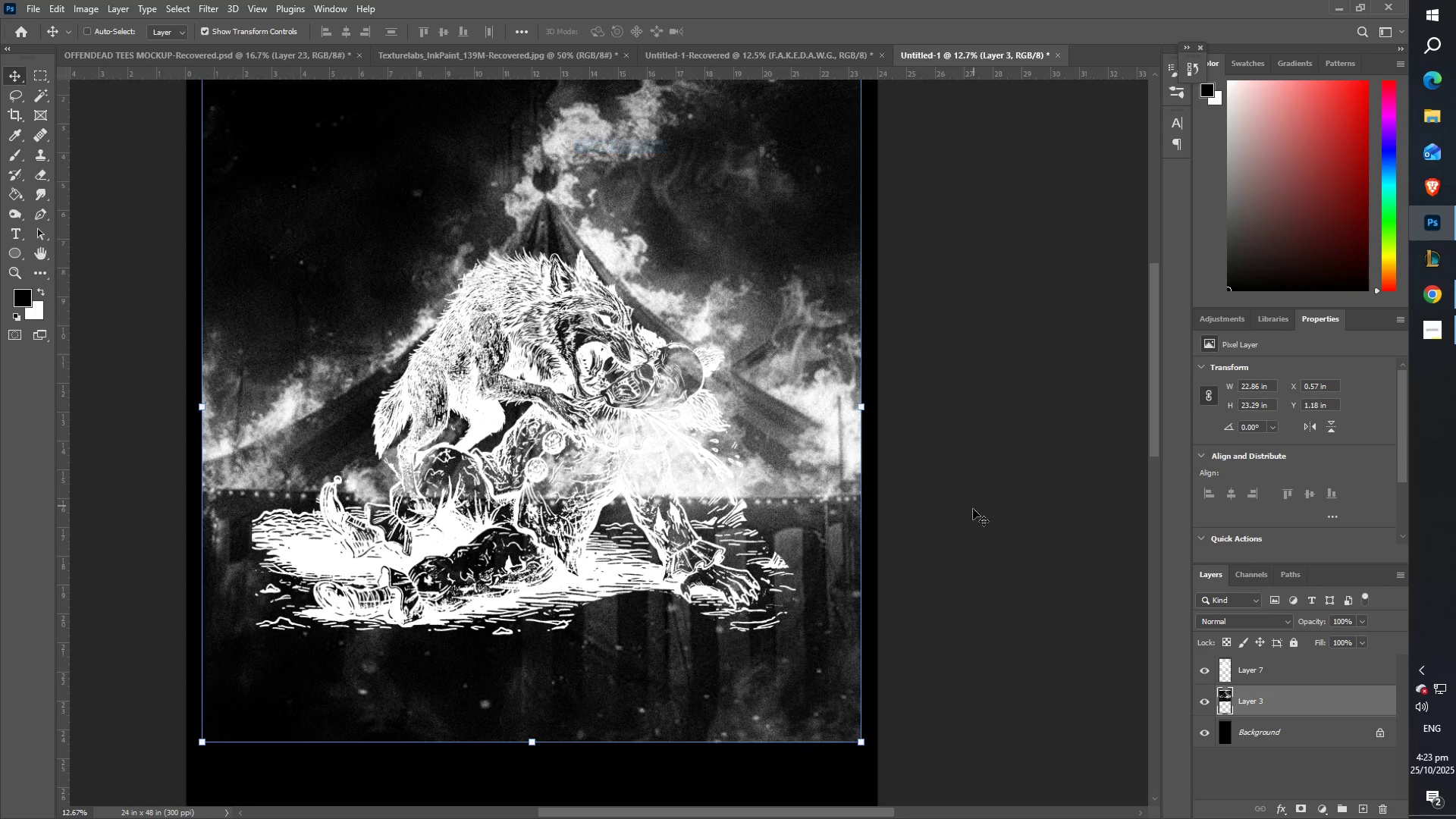 
key(Control+T)
 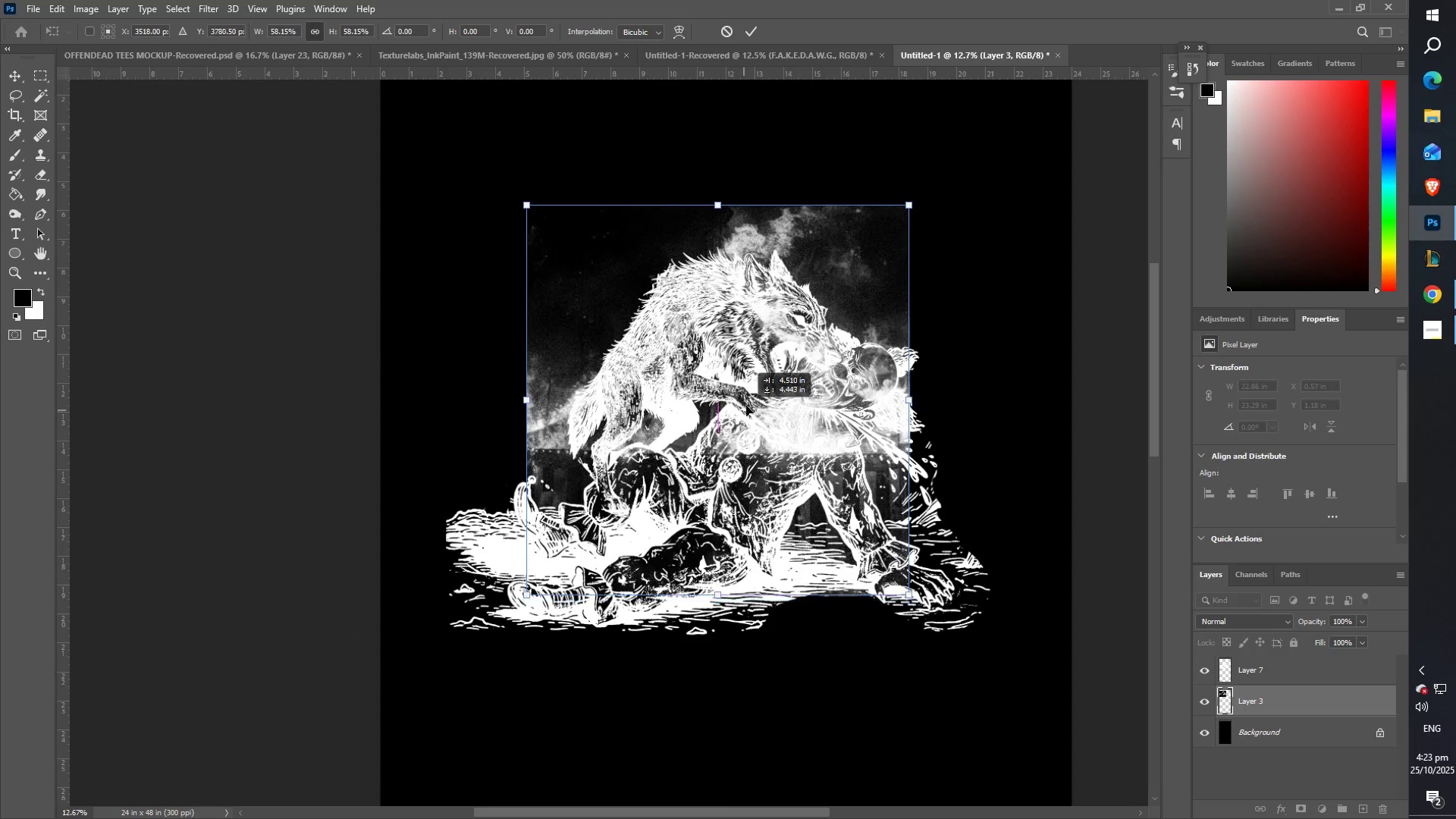 
wait(6.51)
 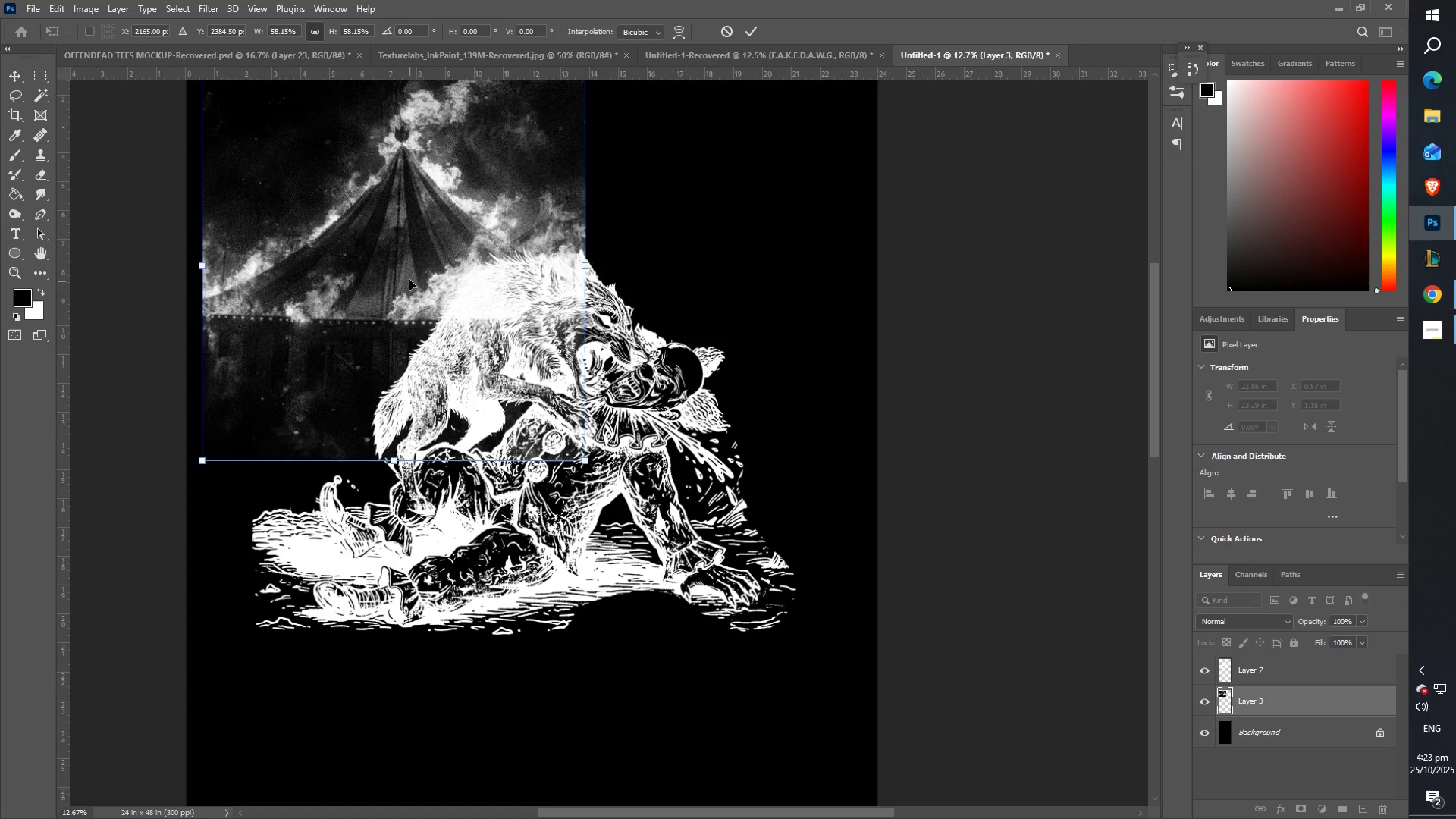 
key(Enter)
 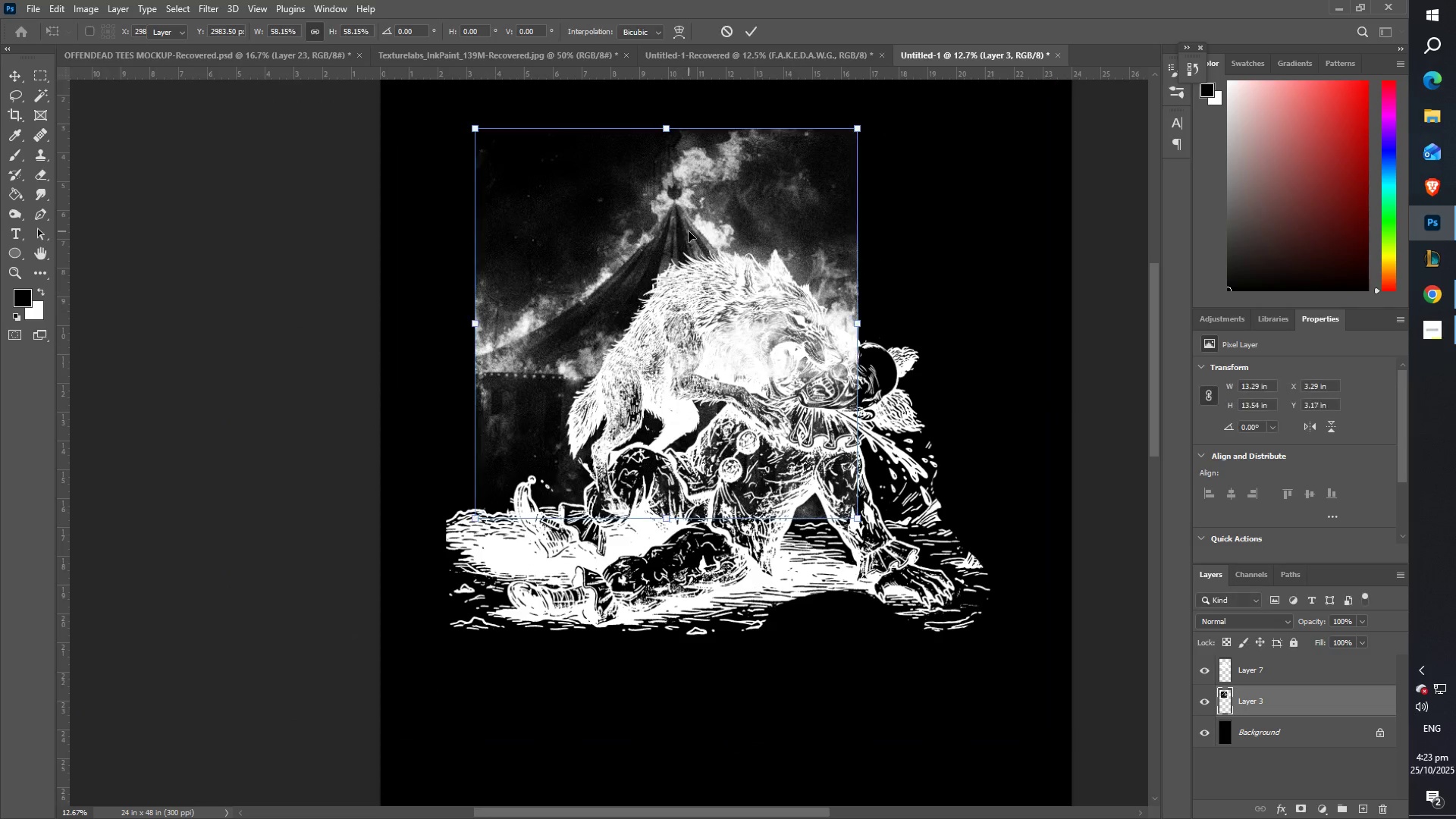 
type(zz)
 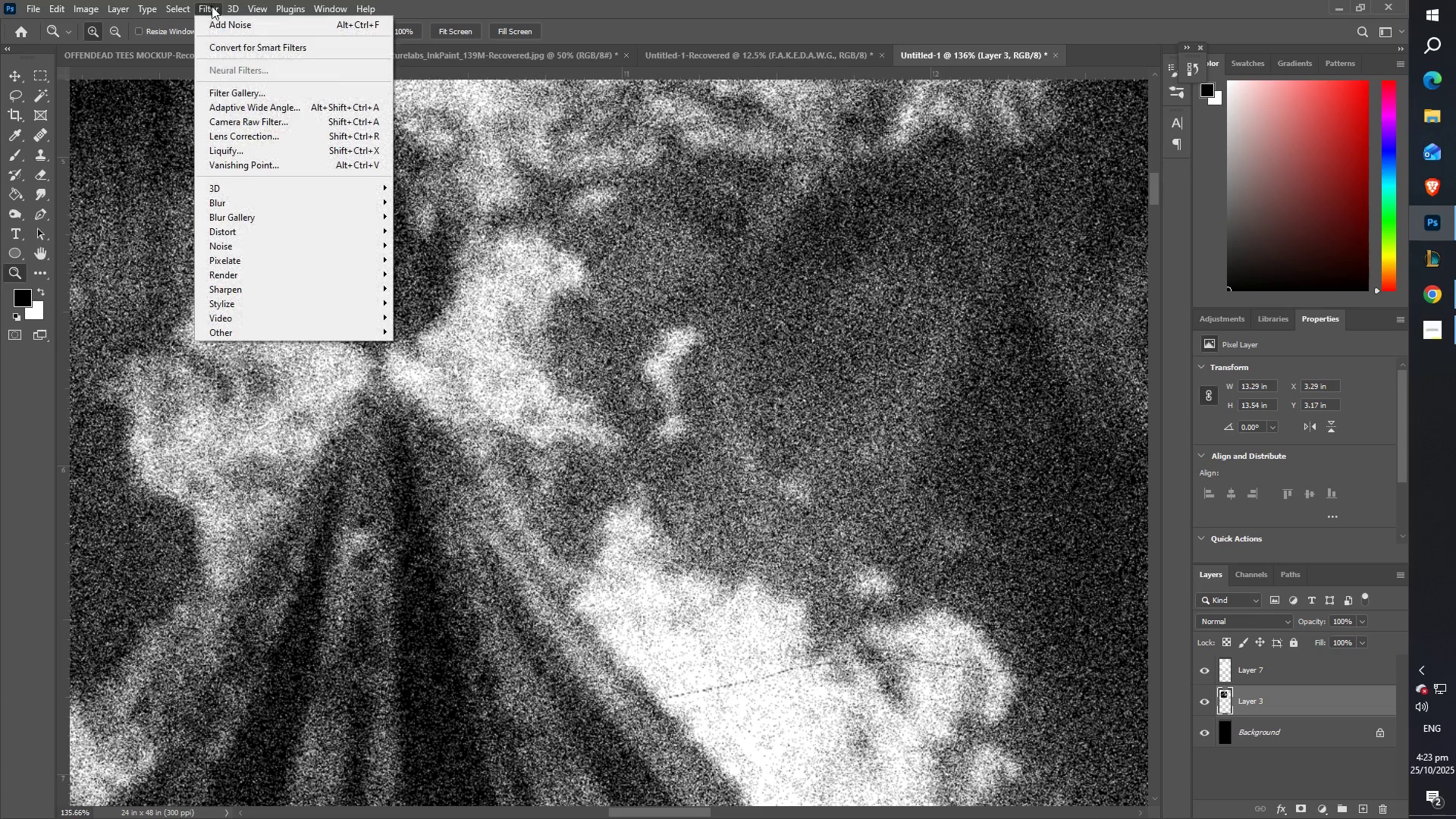 
wait(7.26)
 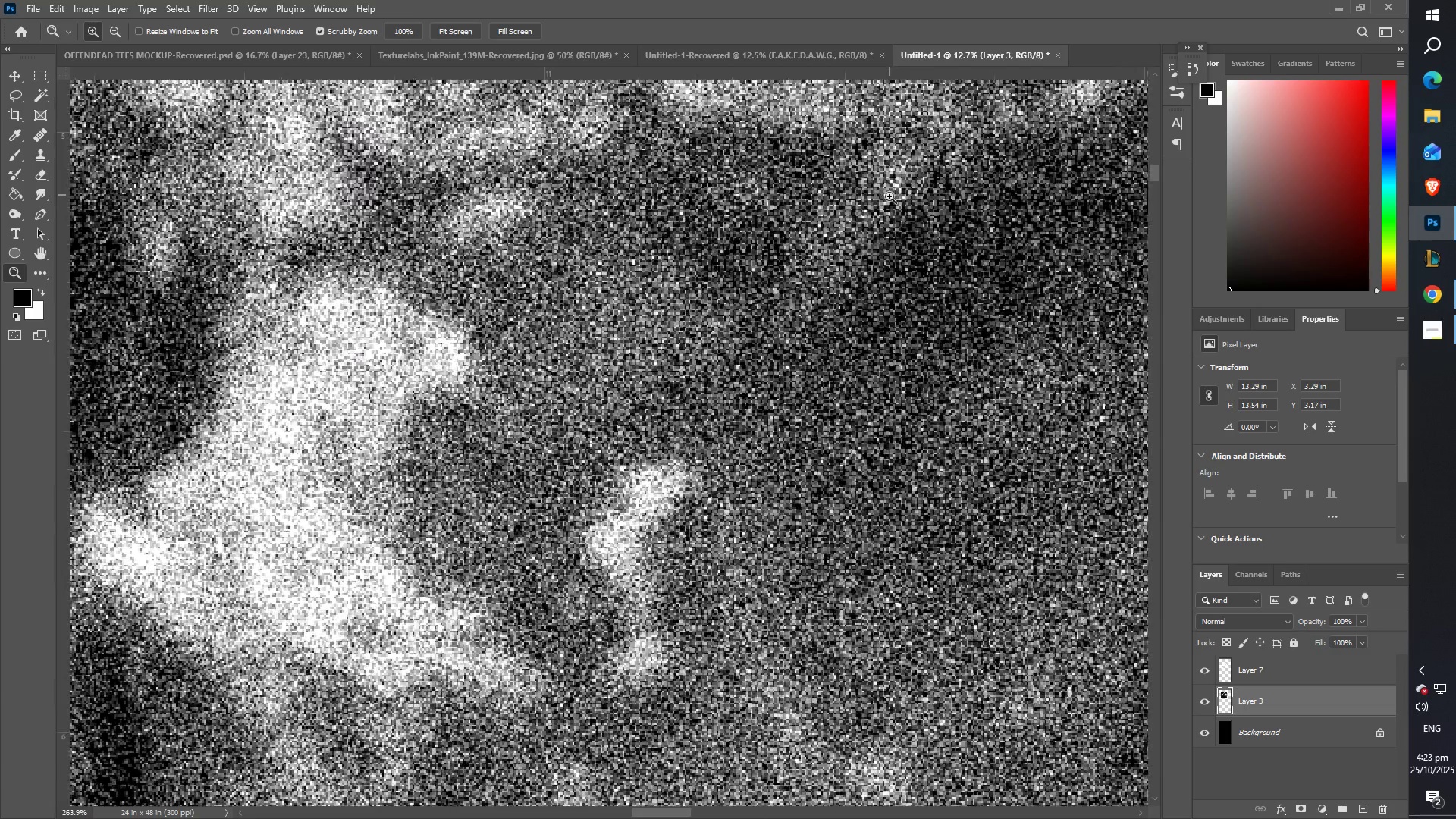 
mouse_move([292, 246])
 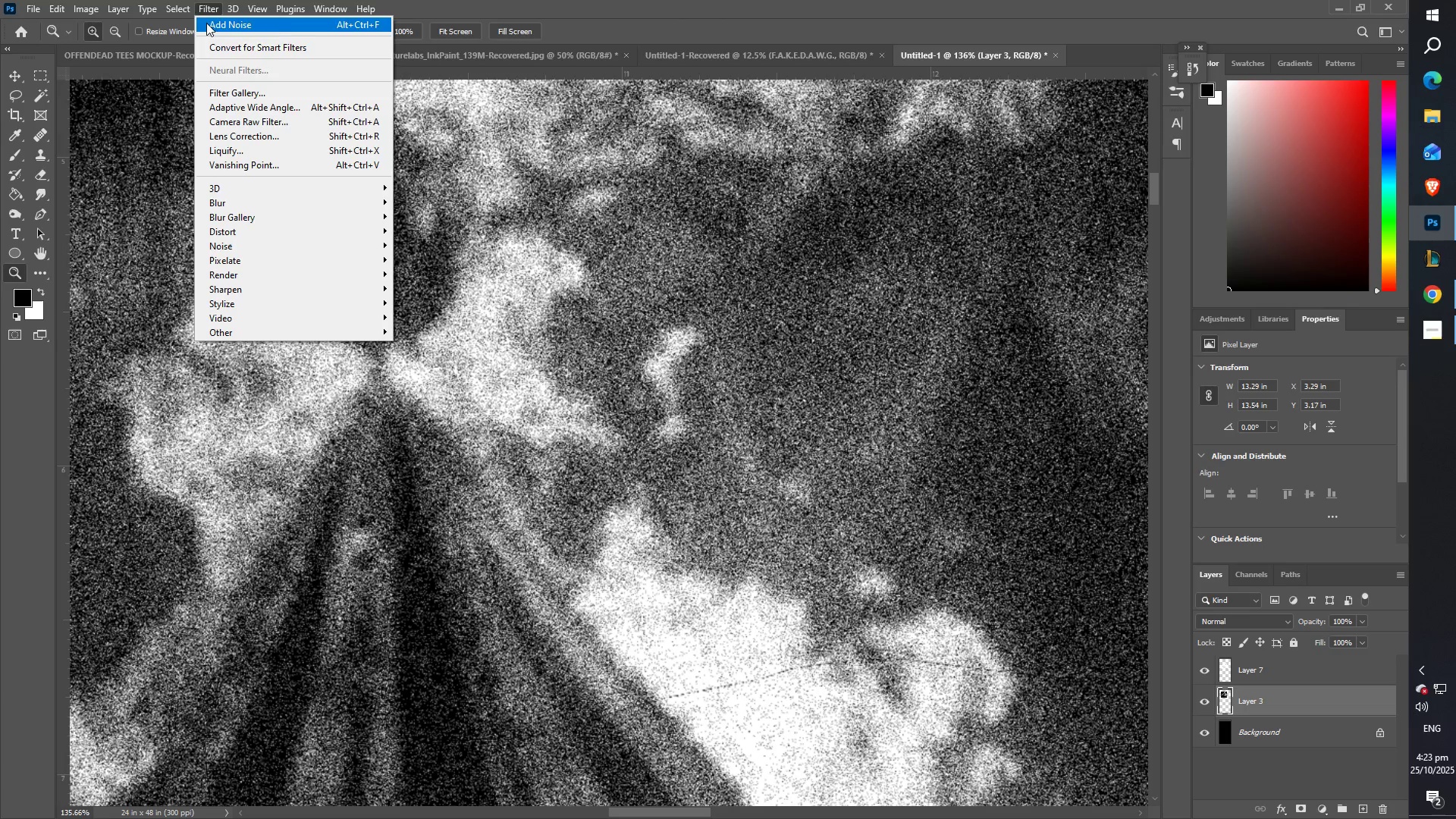 
left_click([231, 90])
 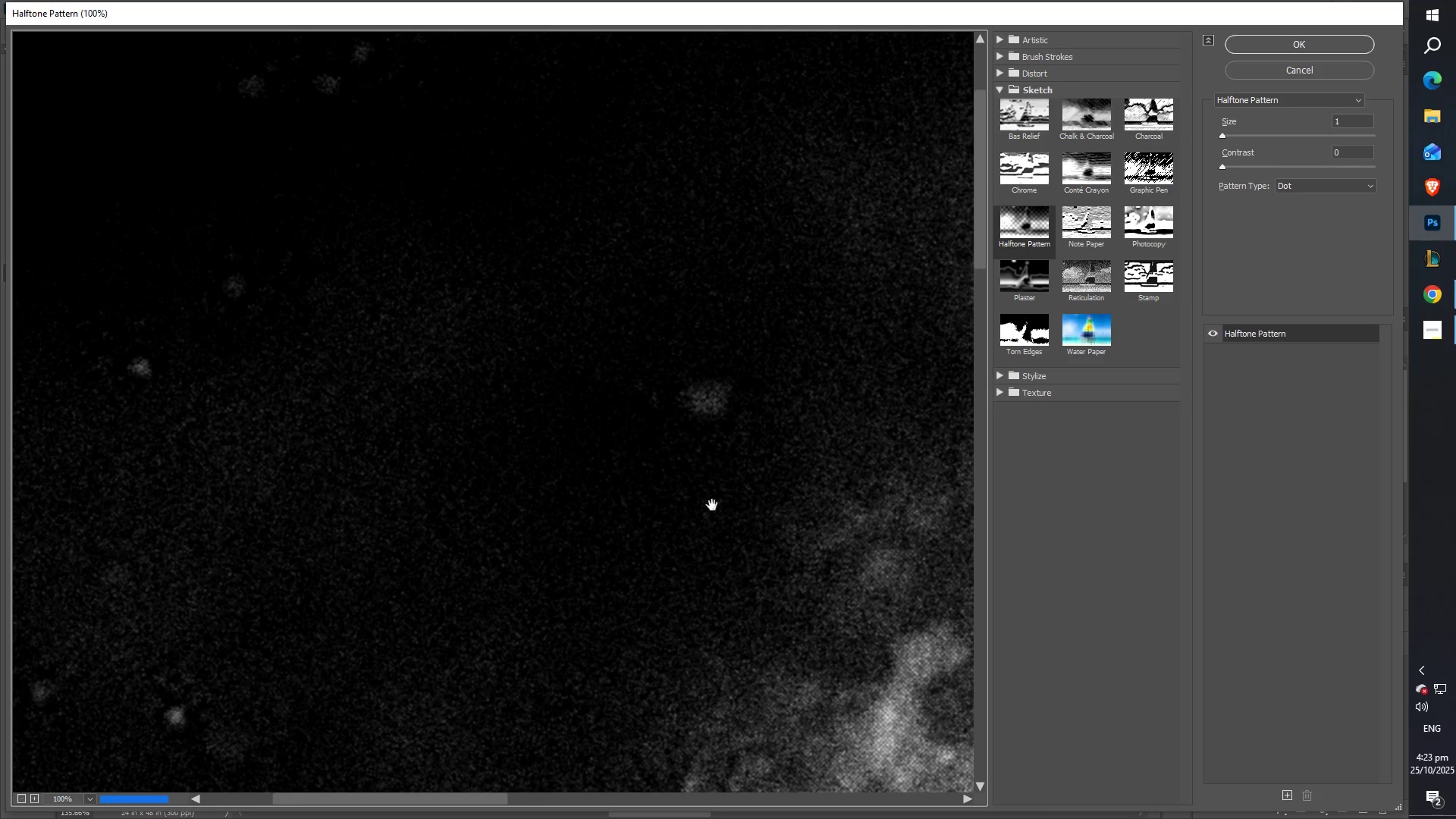 
left_click([1018, 229])
 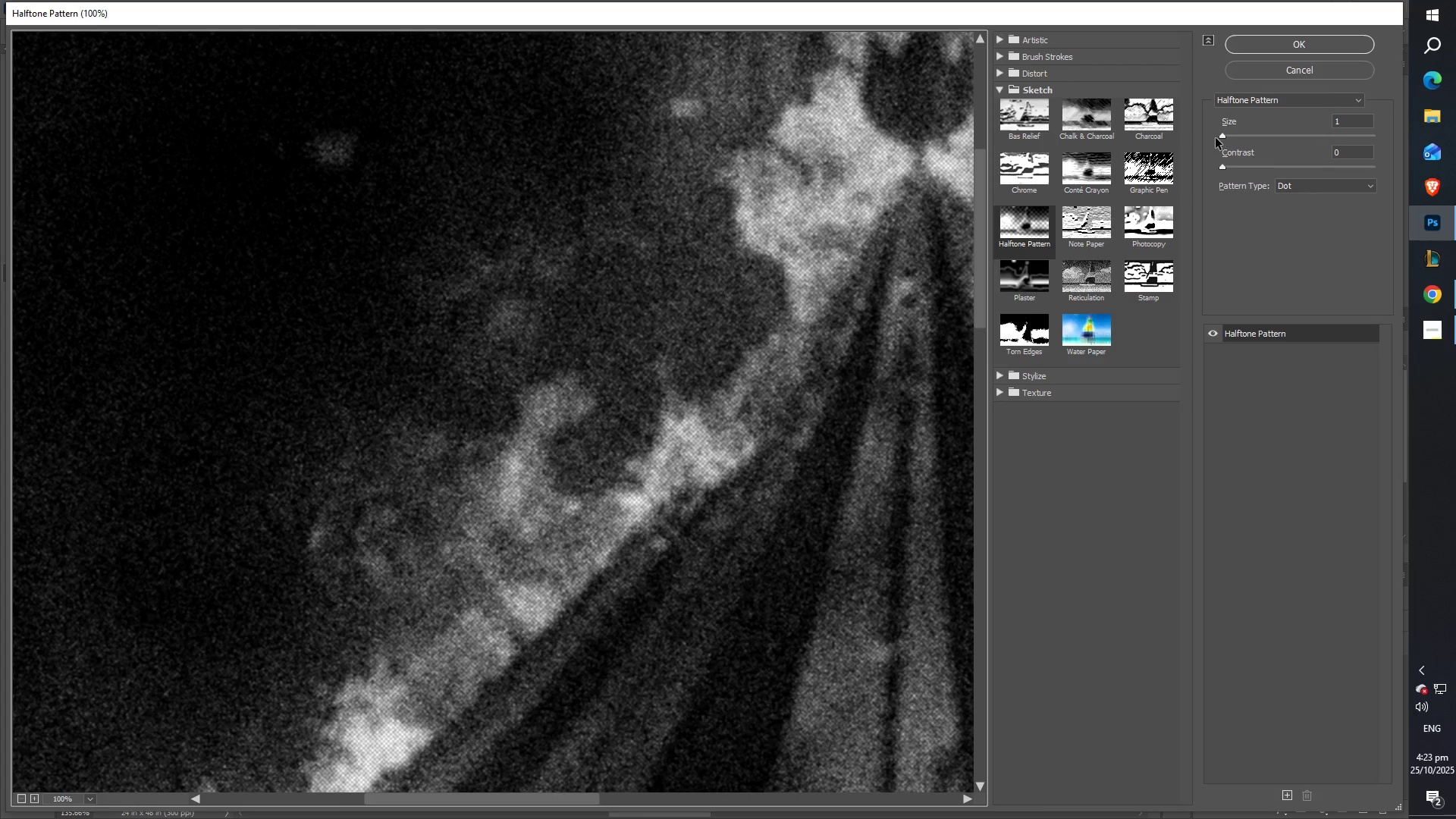 
left_click([1237, 144])
 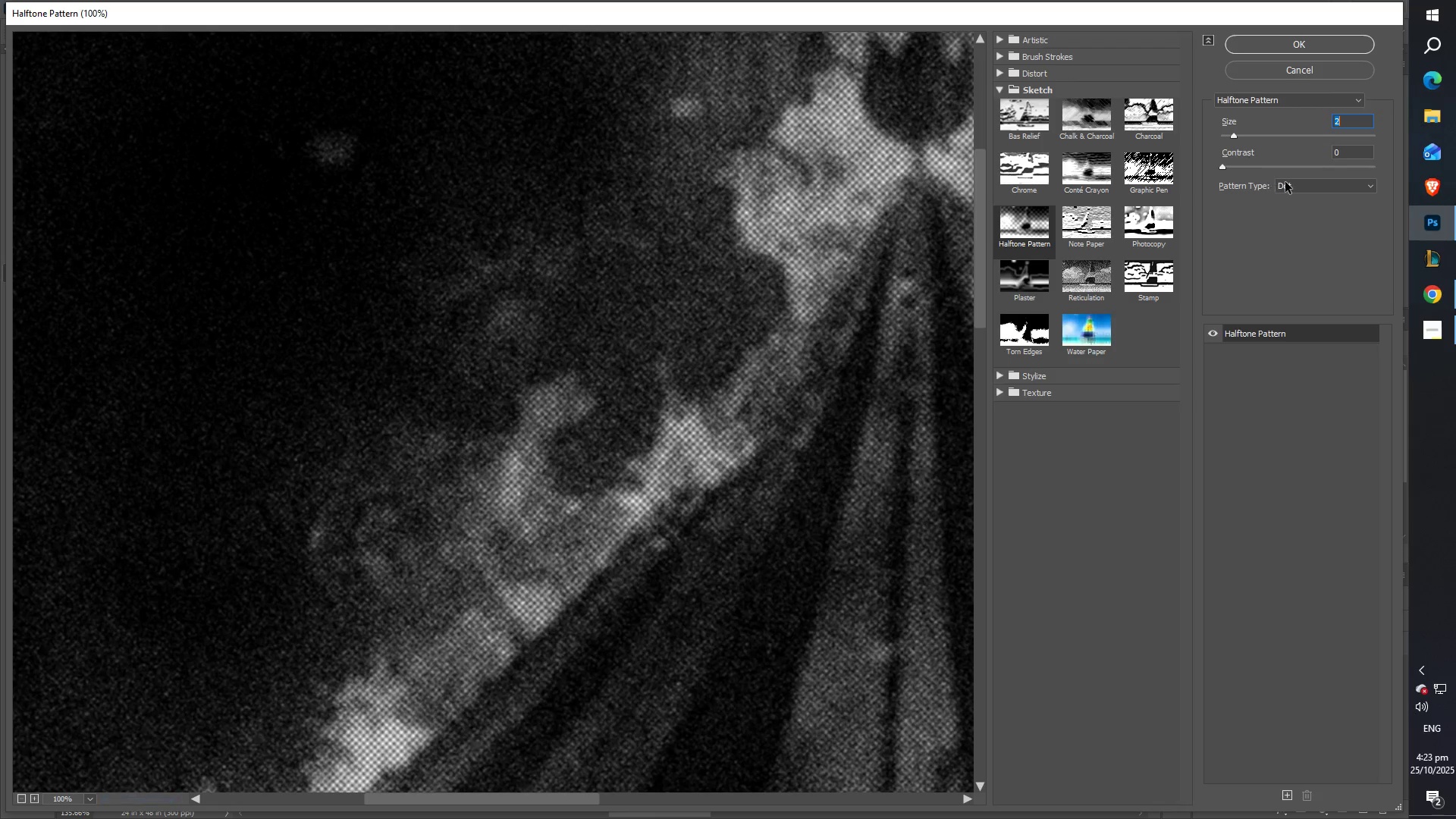 
left_click([1255, 167])
 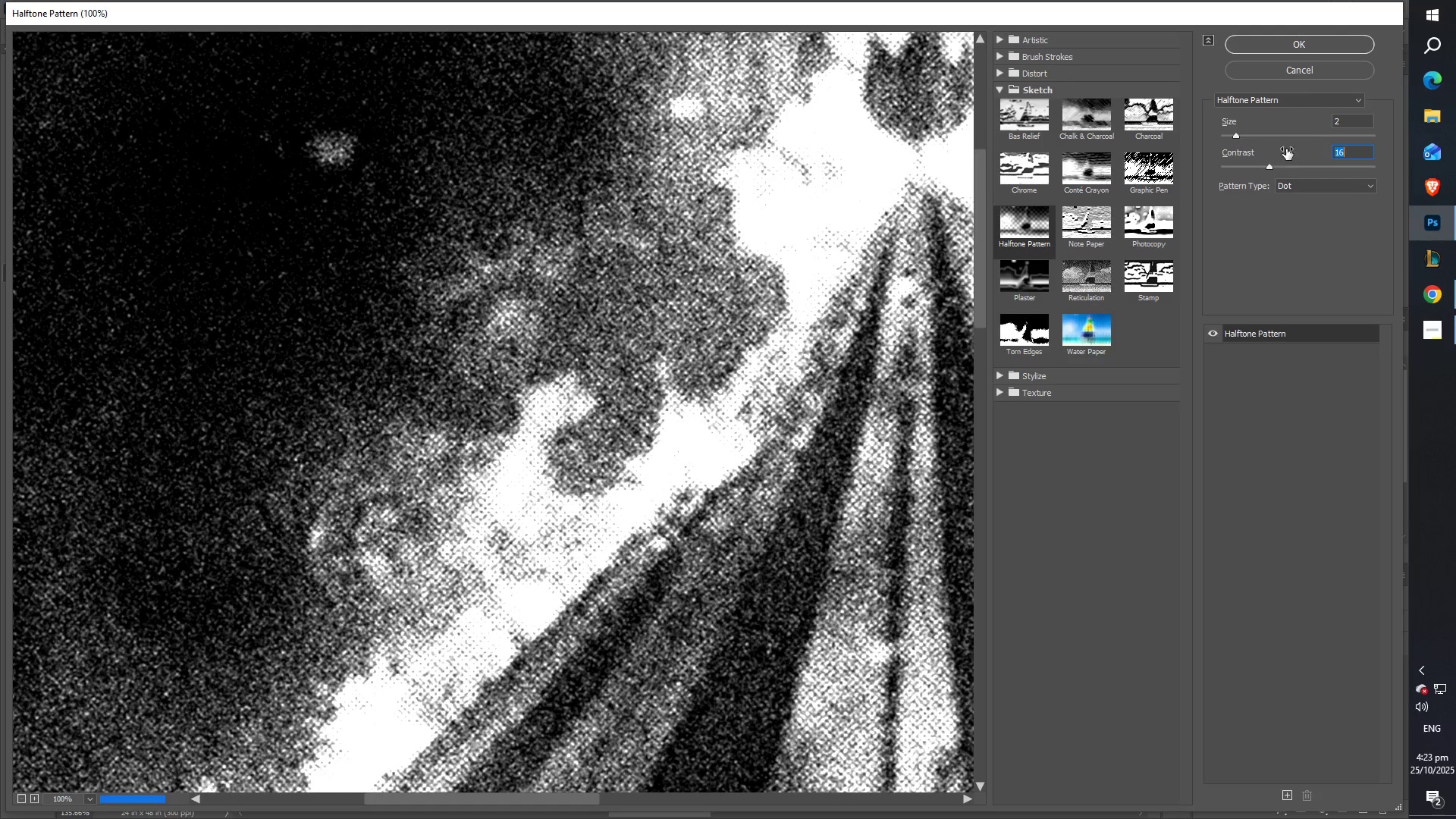 
left_click([1276, 39])
 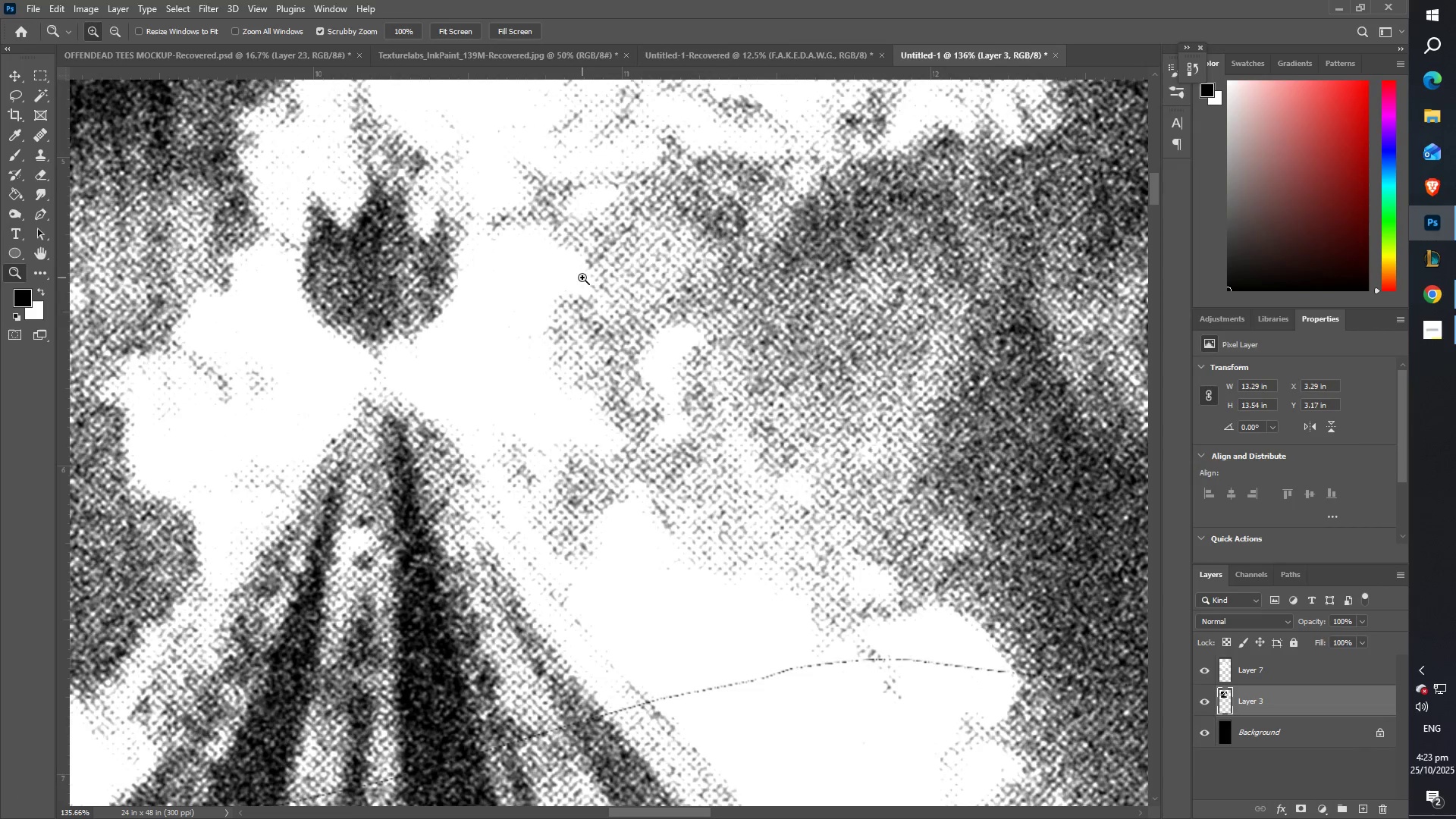 
type(zz)
 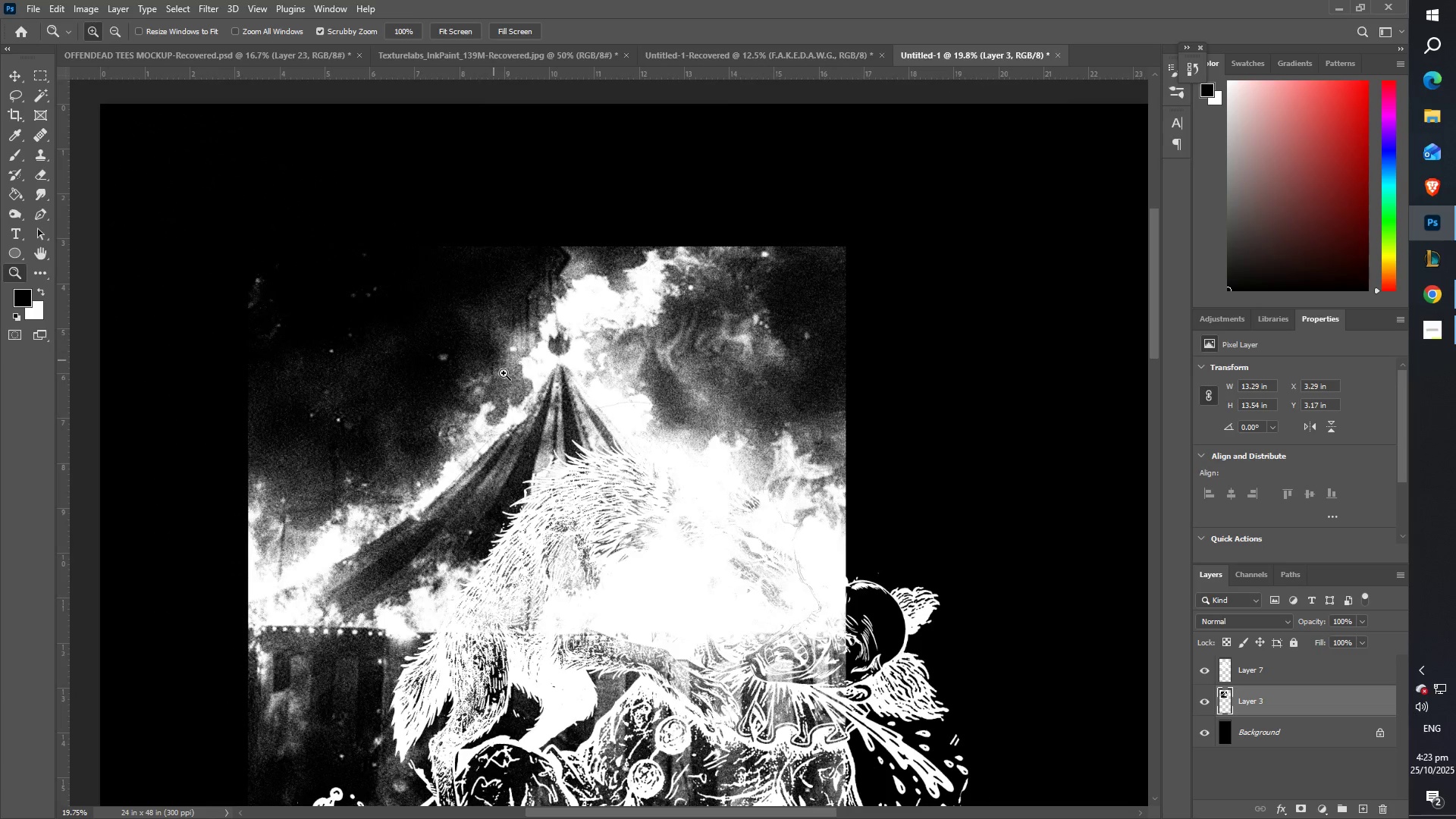 
scroll: coordinate [516, 434], scroll_direction: down, amount: 13.0
 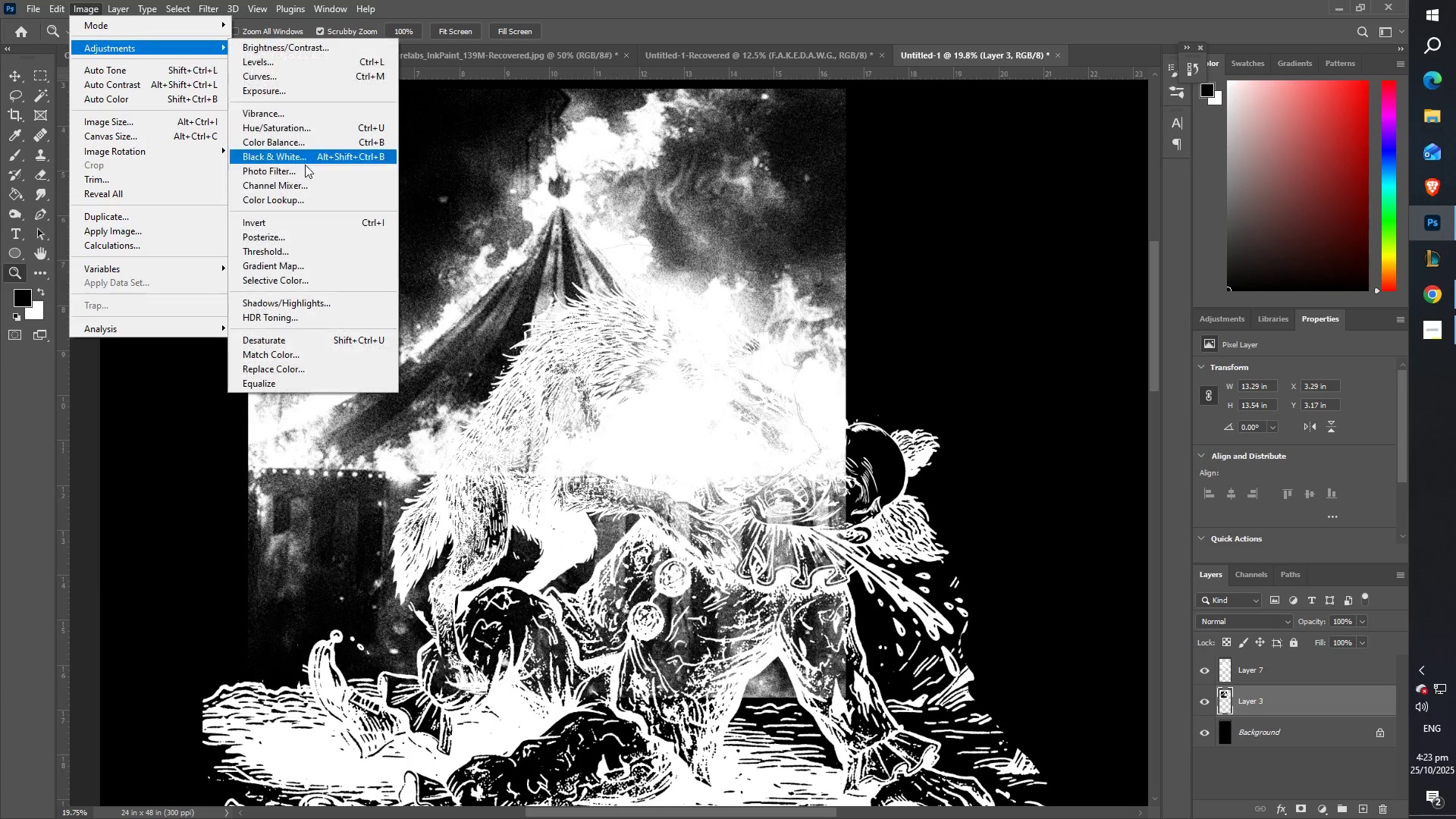 
left_click([261, 218])
 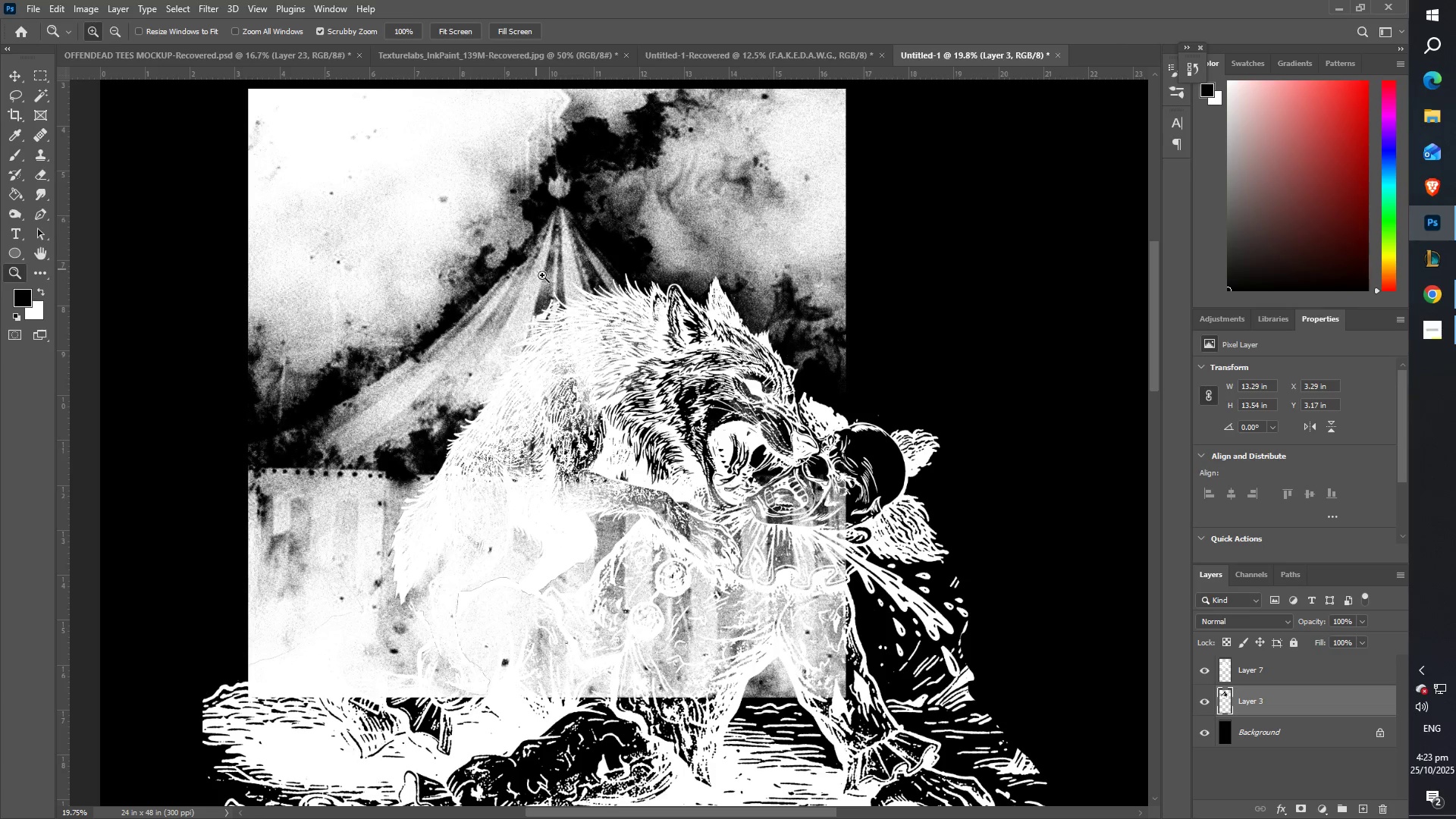 
key(Z)
 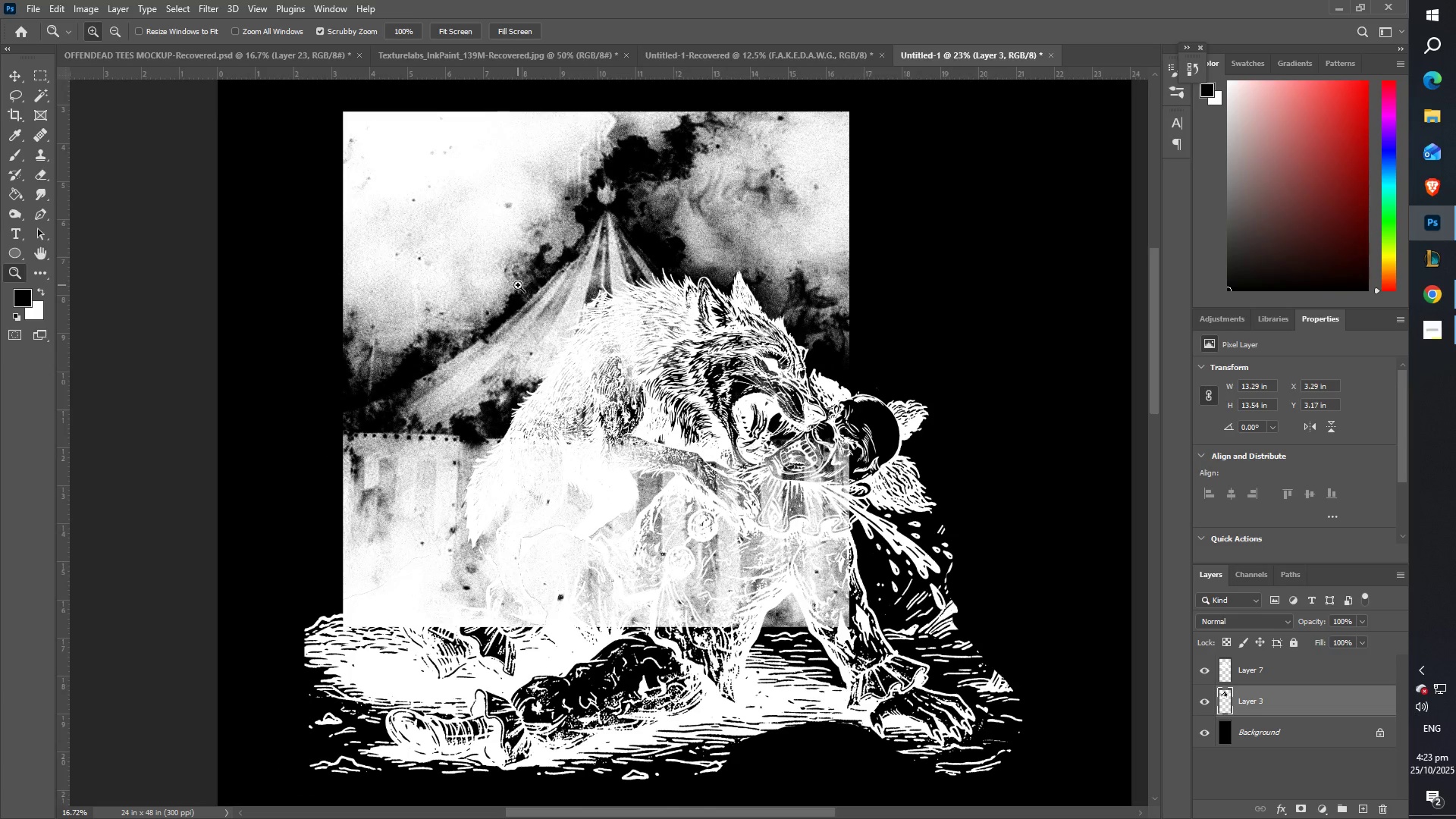 
key(Control+T)
 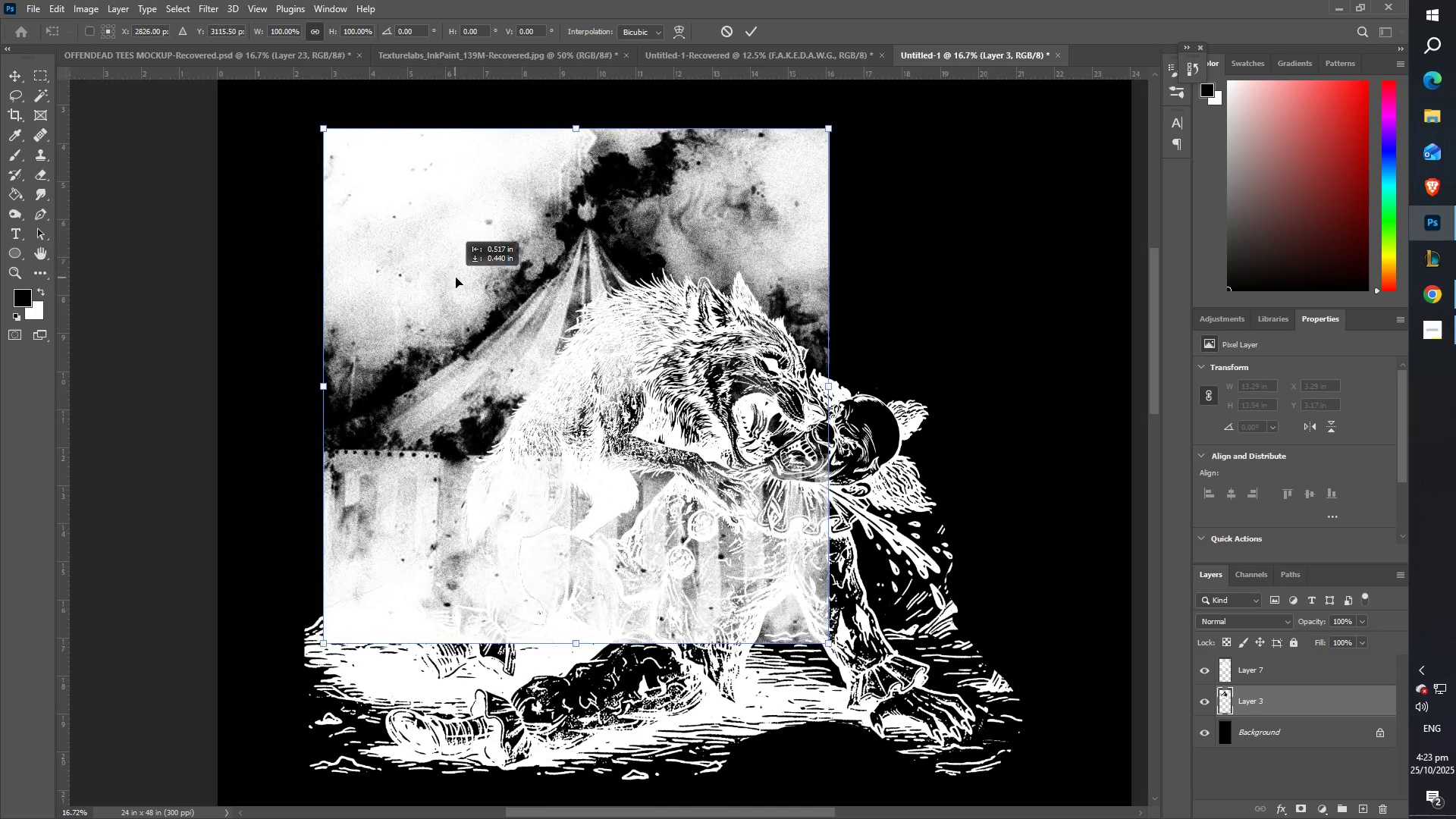 
scroll: coordinate [886, 552], scroll_direction: down, amount: 5.0
 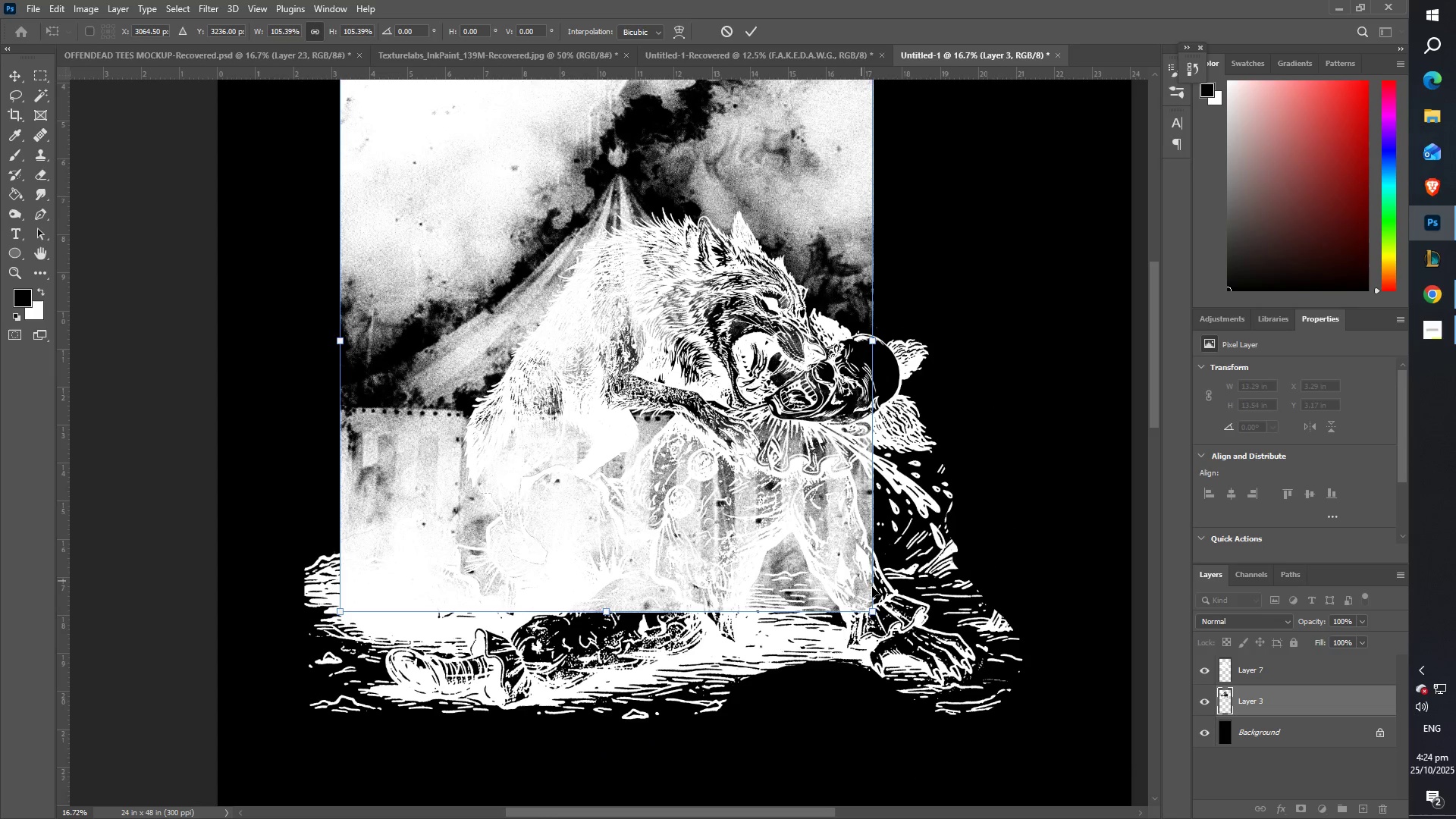 
wait(6.21)
 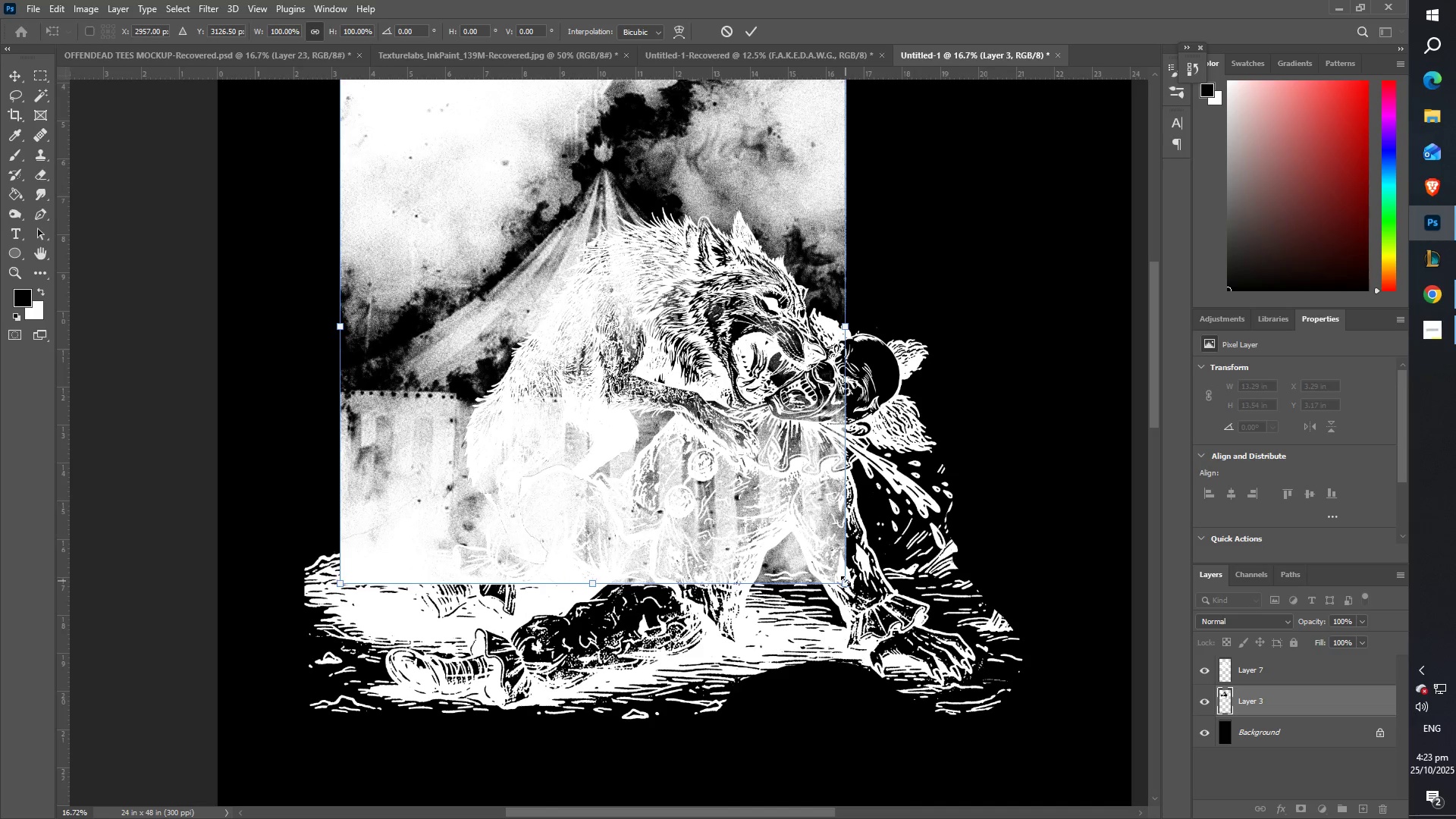 
key(Enter)
 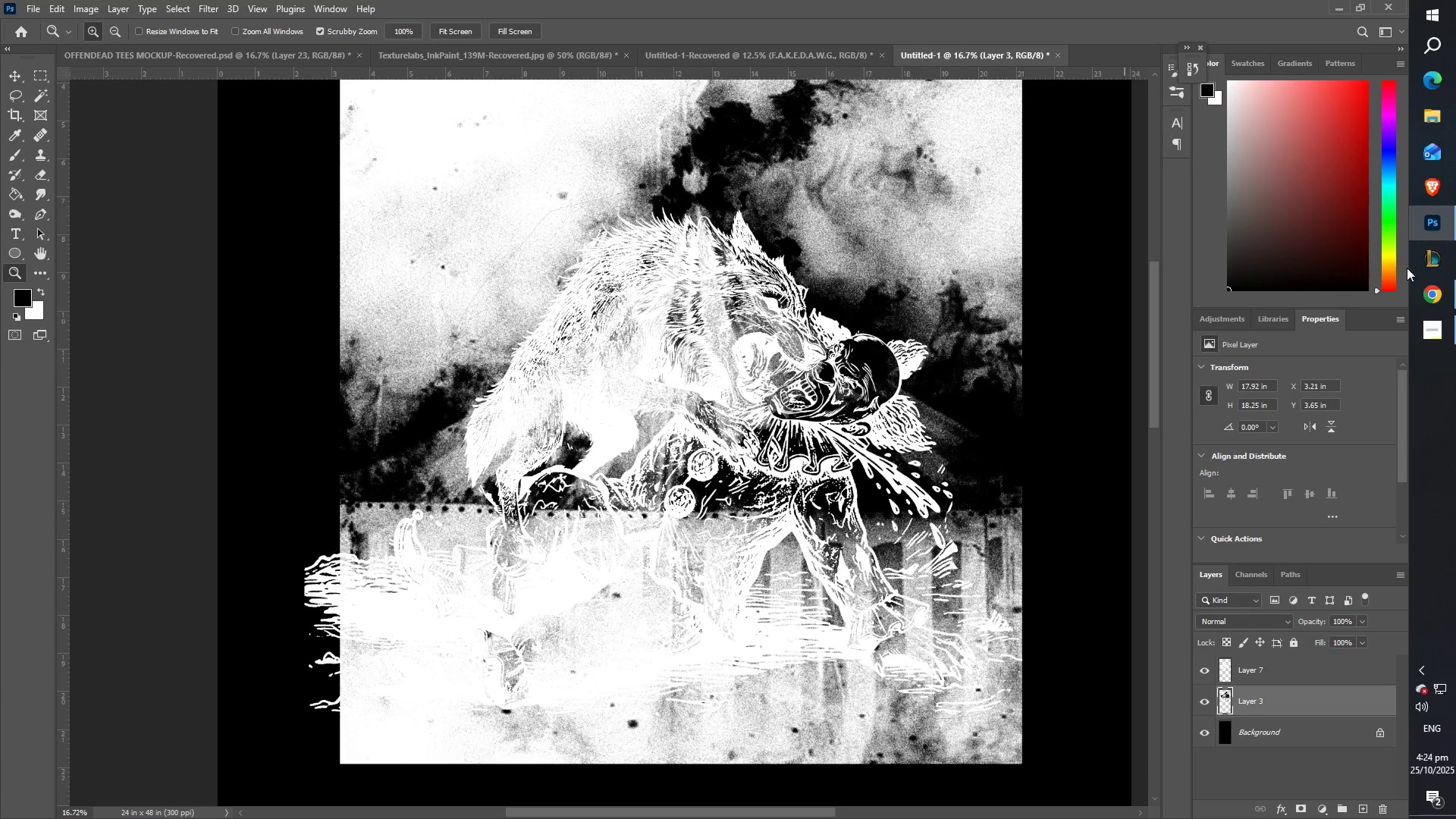 
left_click([1432, 300])
 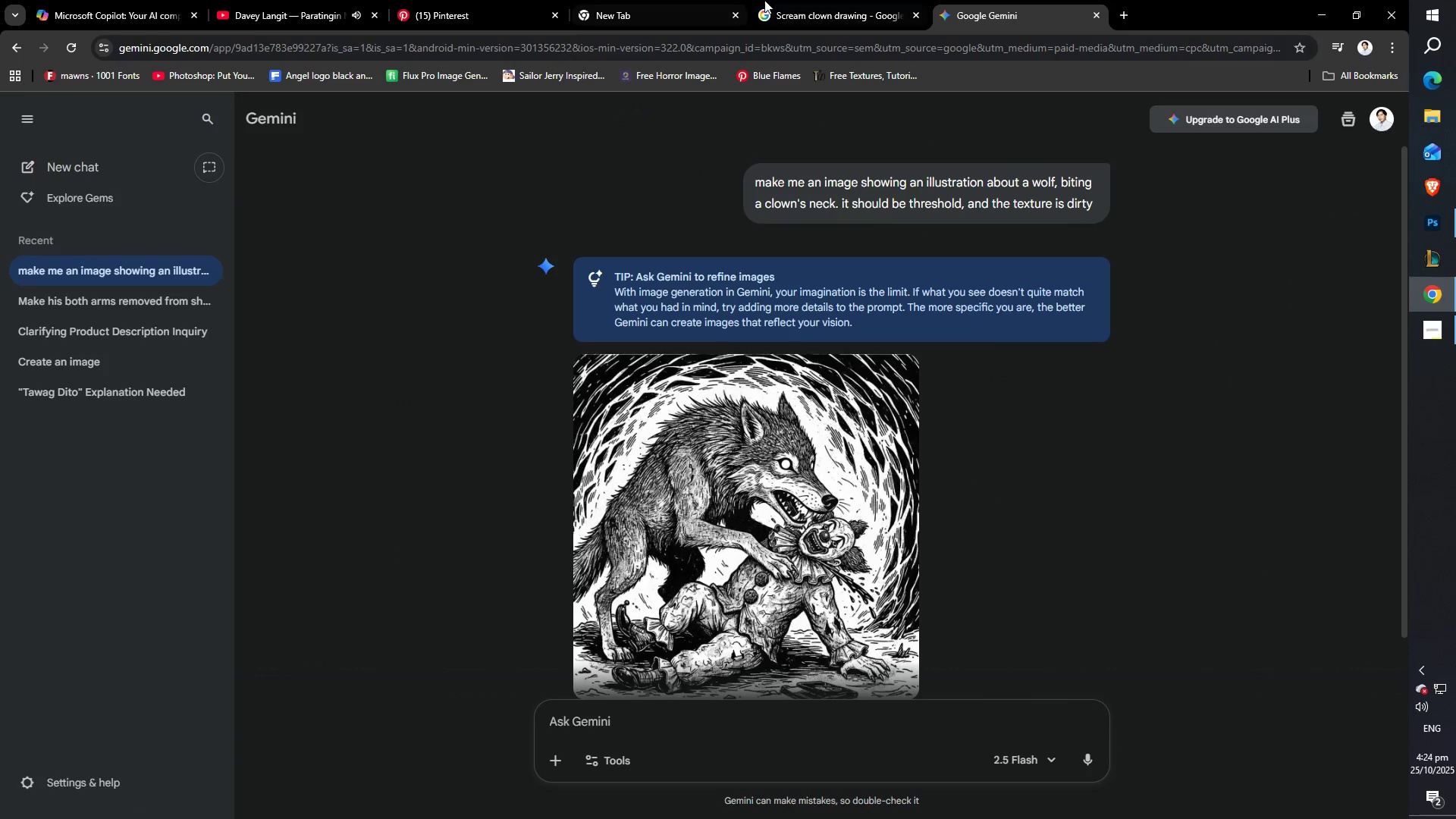 
left_click([809, 14])
 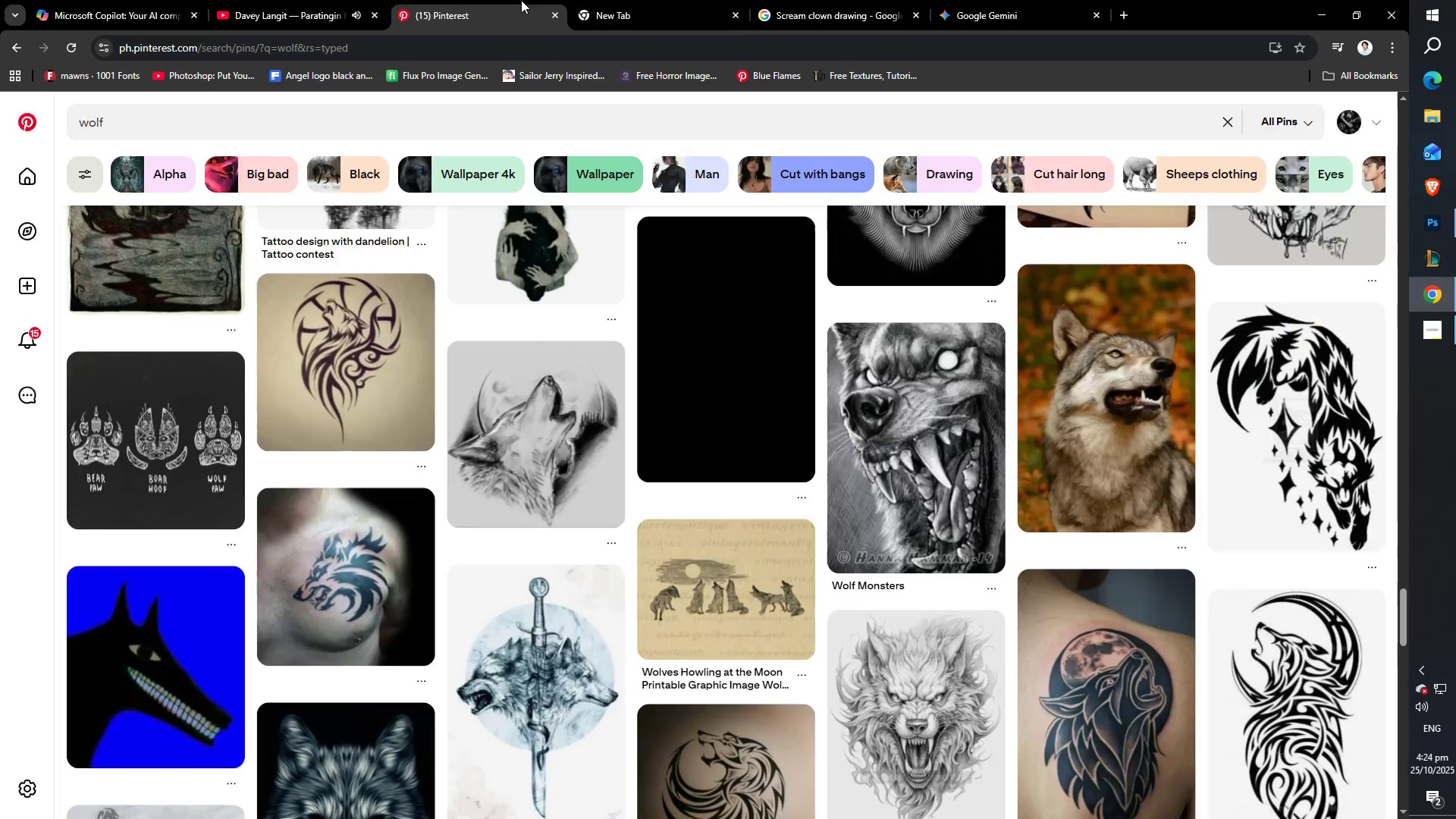 
scroll: coordinate [476, 174], scroll_direction: up, amount: 2.0
 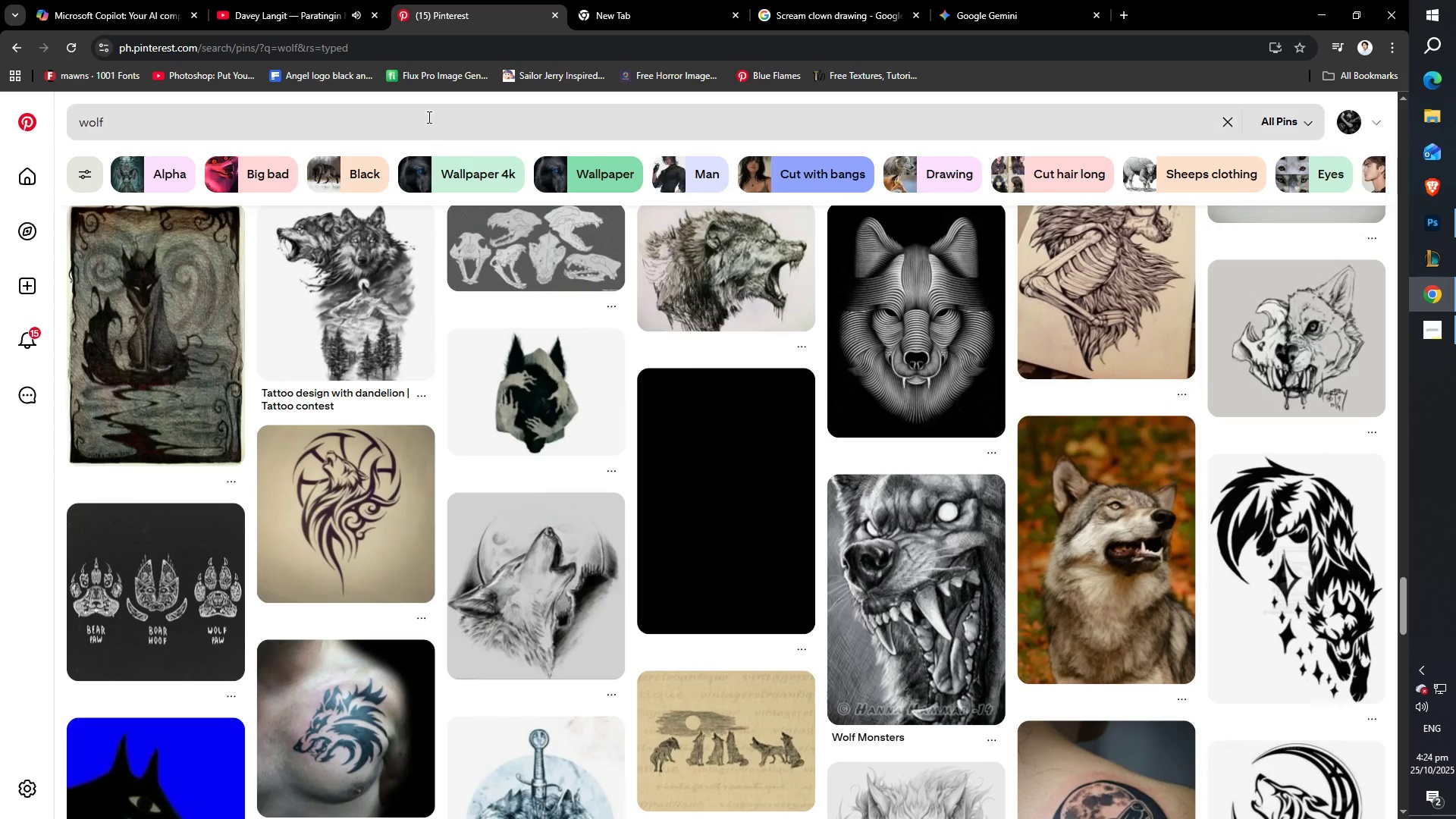 
left_click([428, 117])
 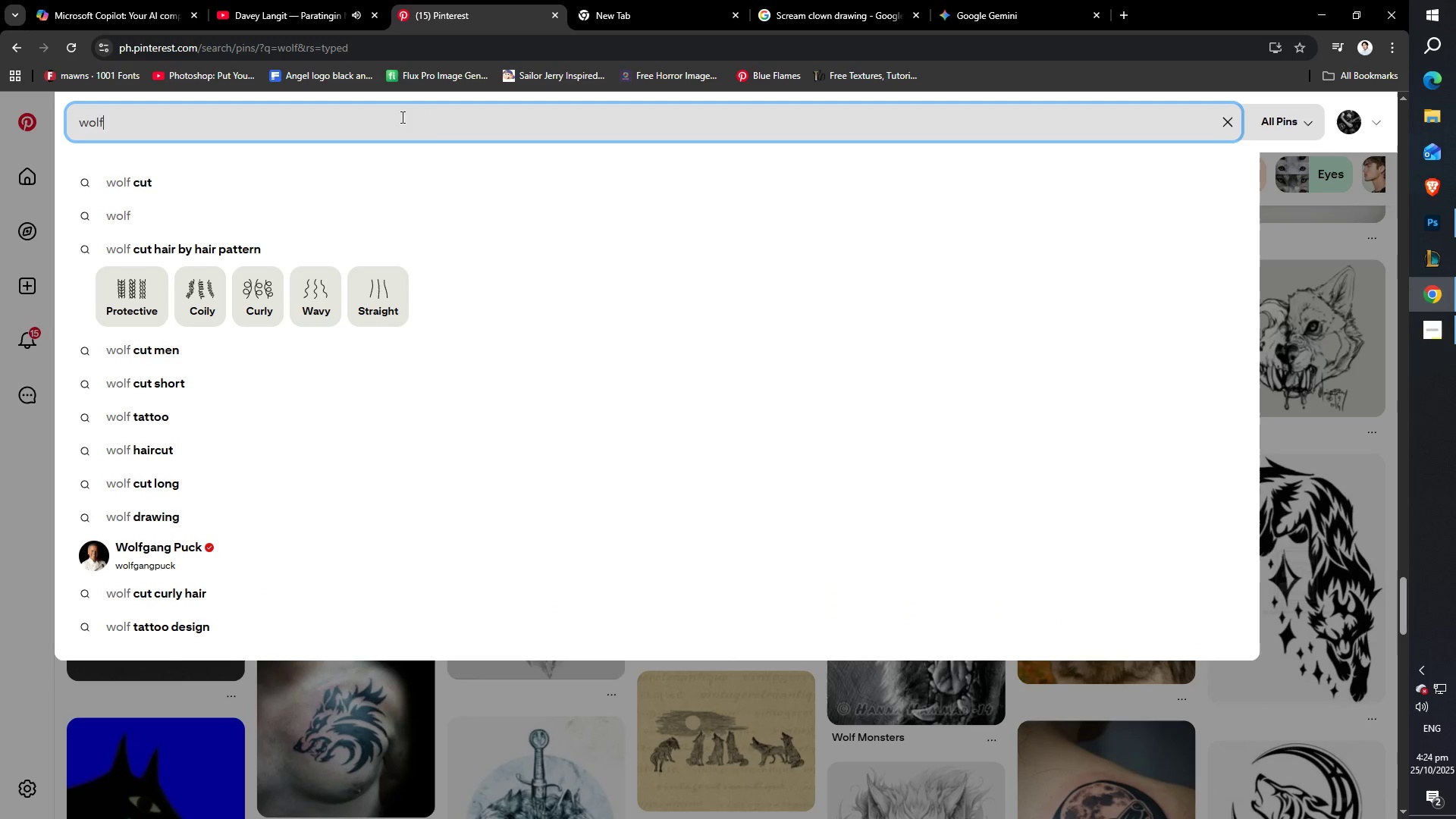 
key(A)
 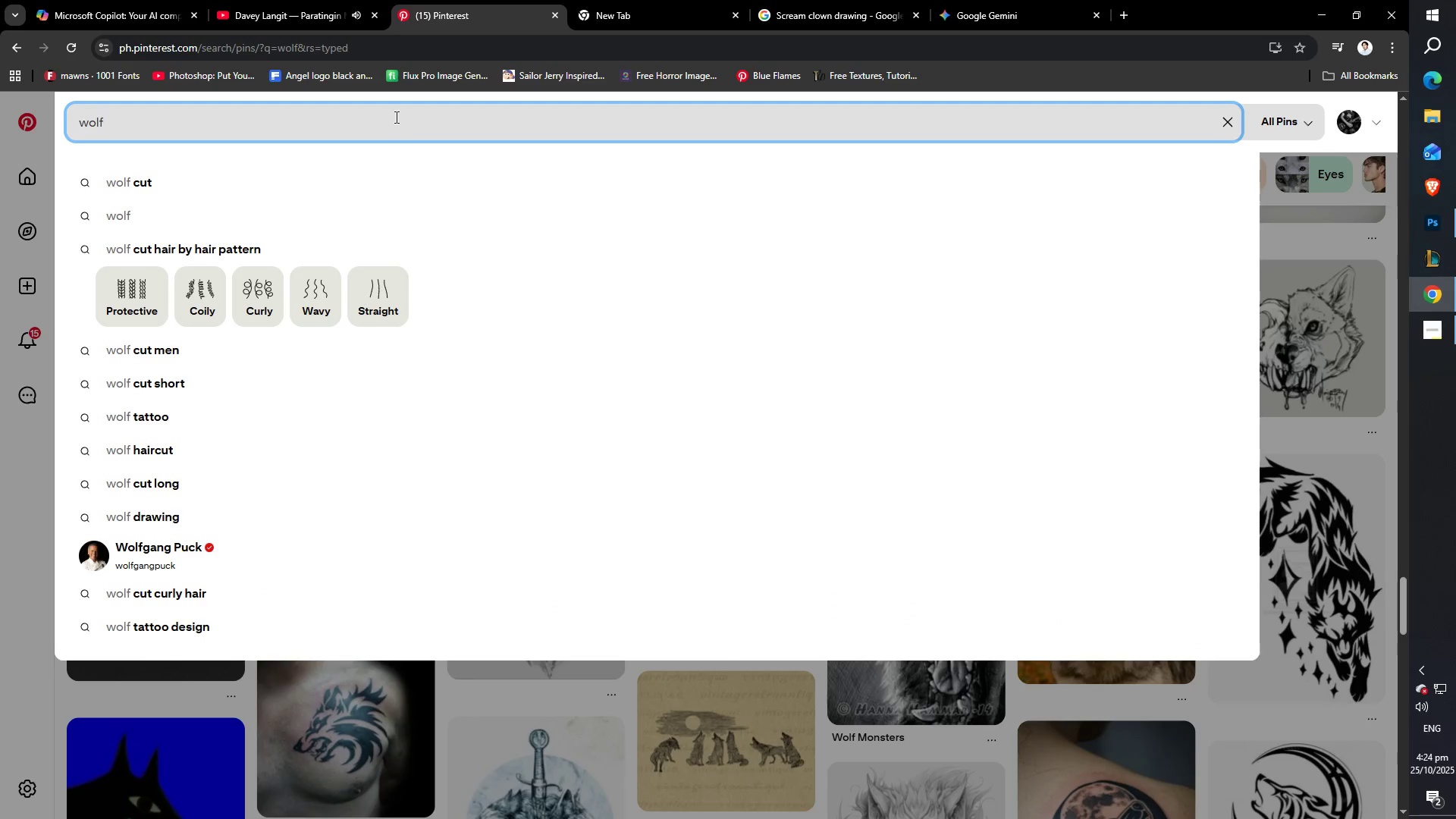 
key(Control+ControlLeft)
 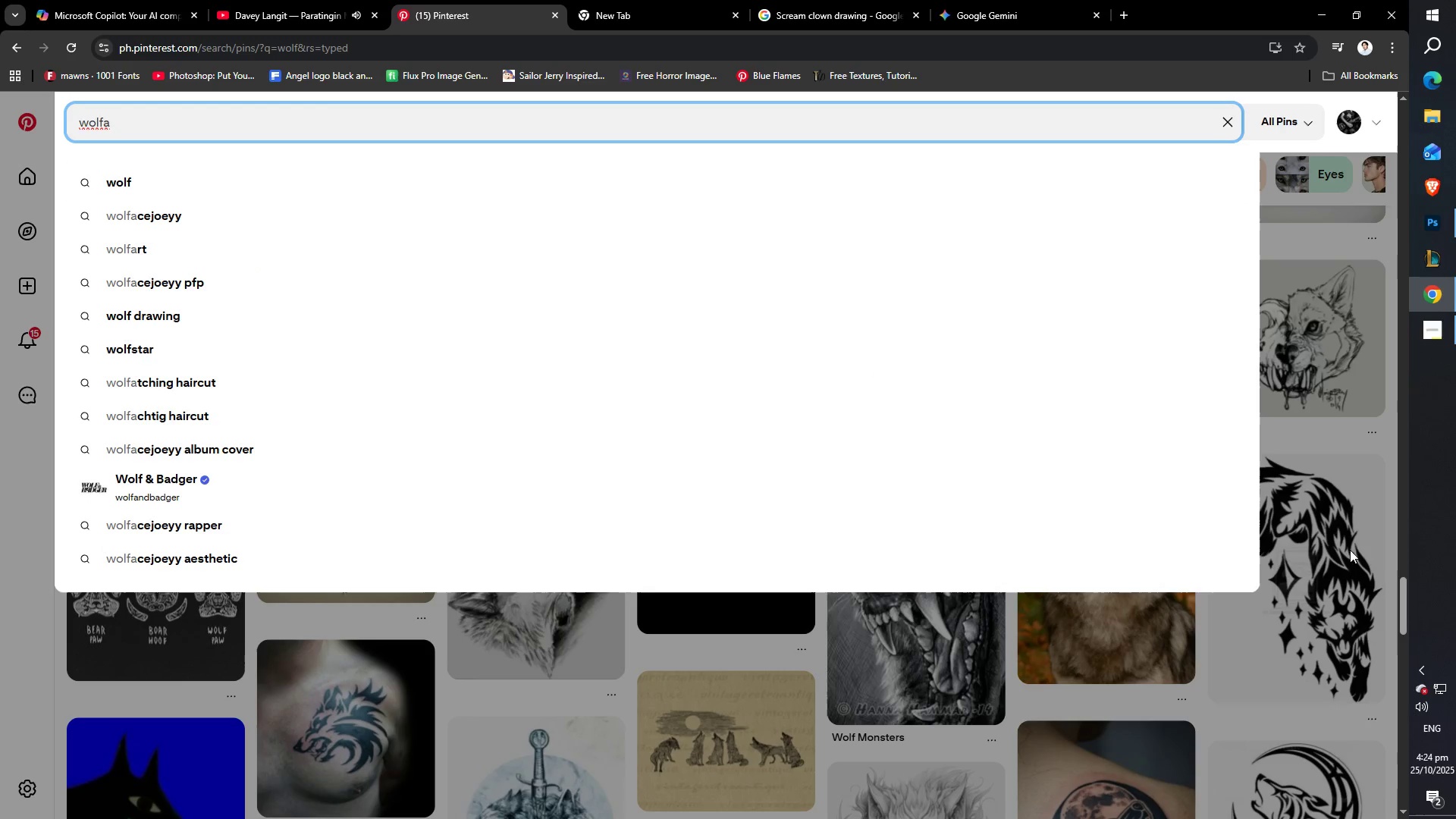 
wait(6.26)
 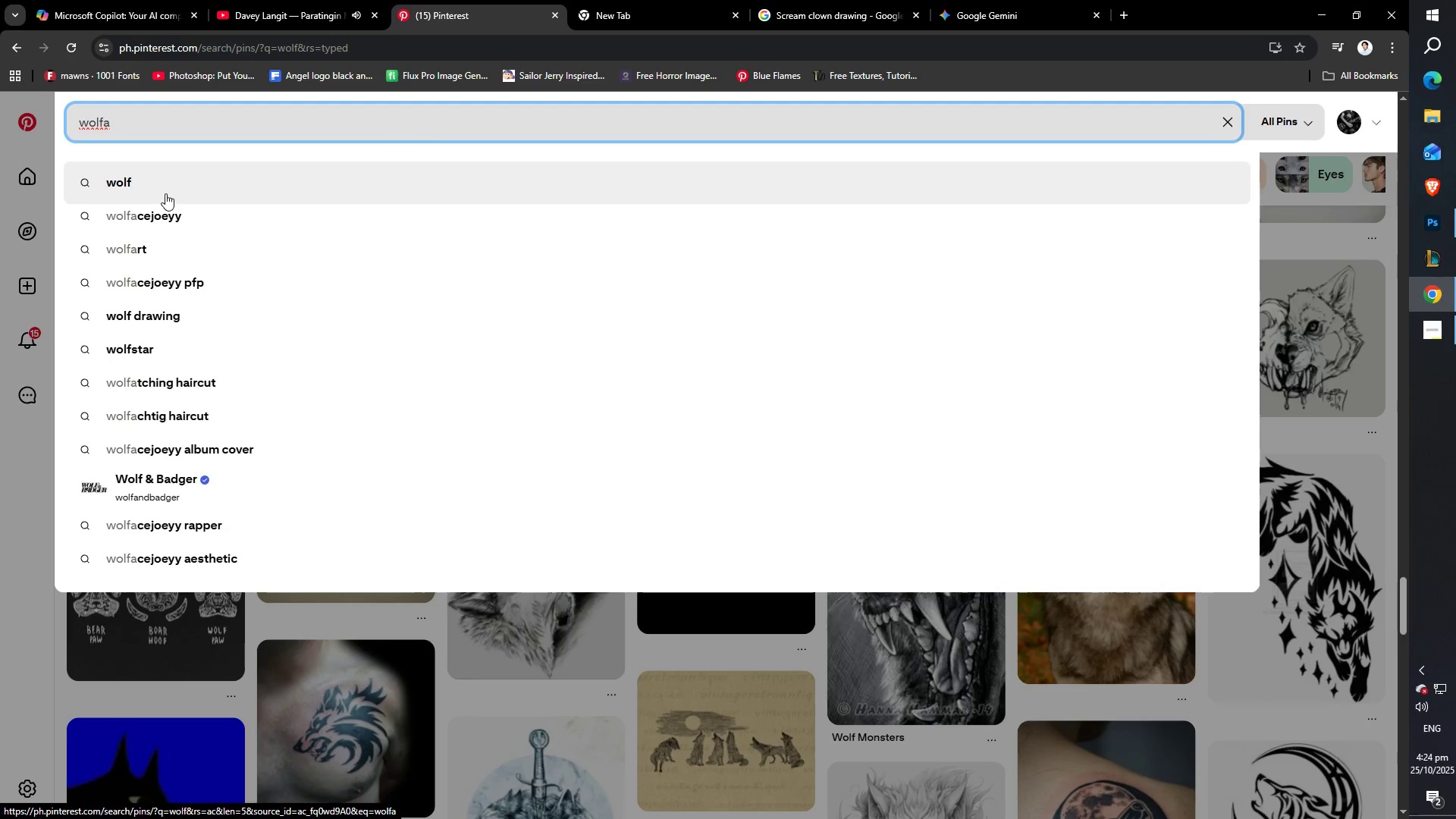 
scroll: coordinate [868, 472], scroll_direction: down, amount: 26.0
 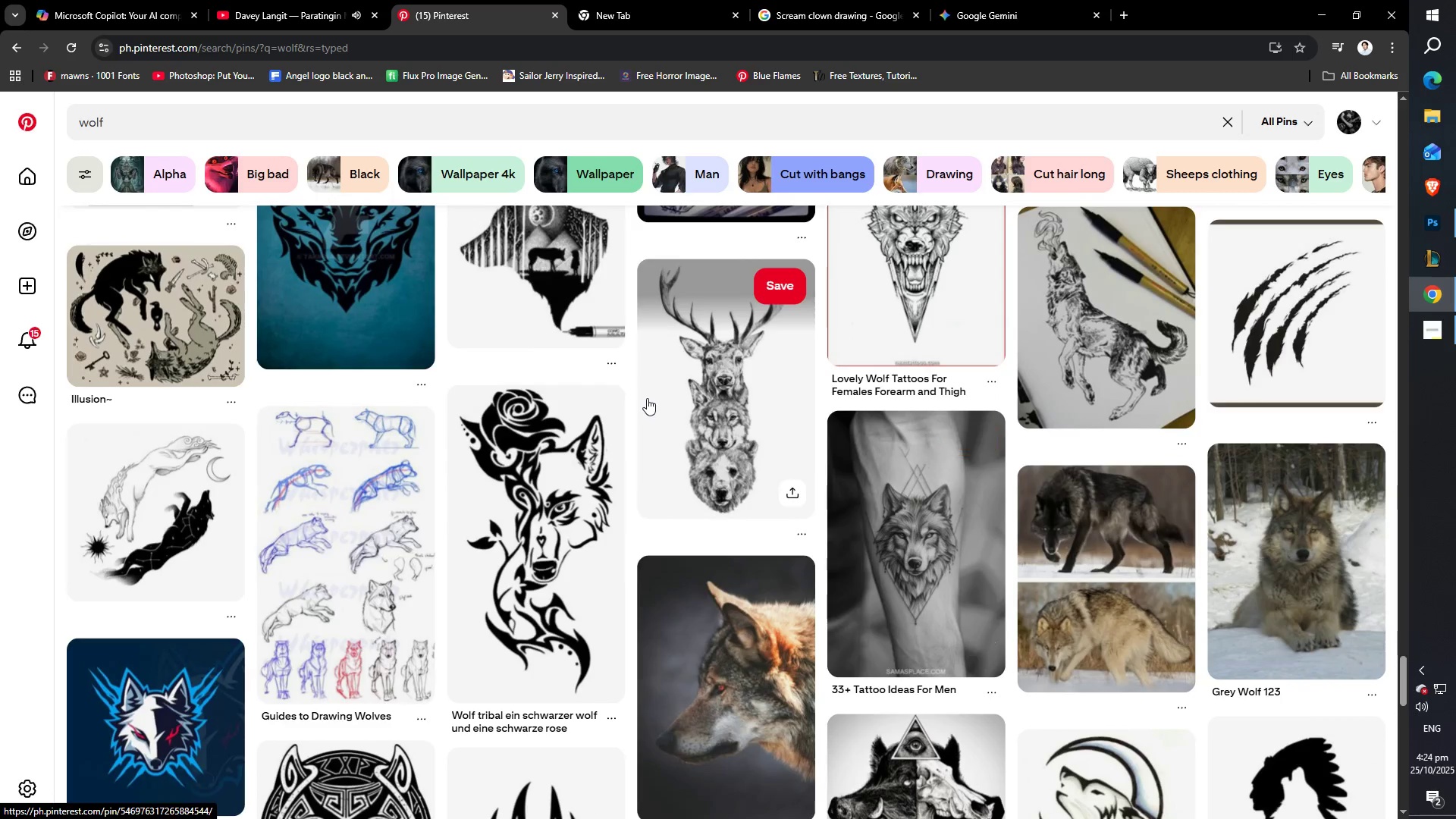 
scroll: coordinate [571, 597], scroll_direction: down, amount: 8.0
 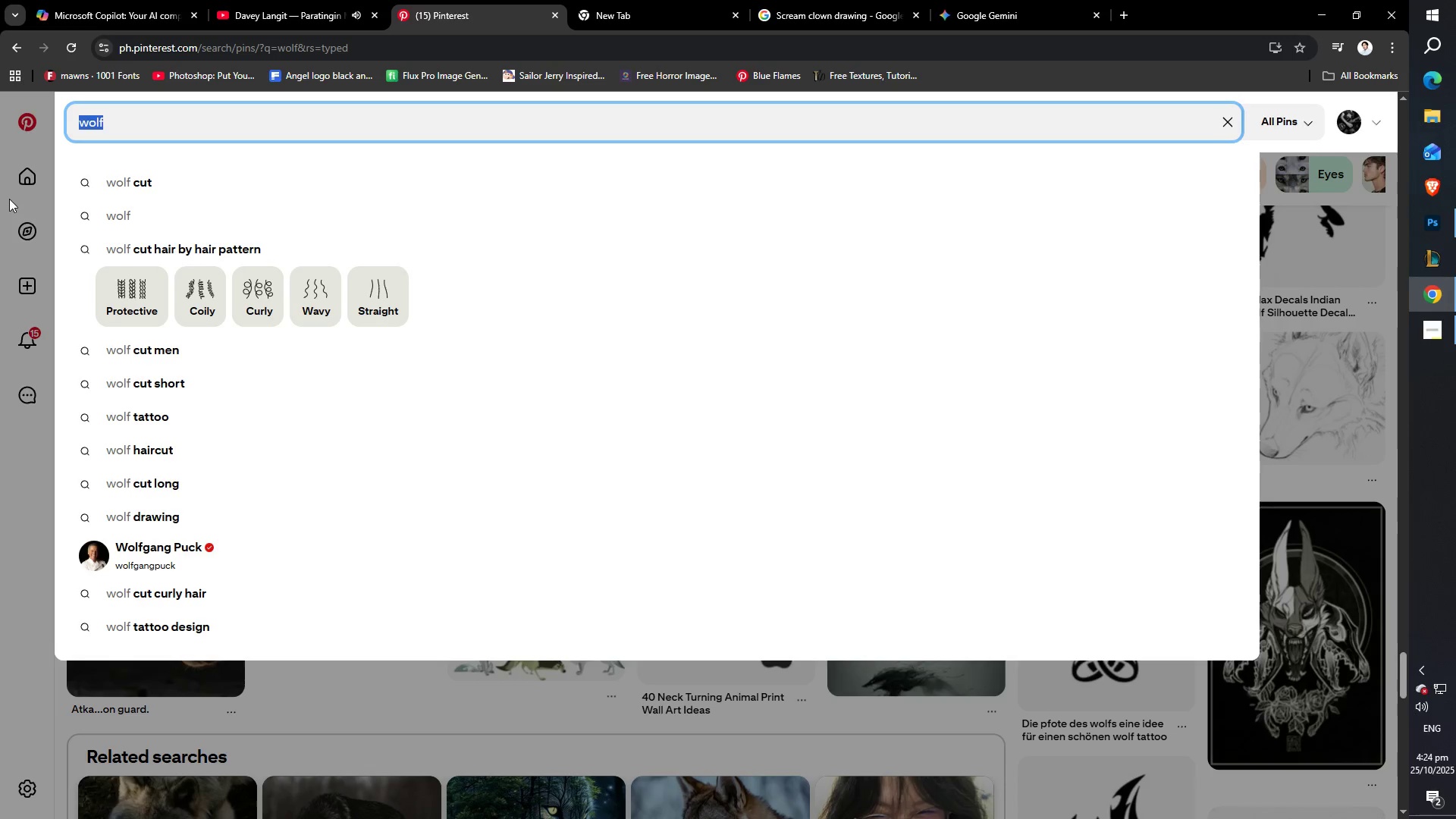 
double_click([34, 177])
 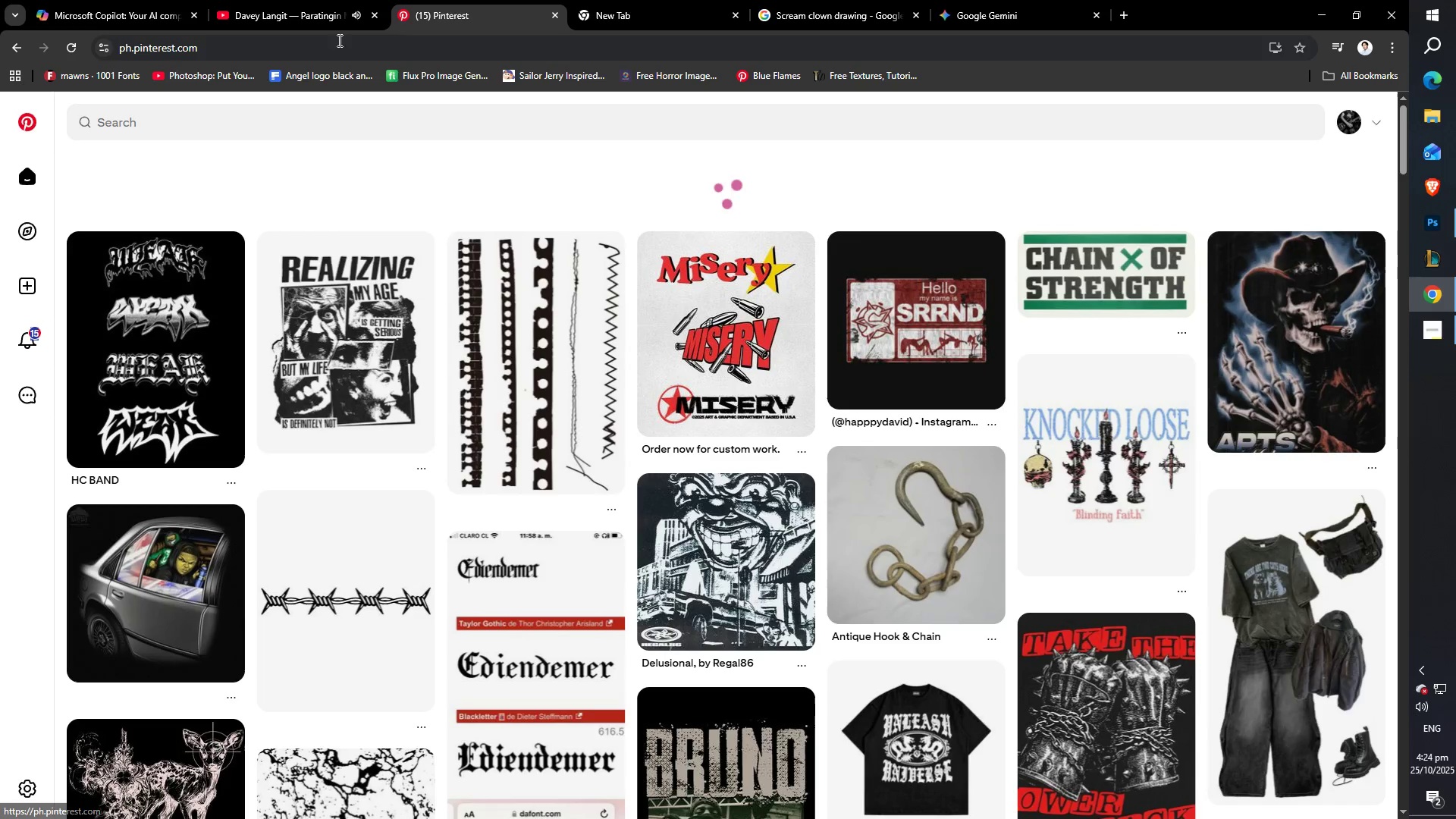 
left_click([312, 24])
 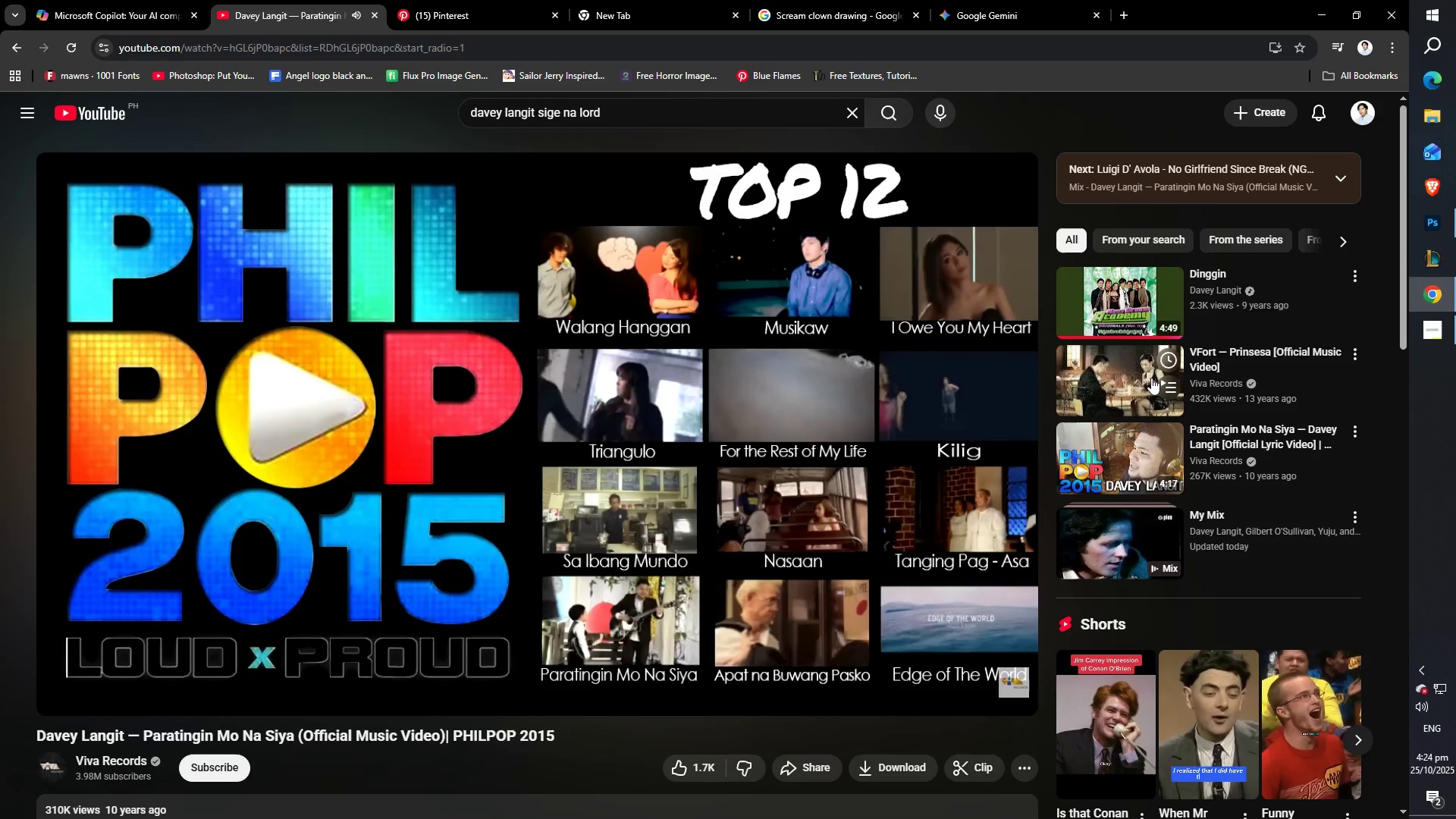 
mouse_move([1103, 303])
 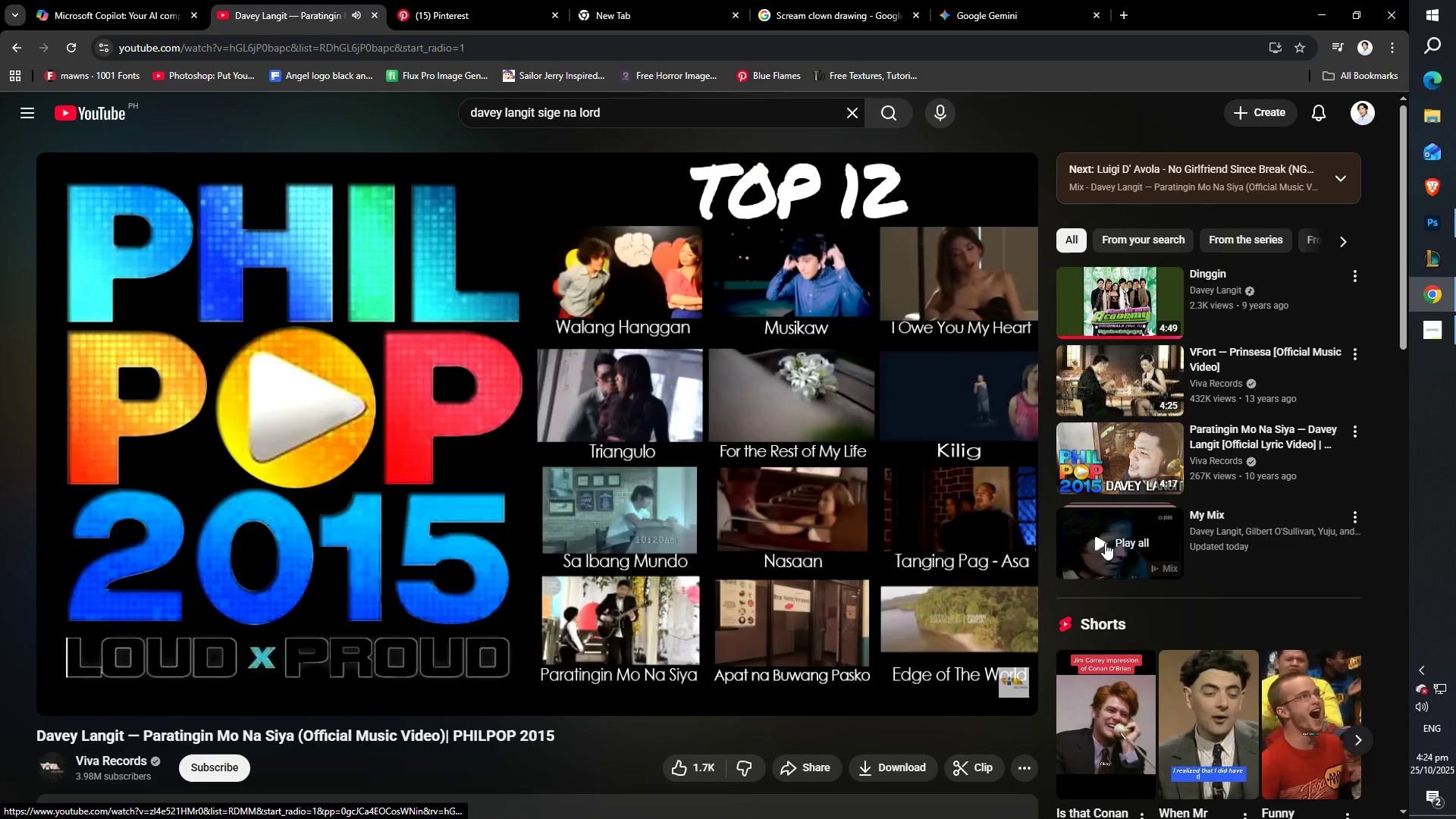 
left_click([1102, 542])
 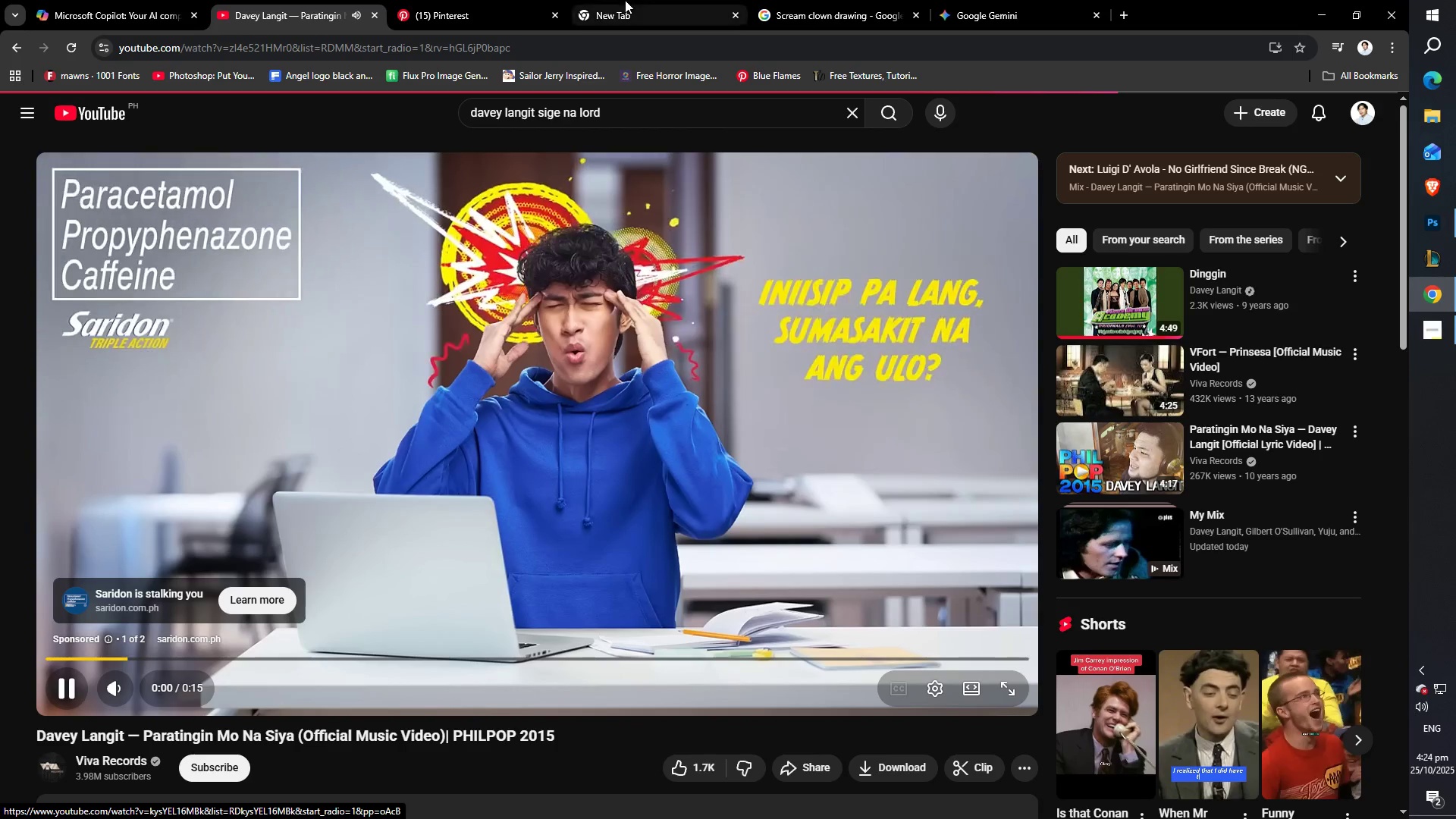 
left_click([833, 3])
 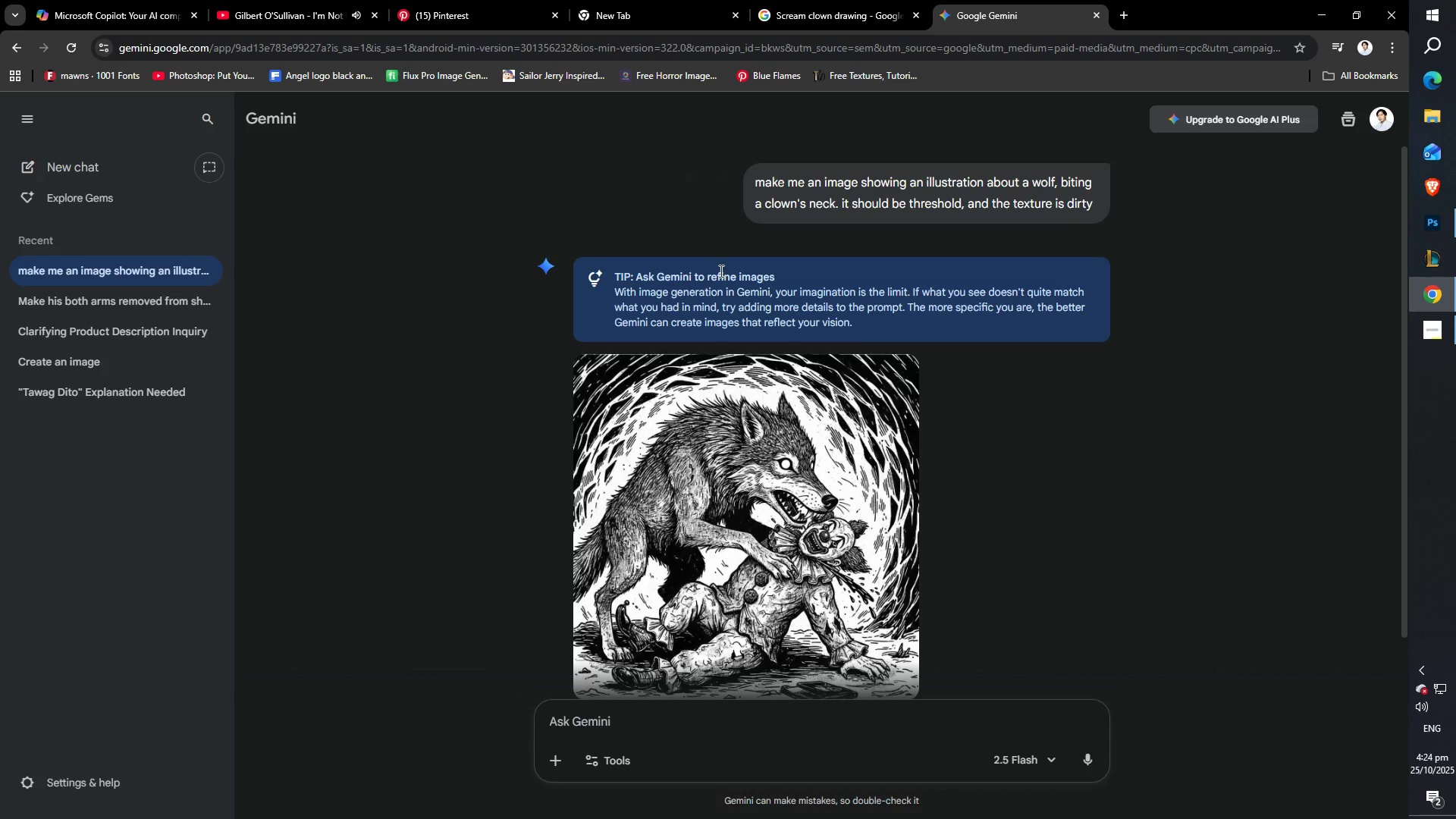 
left_click([819, 0])
 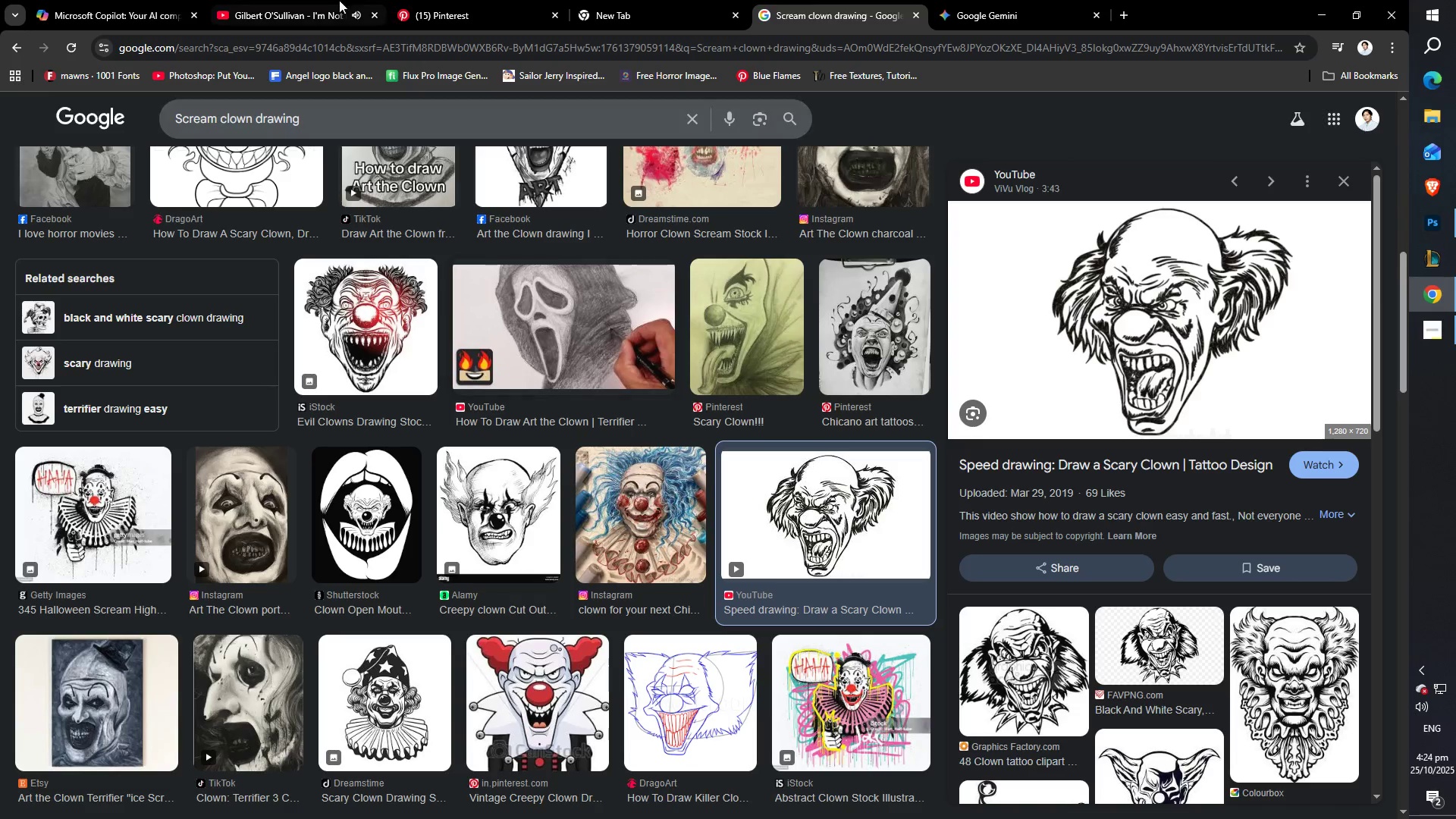 
left_click([282, 0])
 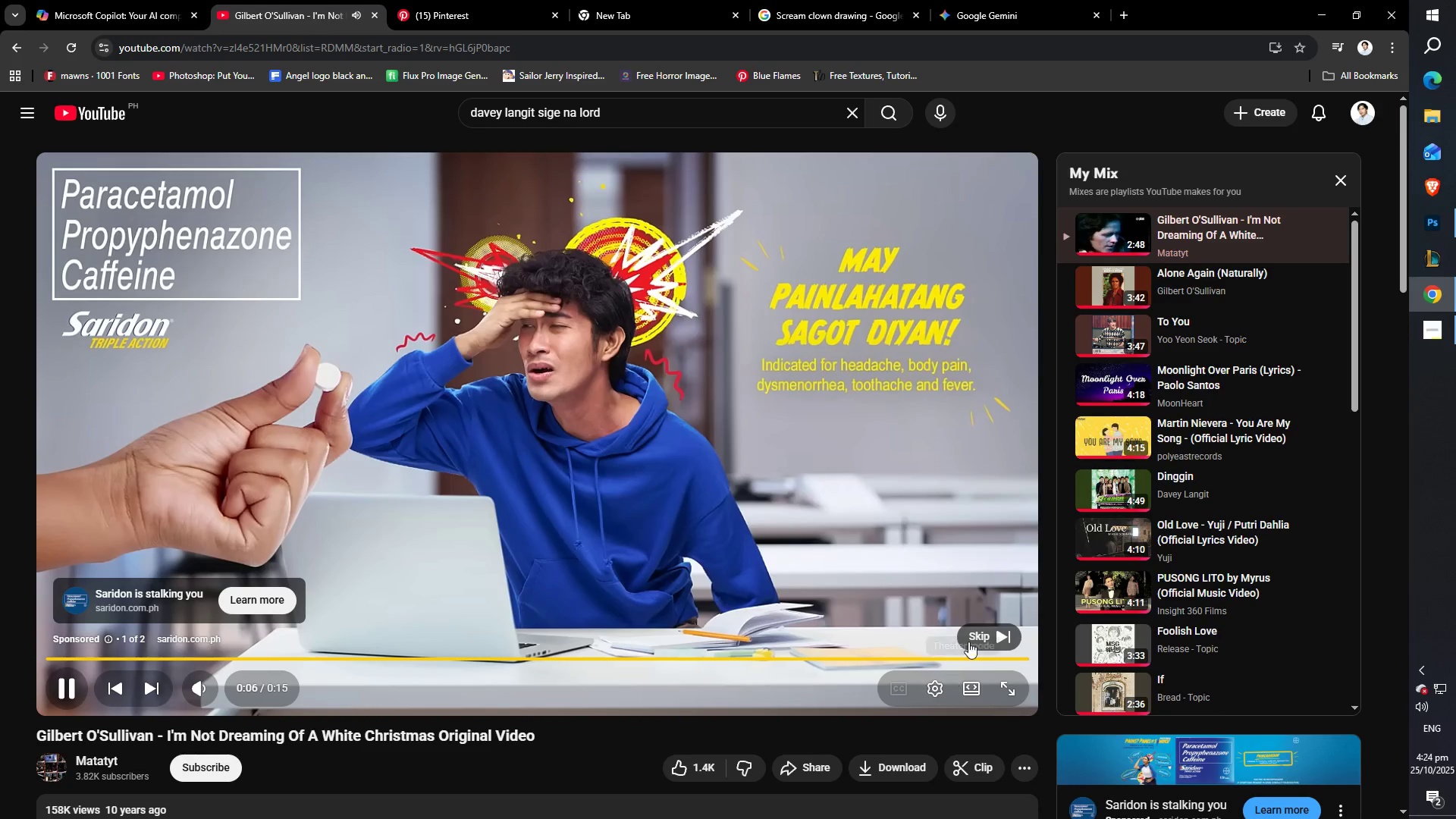 
left_click([974, 634])
 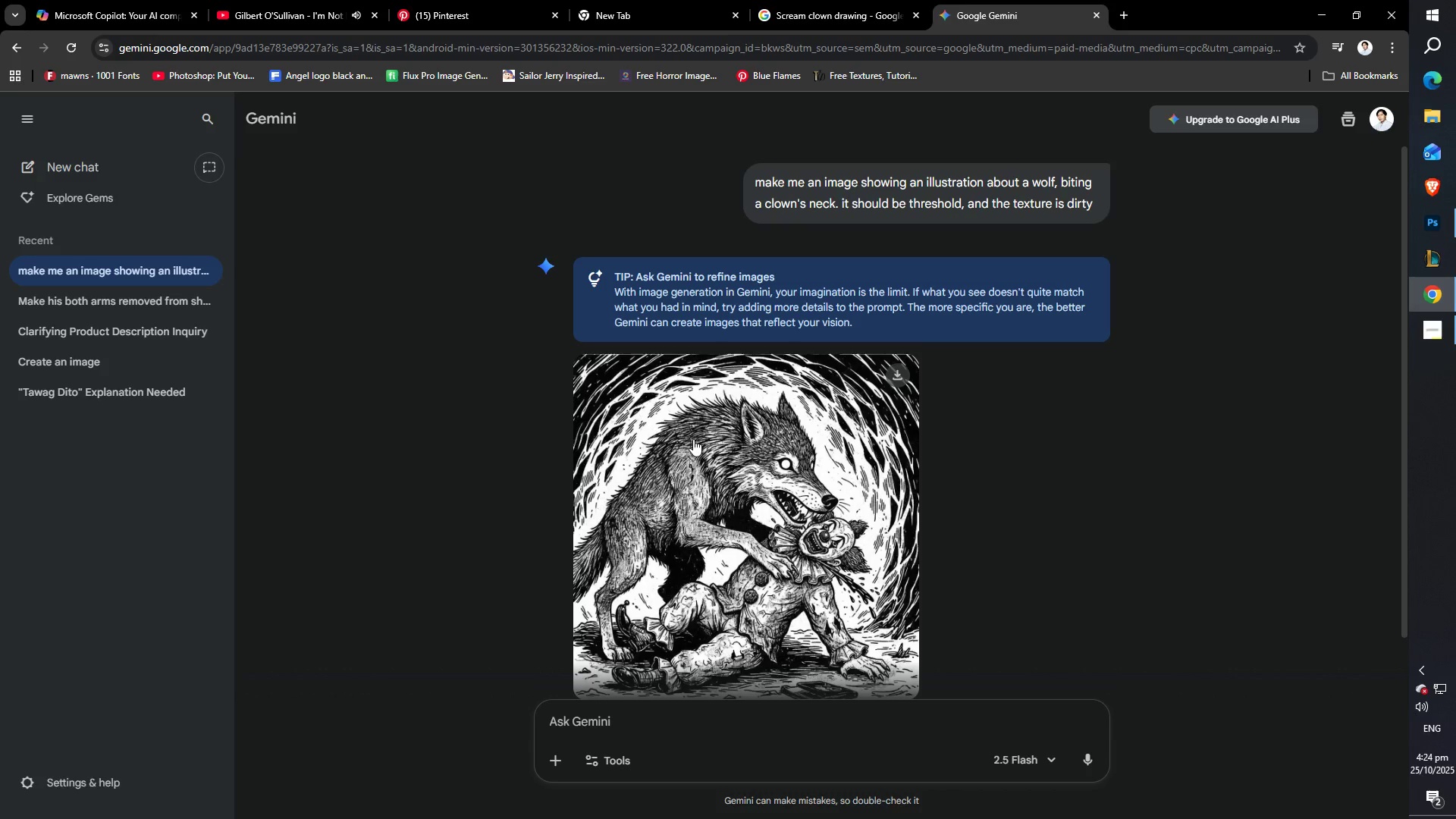 
left_click([816, 0])
 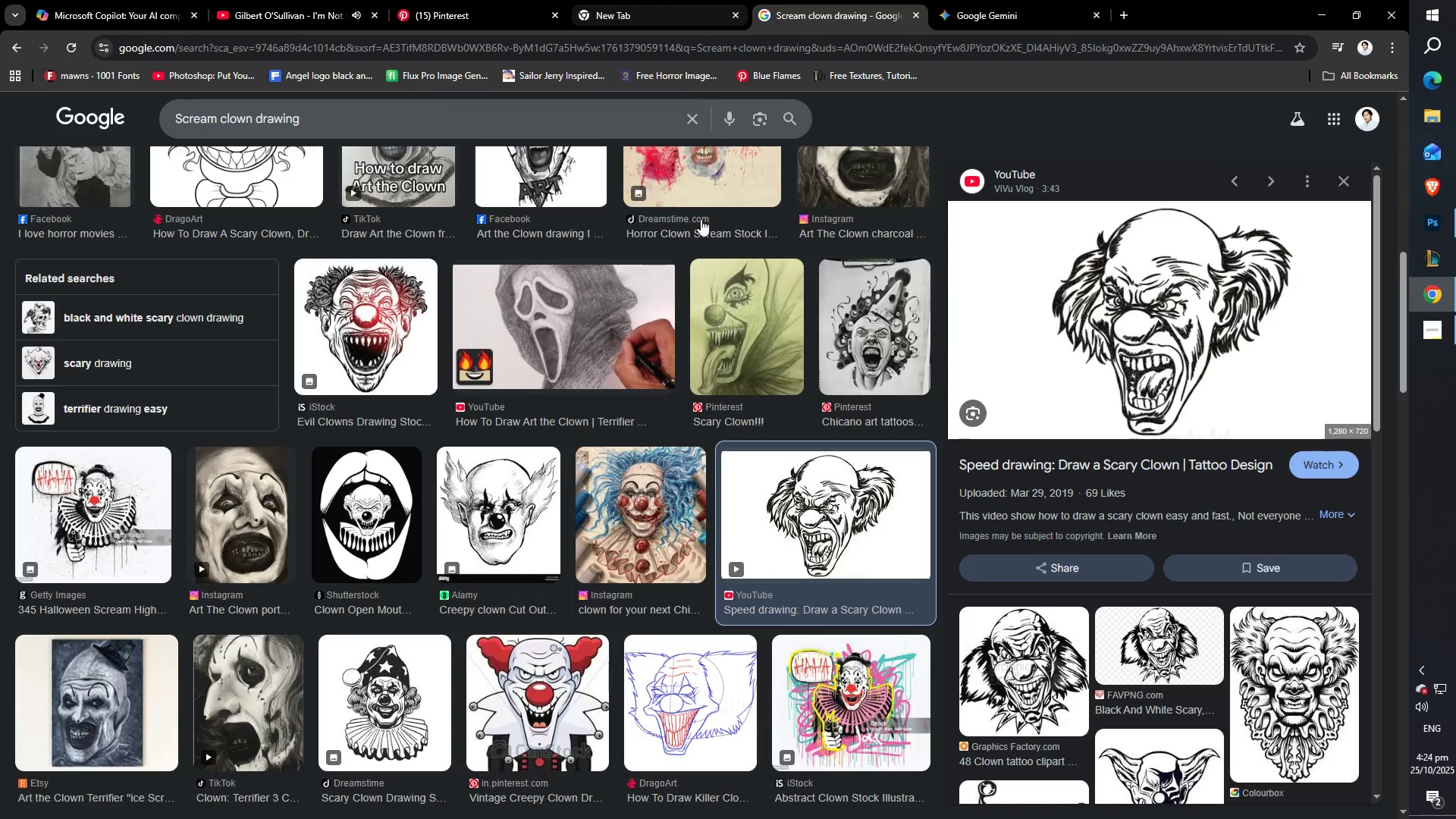 
scroll: coordinate [1088, 585], scroll_direction: down, amount: 17.0
 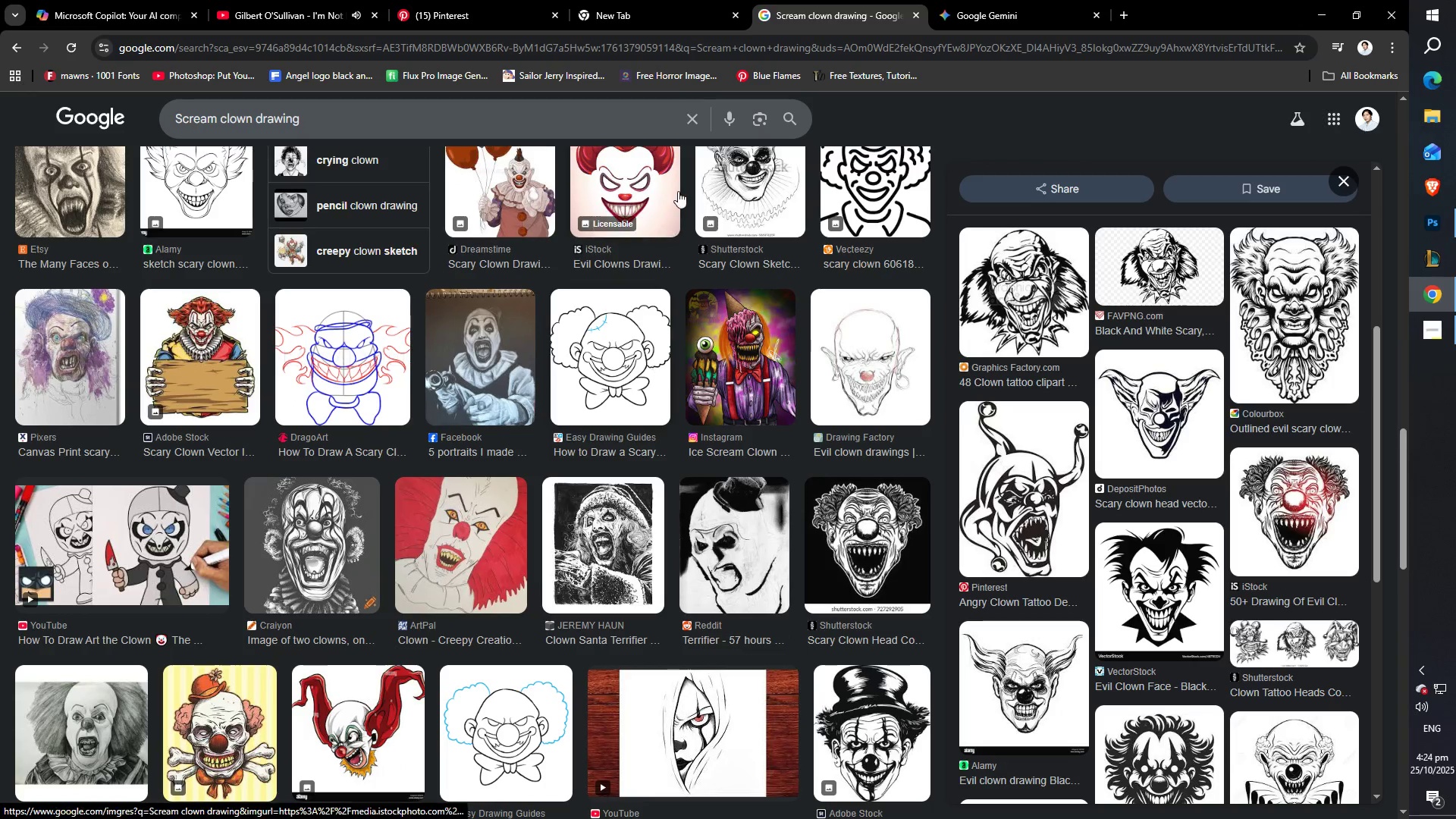 
left_click([607, 536])
 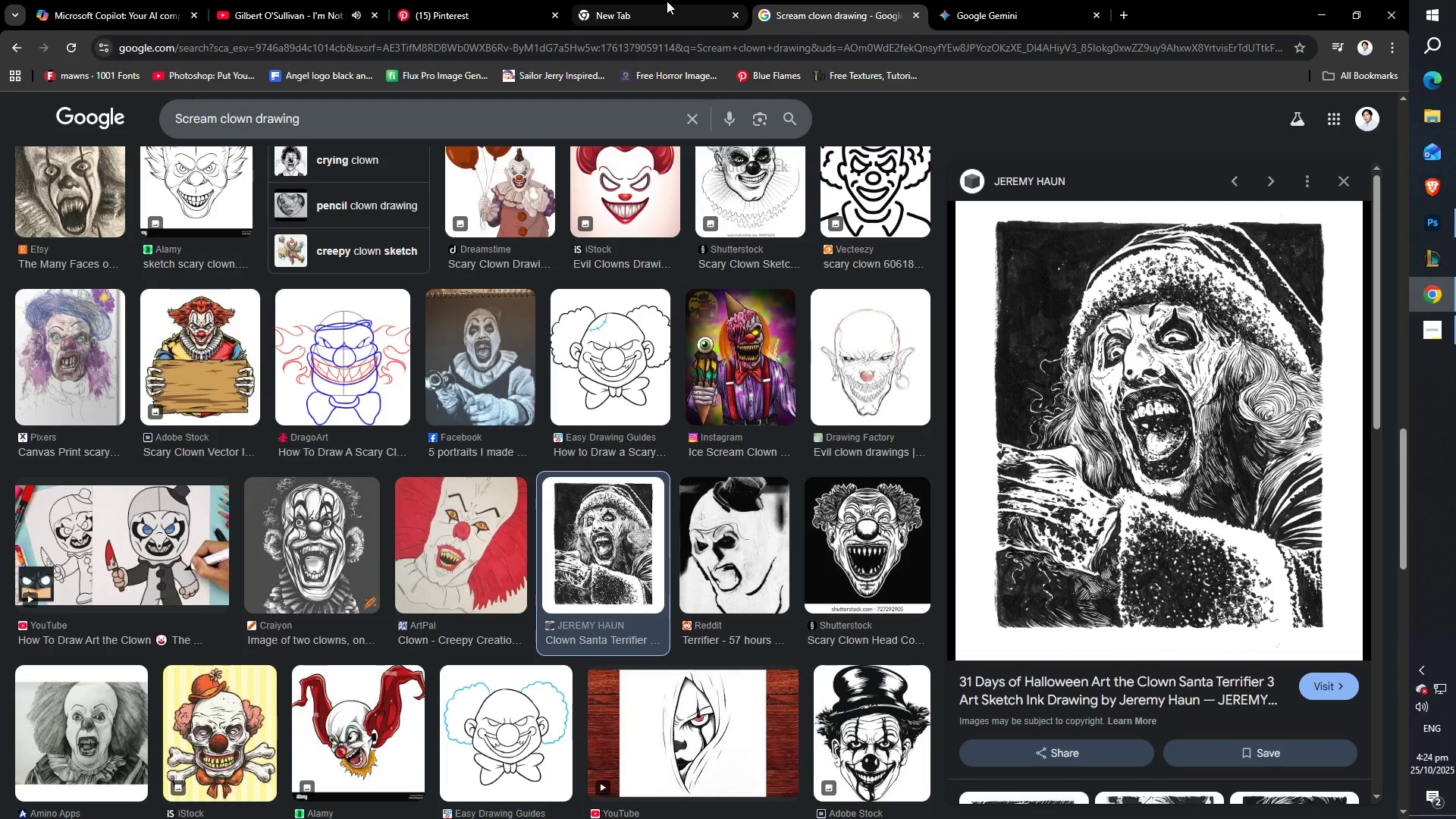 
left_click([667, 1])
 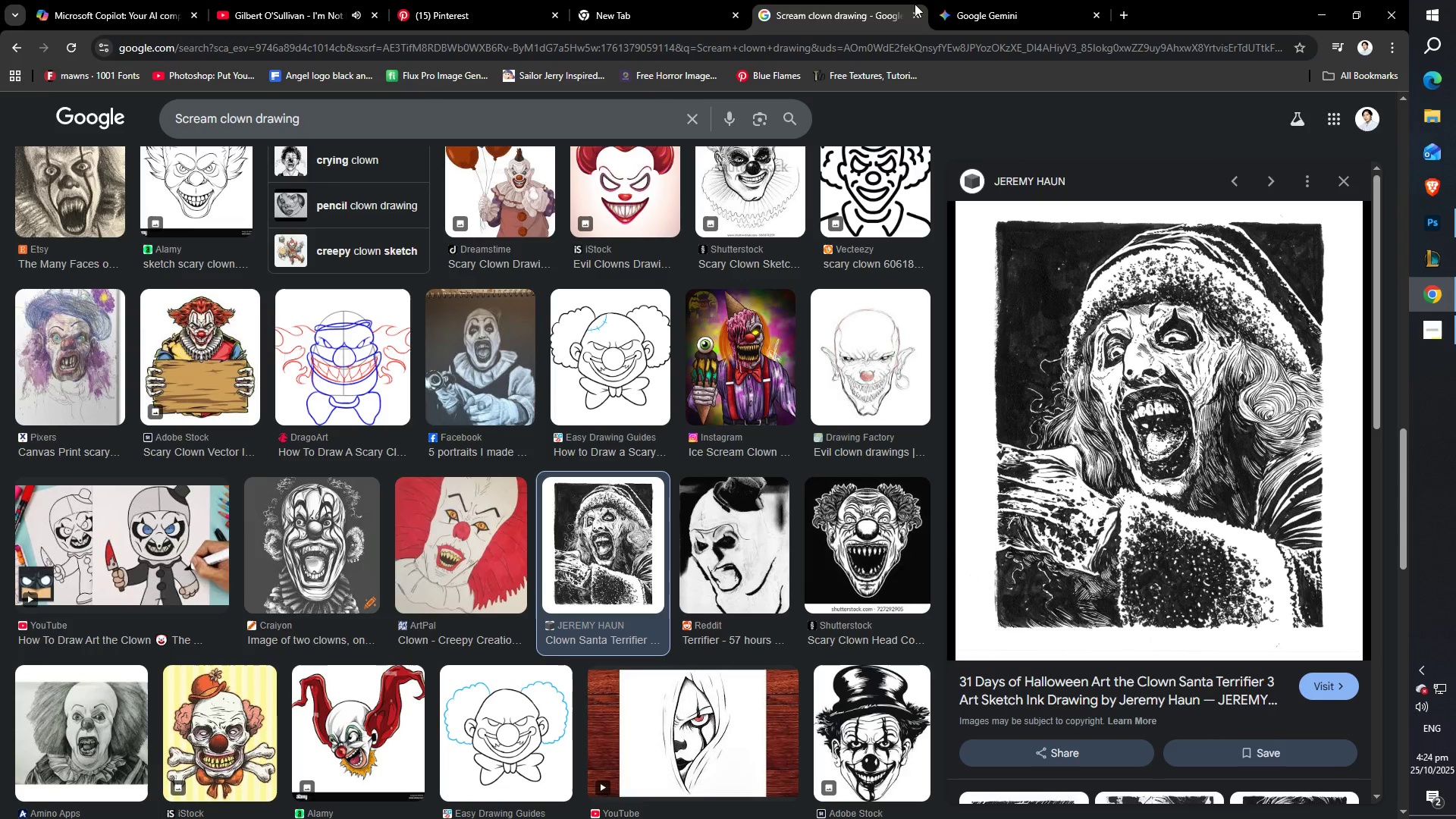 
left_click([1012, 0])
 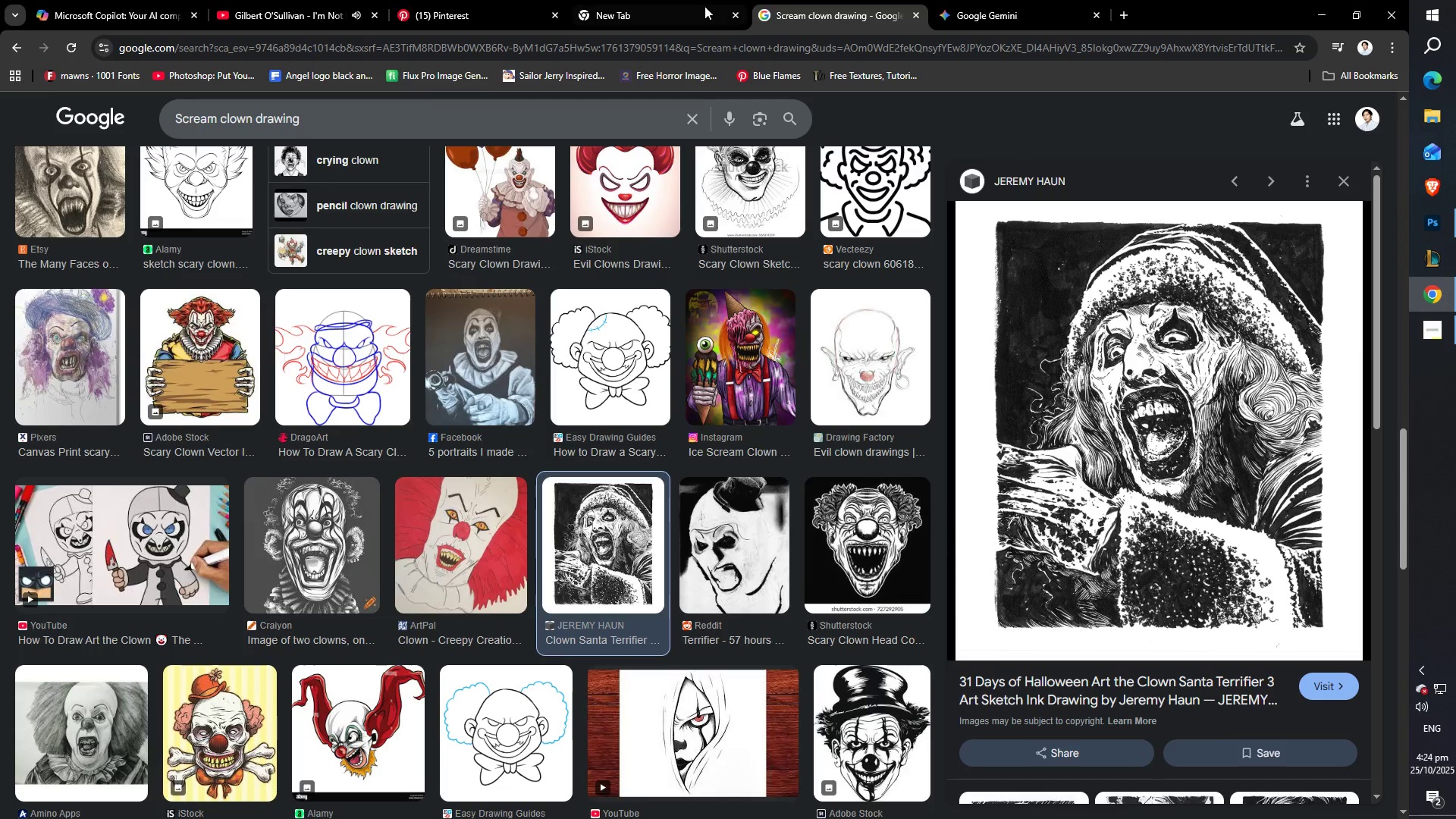 
left_click([670, 12])
 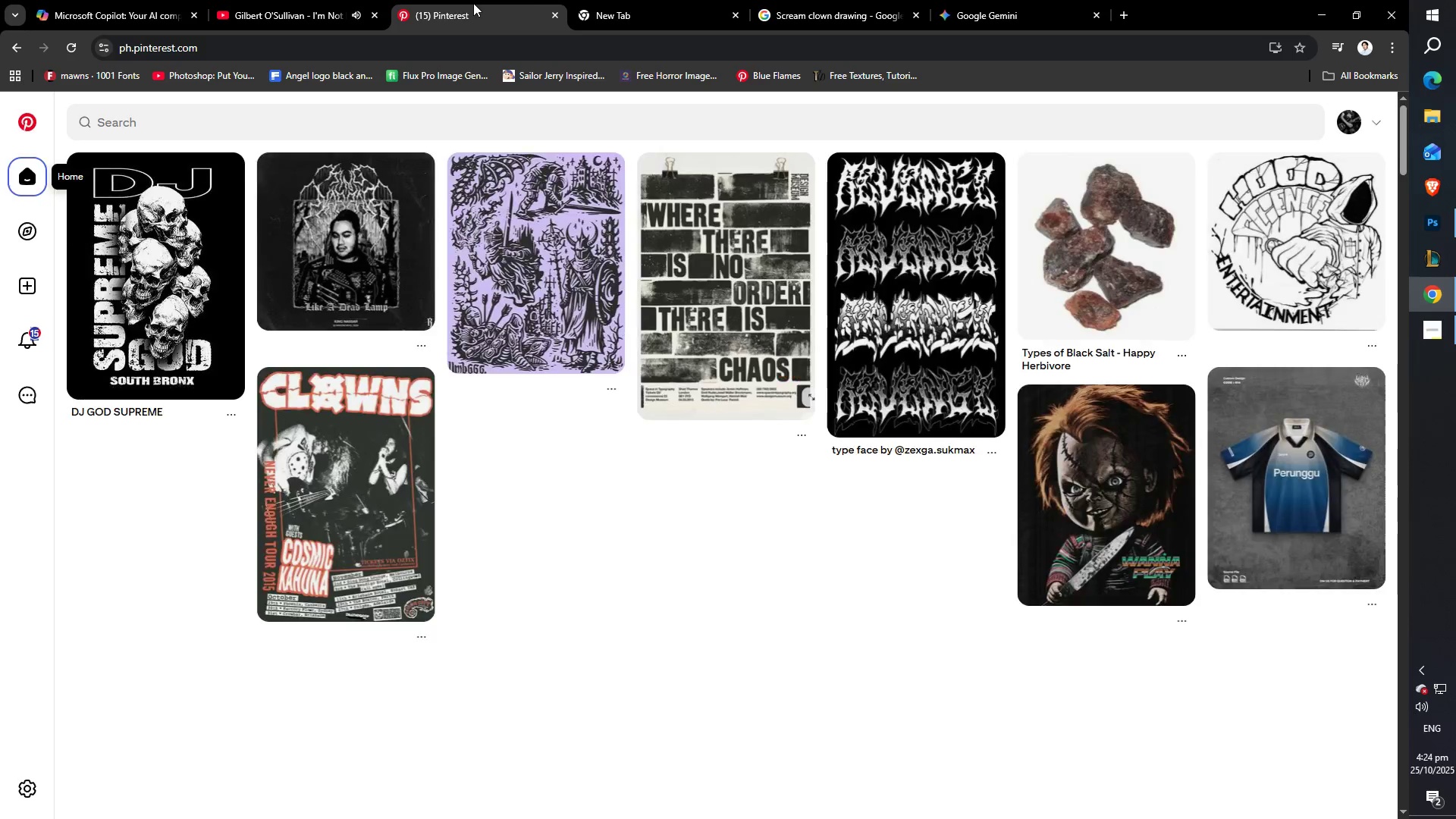 
double_click([653, 0])
 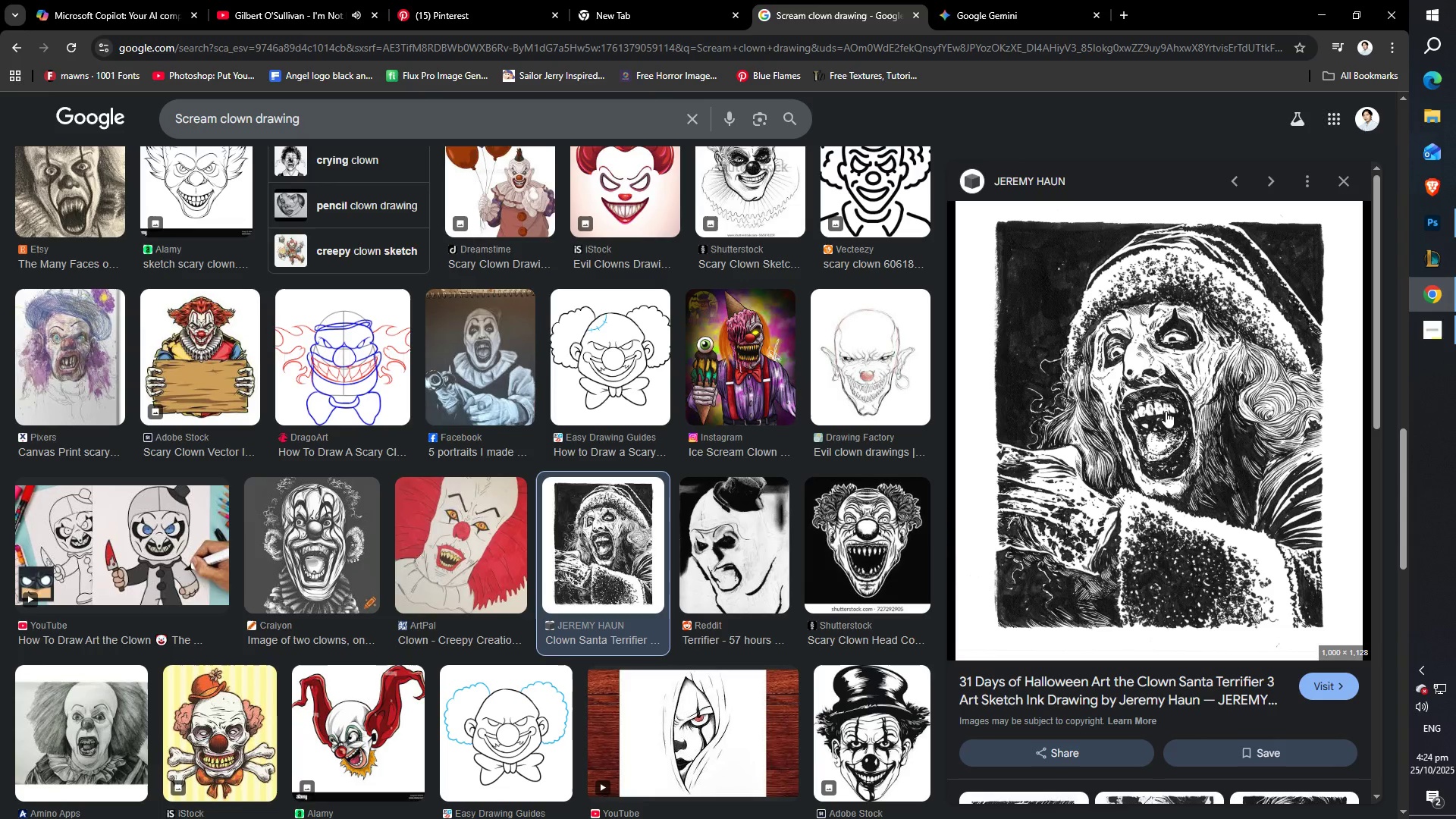 
right_click([1149, 366])
 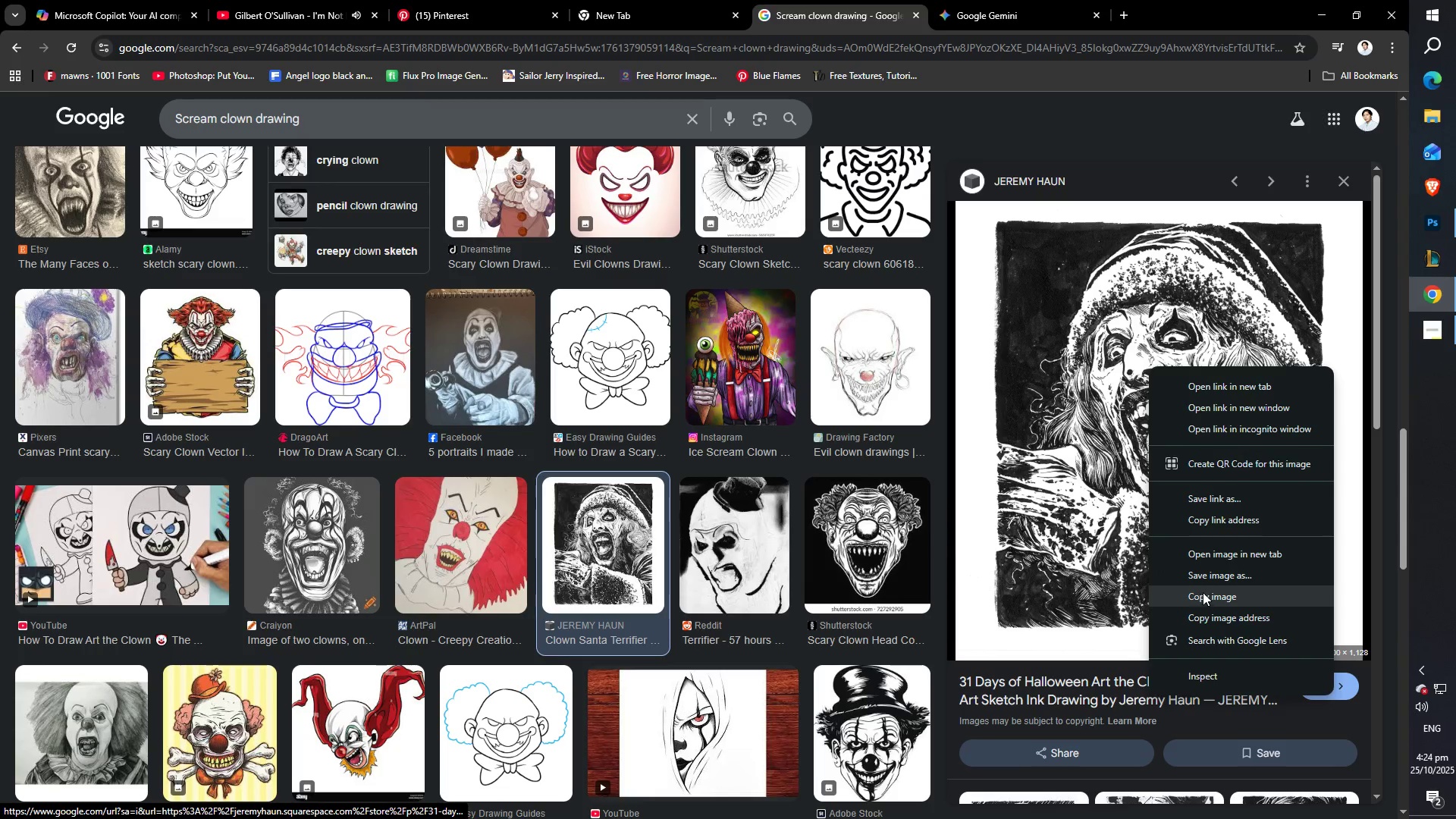 
left_click([1215, 597])
 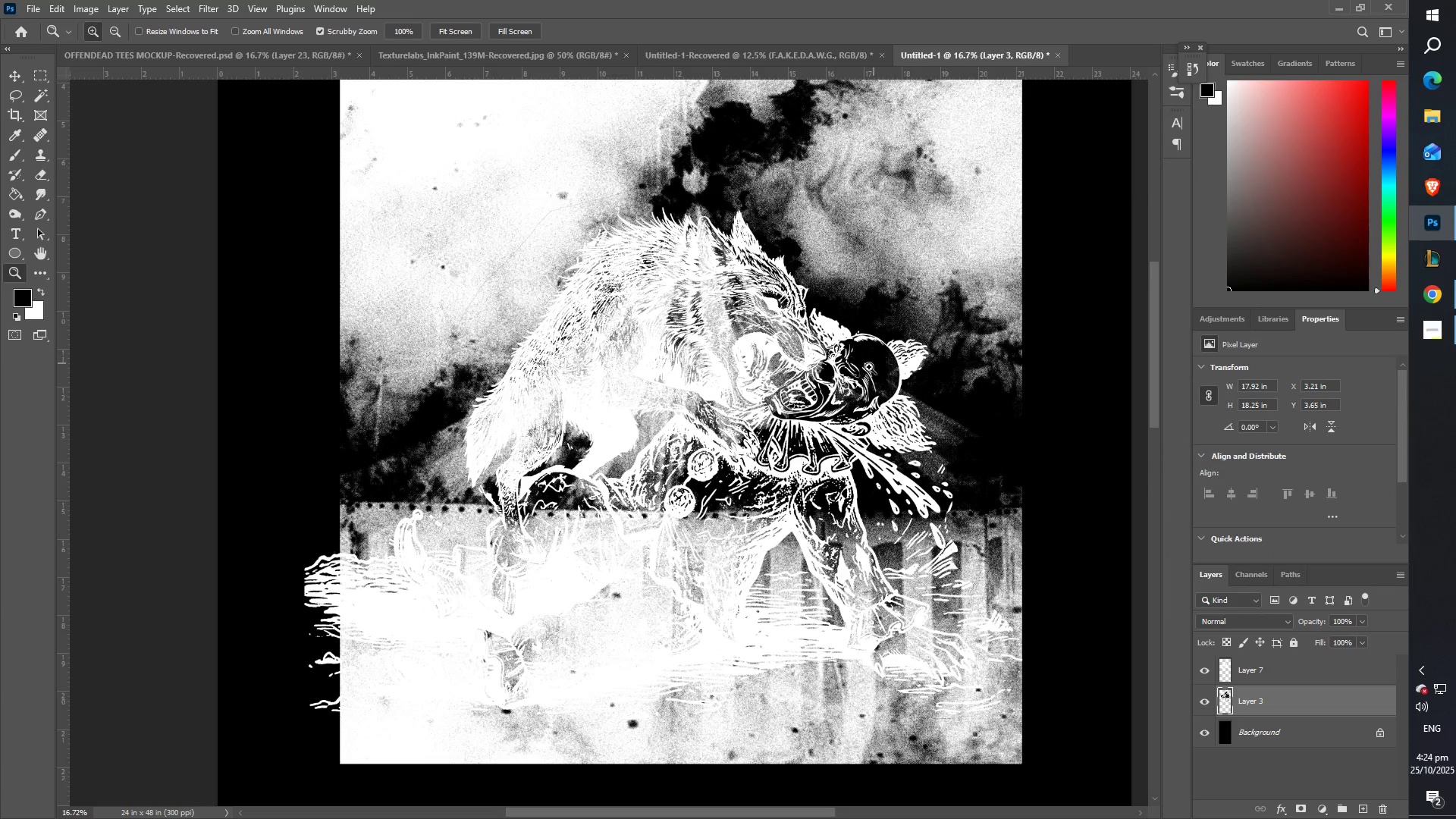 
type(zz)
 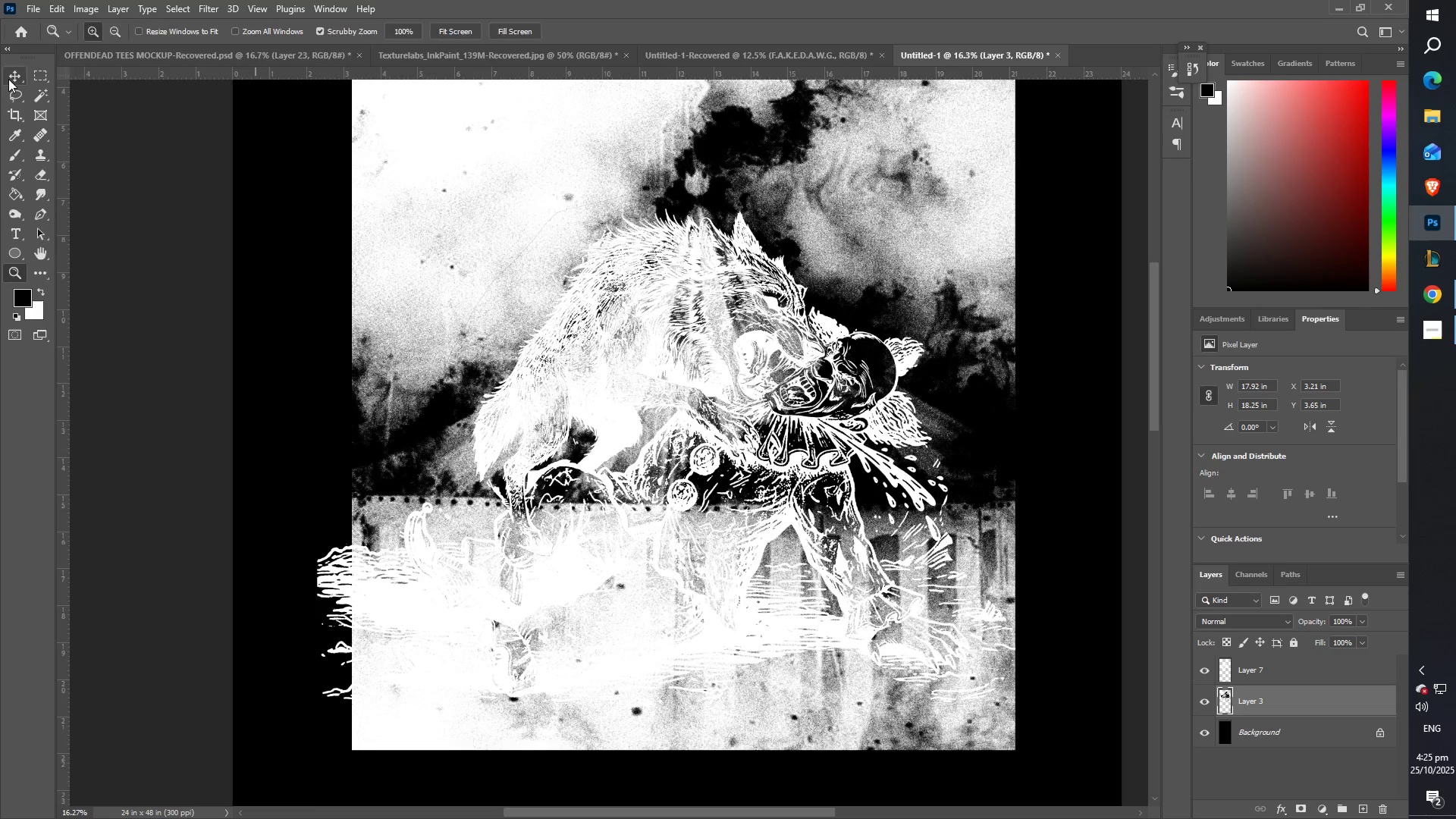 
right_click([457, 141])
 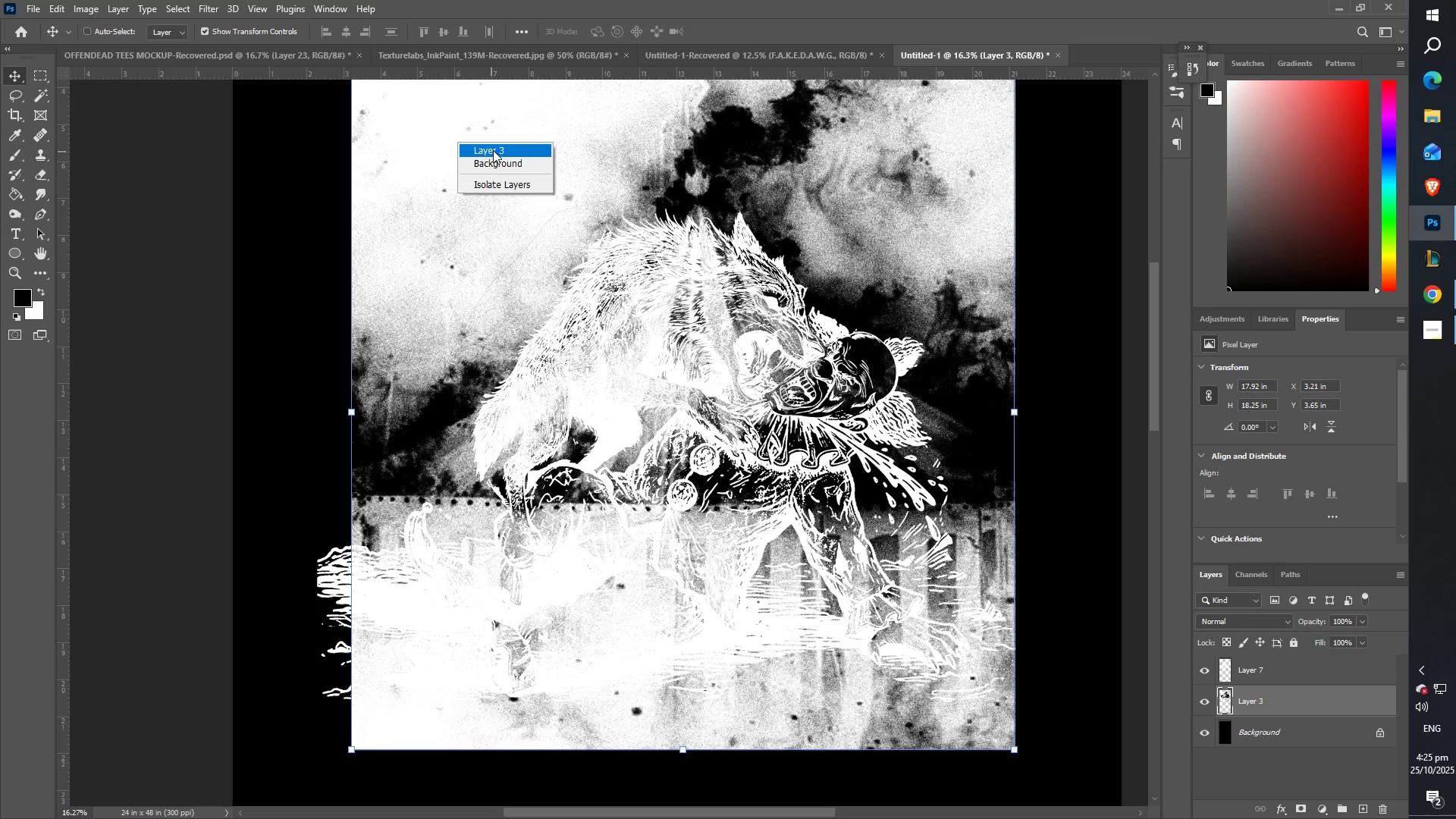 
left_click([493, 150])
 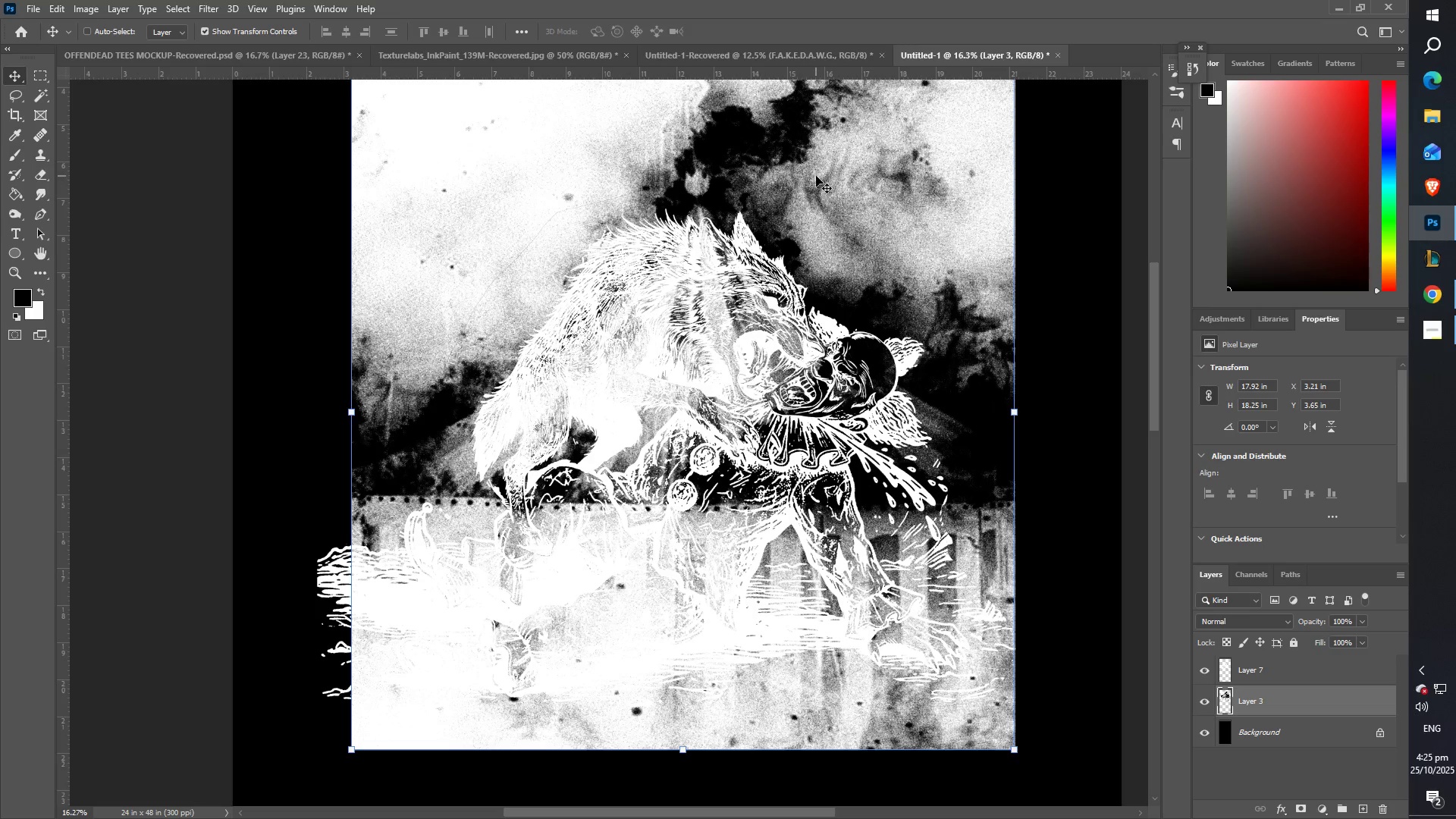 
type([Delete]zz)
 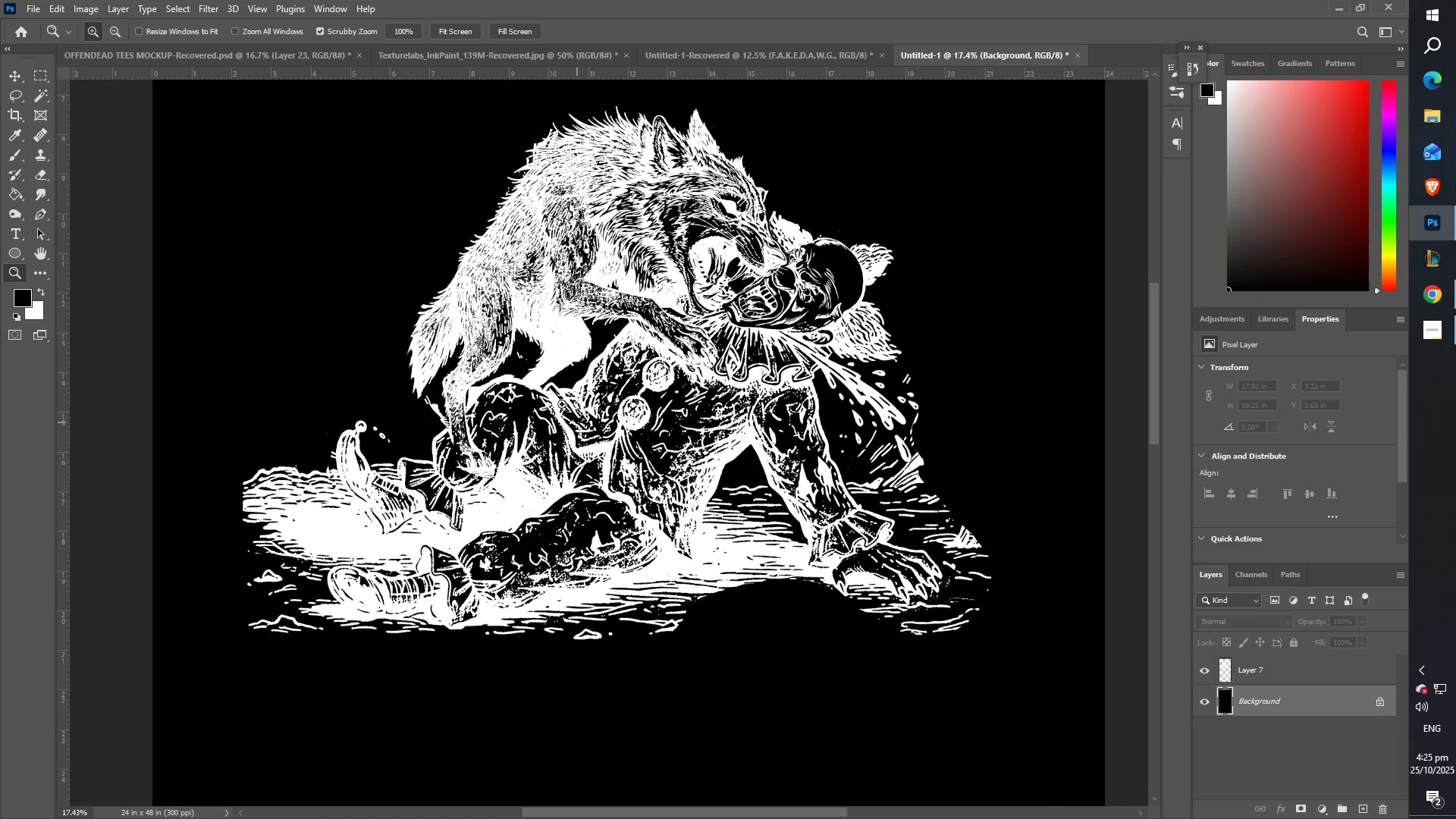 
hold_key(key=Space, duration=0.43)
 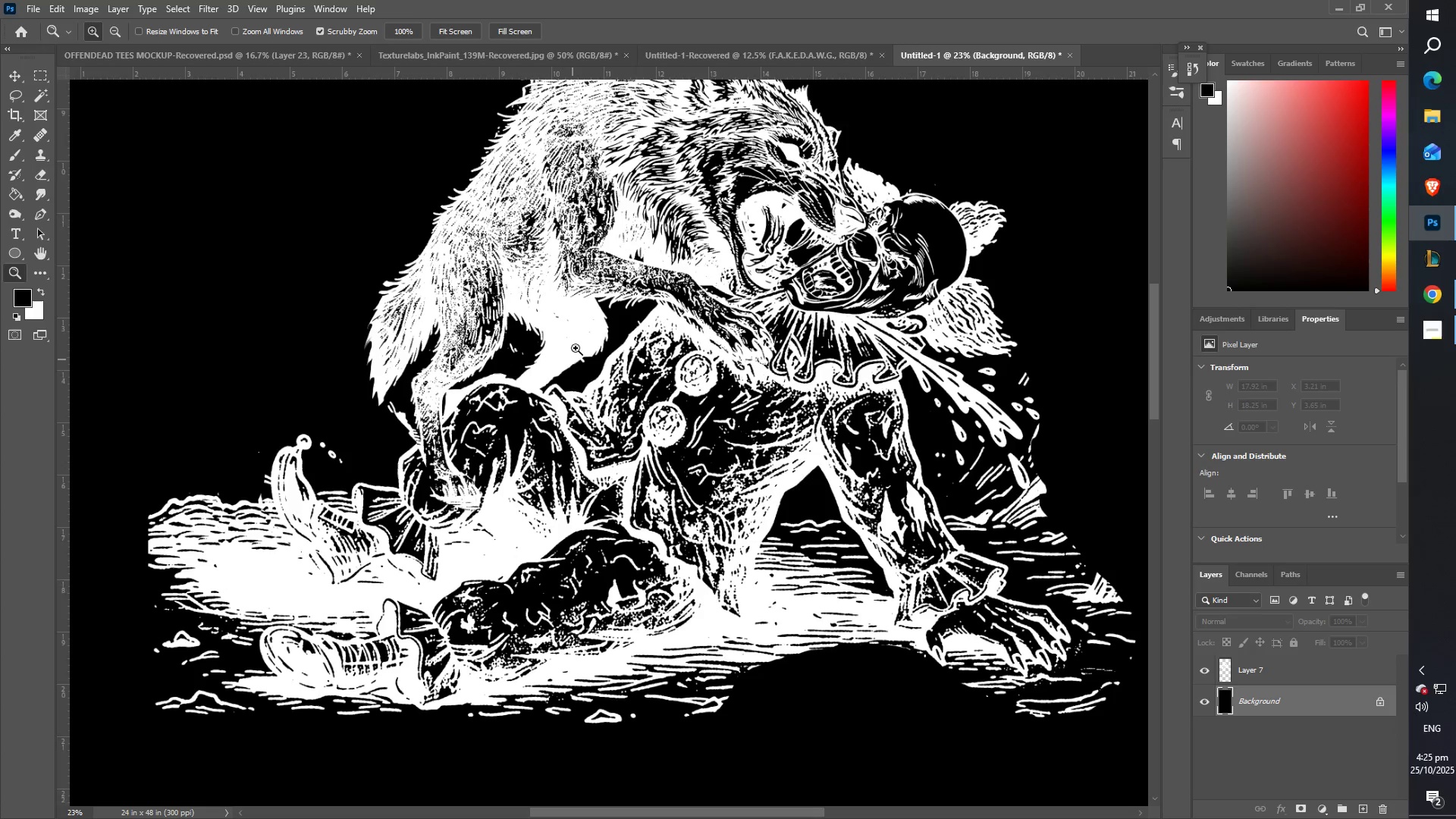 
scroll: coordinate [643, 410], scroll_direction: down, amount: 12.0
 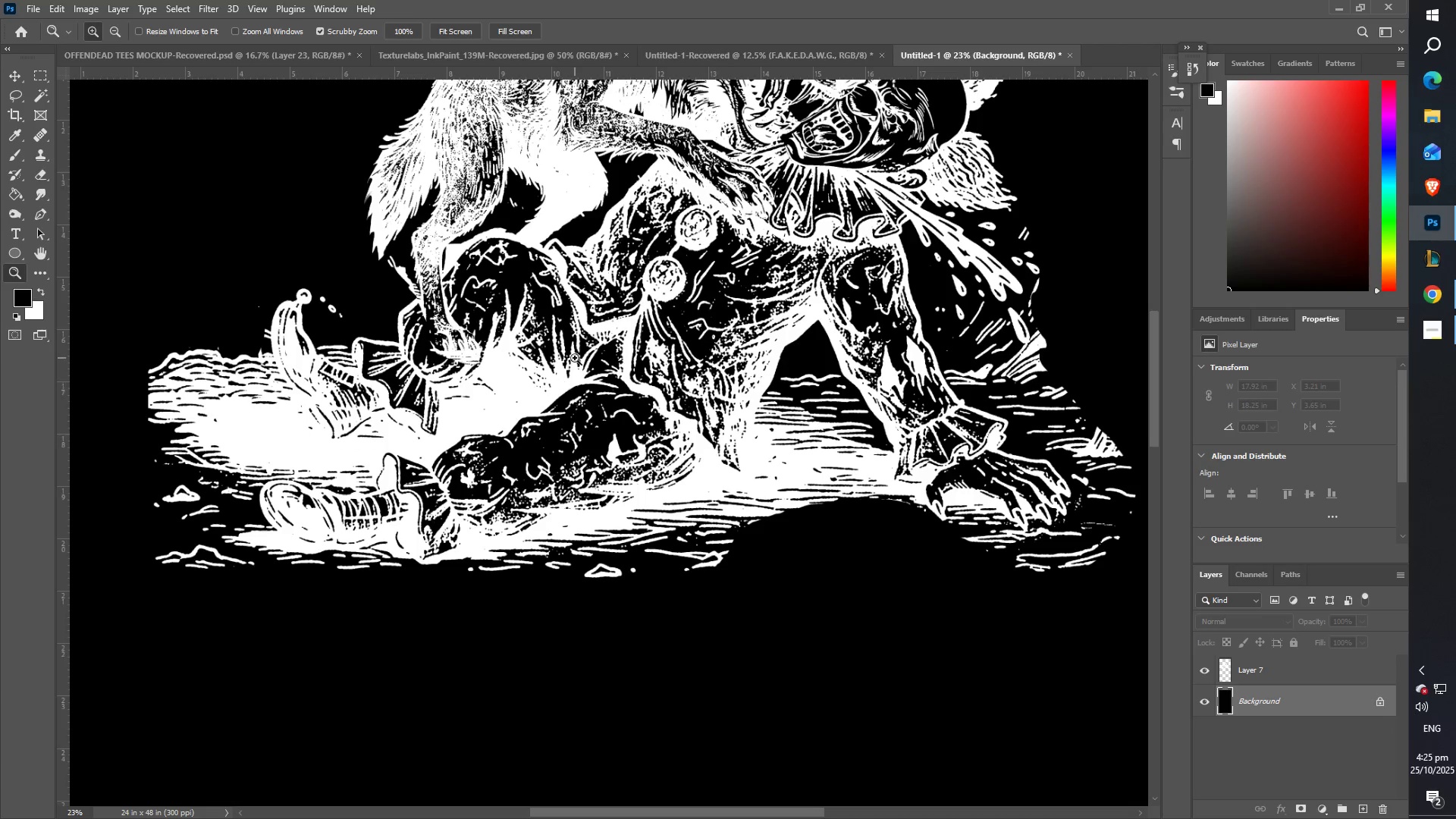 
type(zzzze)
 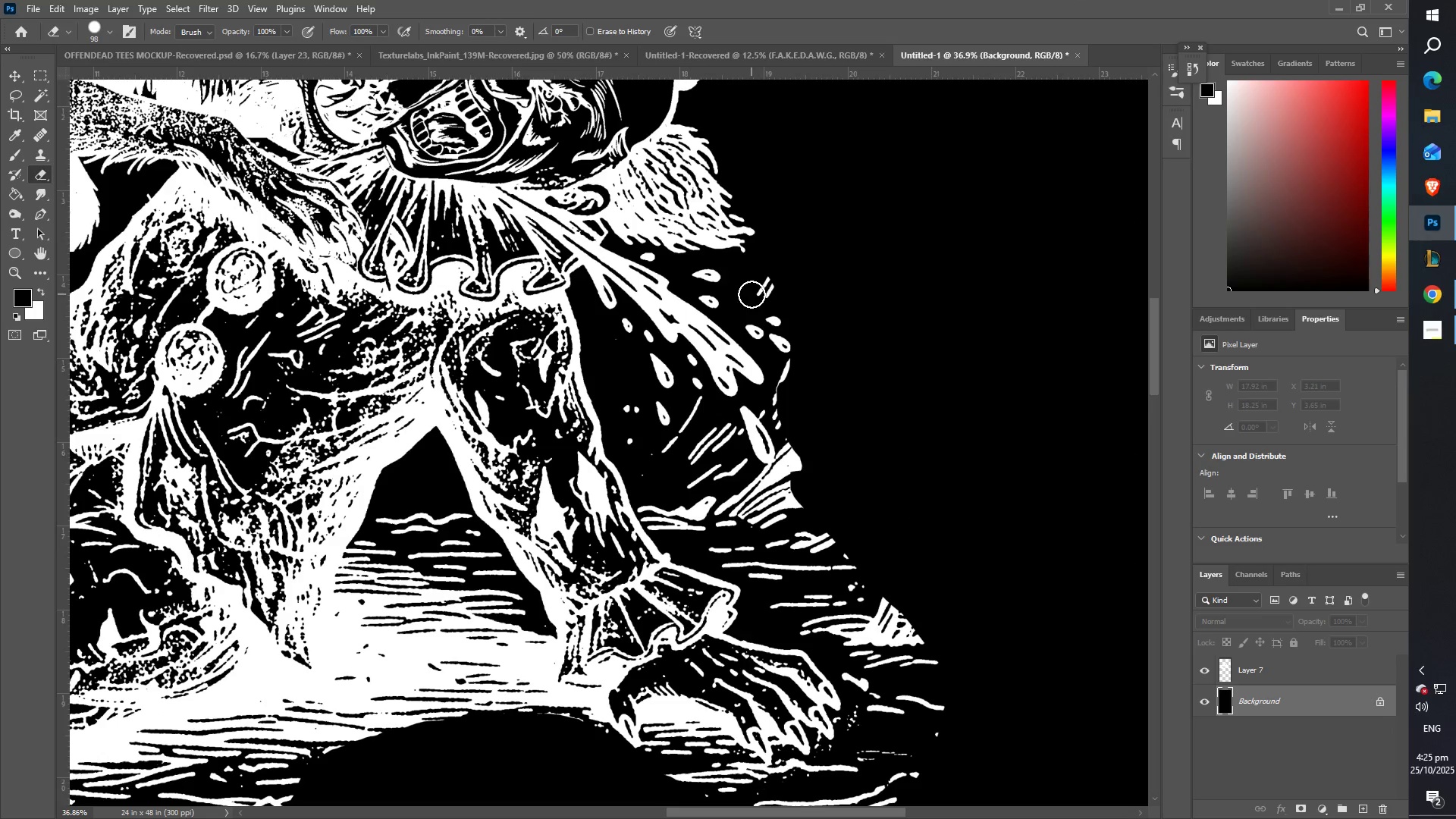 
hold_key(key=Space, duration=0.42)
 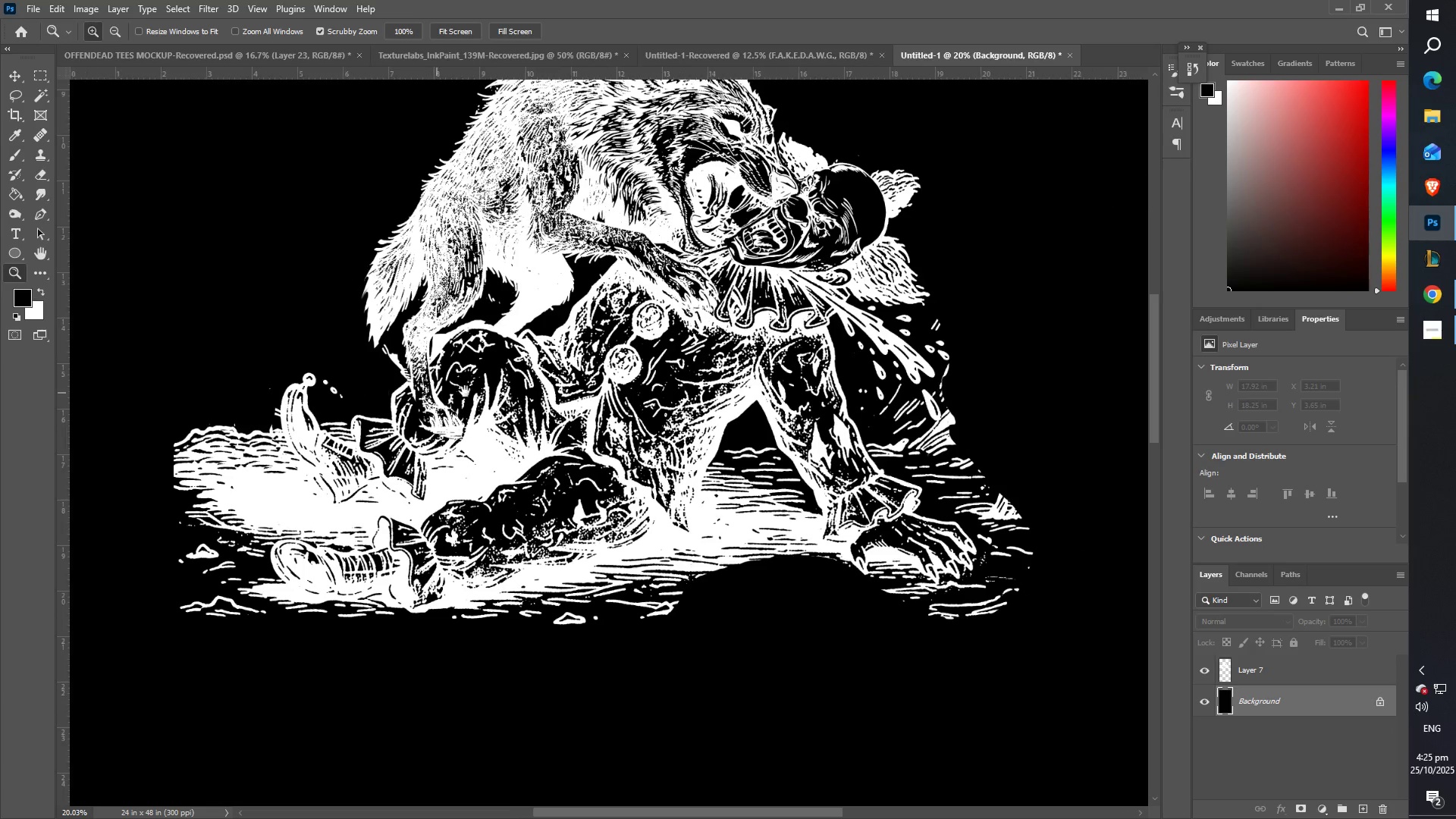 
hold_key(key=Space, duration=0.39)
 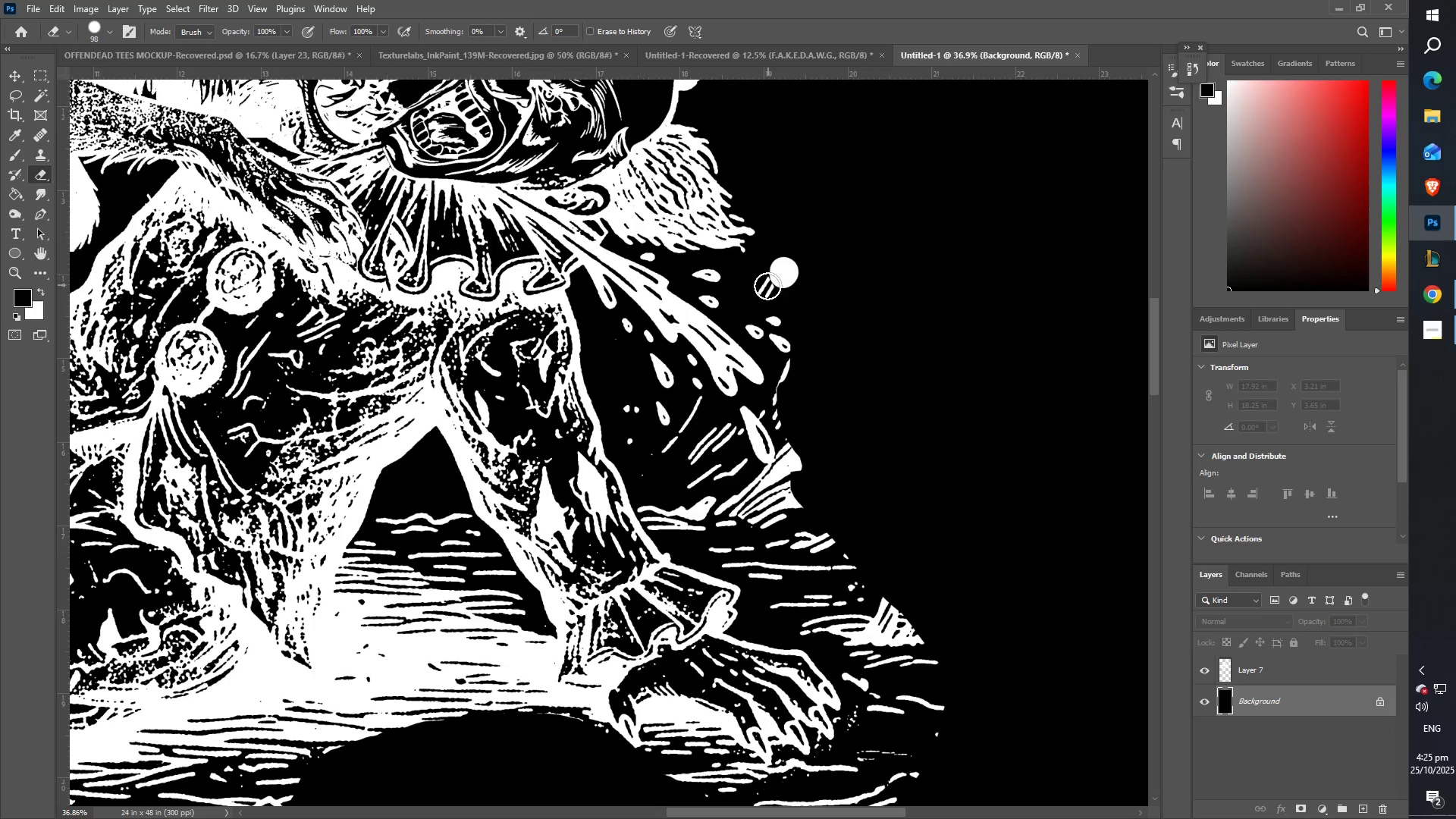 
key(Control+ControlLeft)
 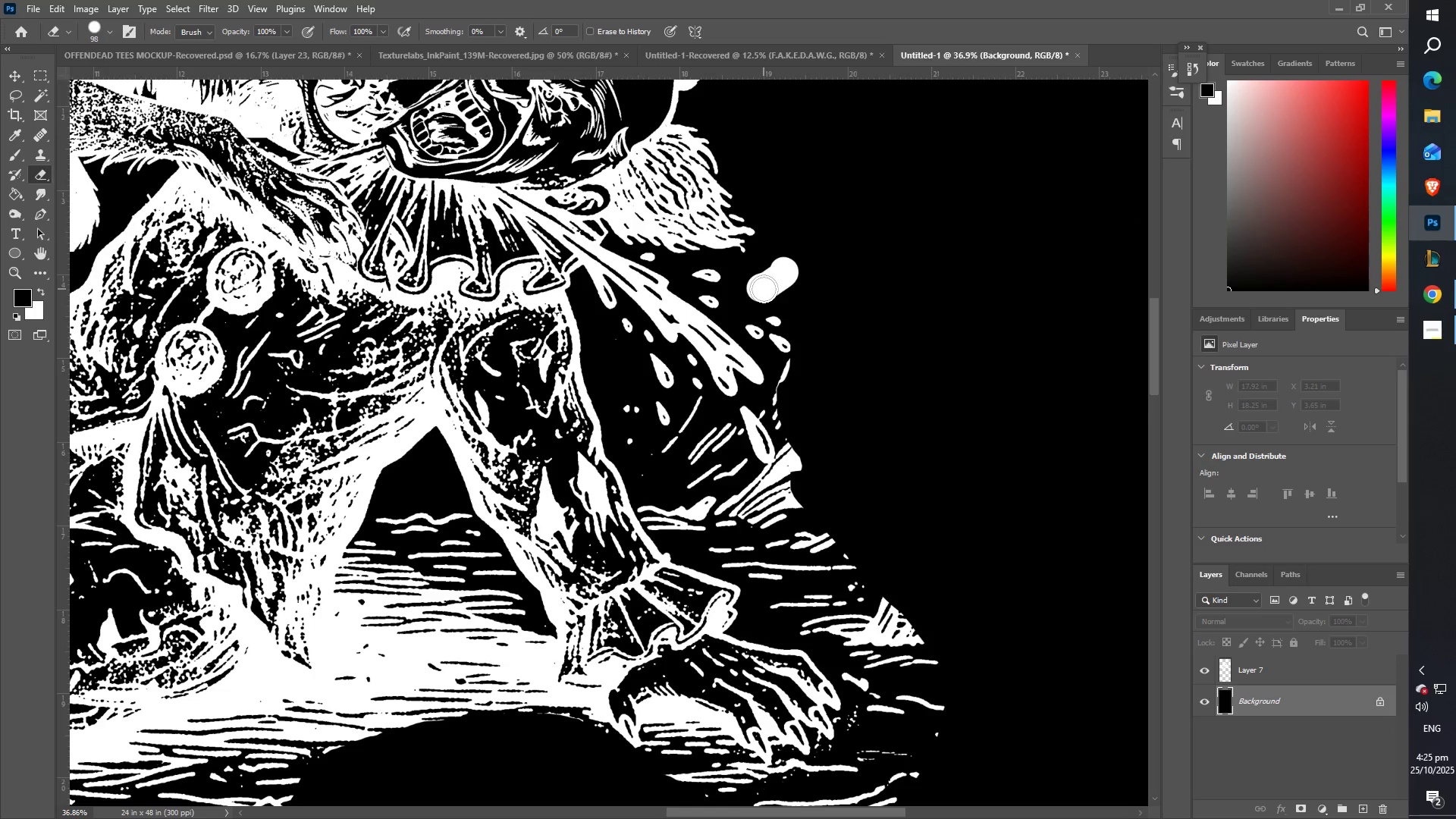 
key(Control+Z)
 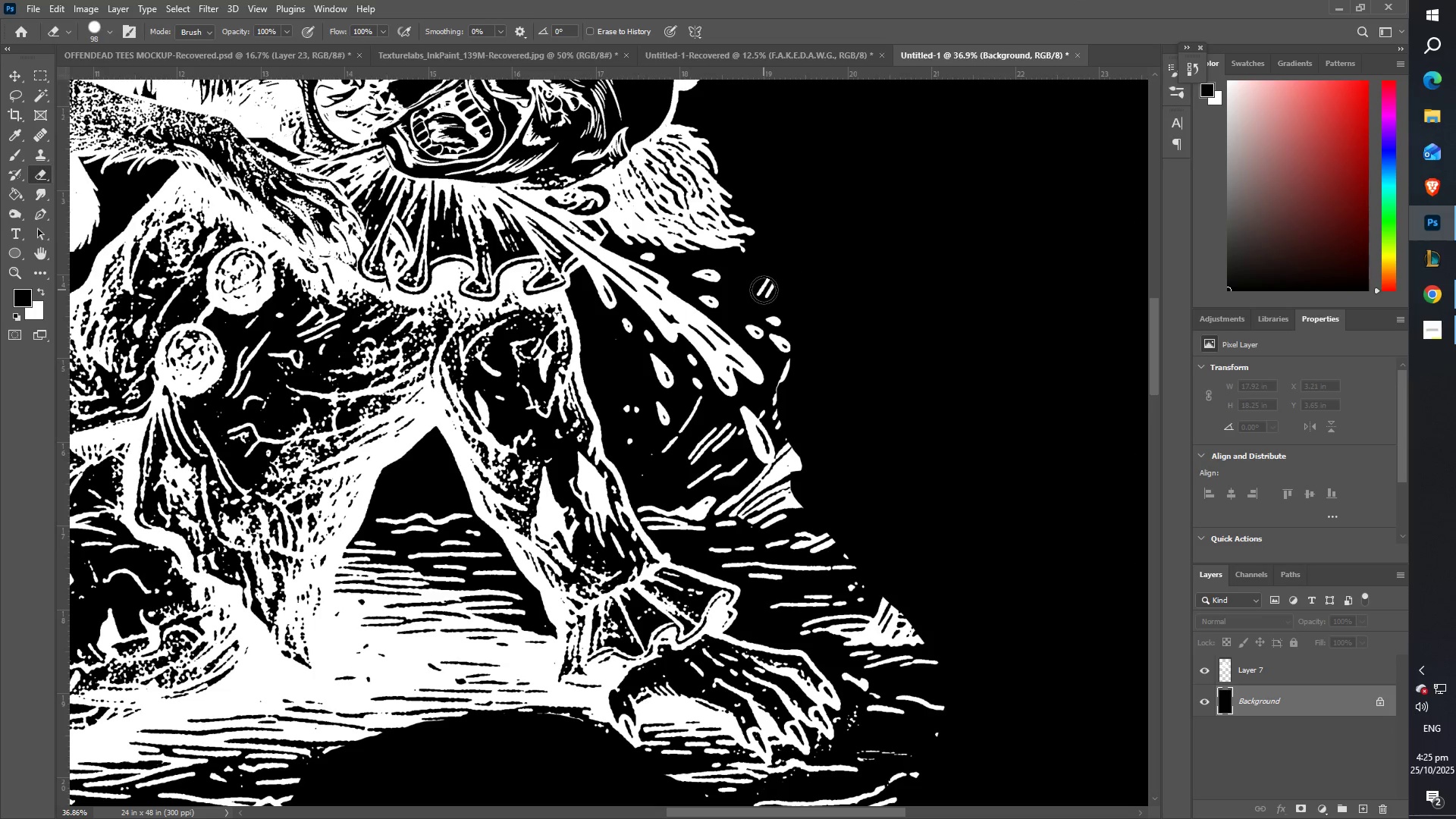 
key(E)
 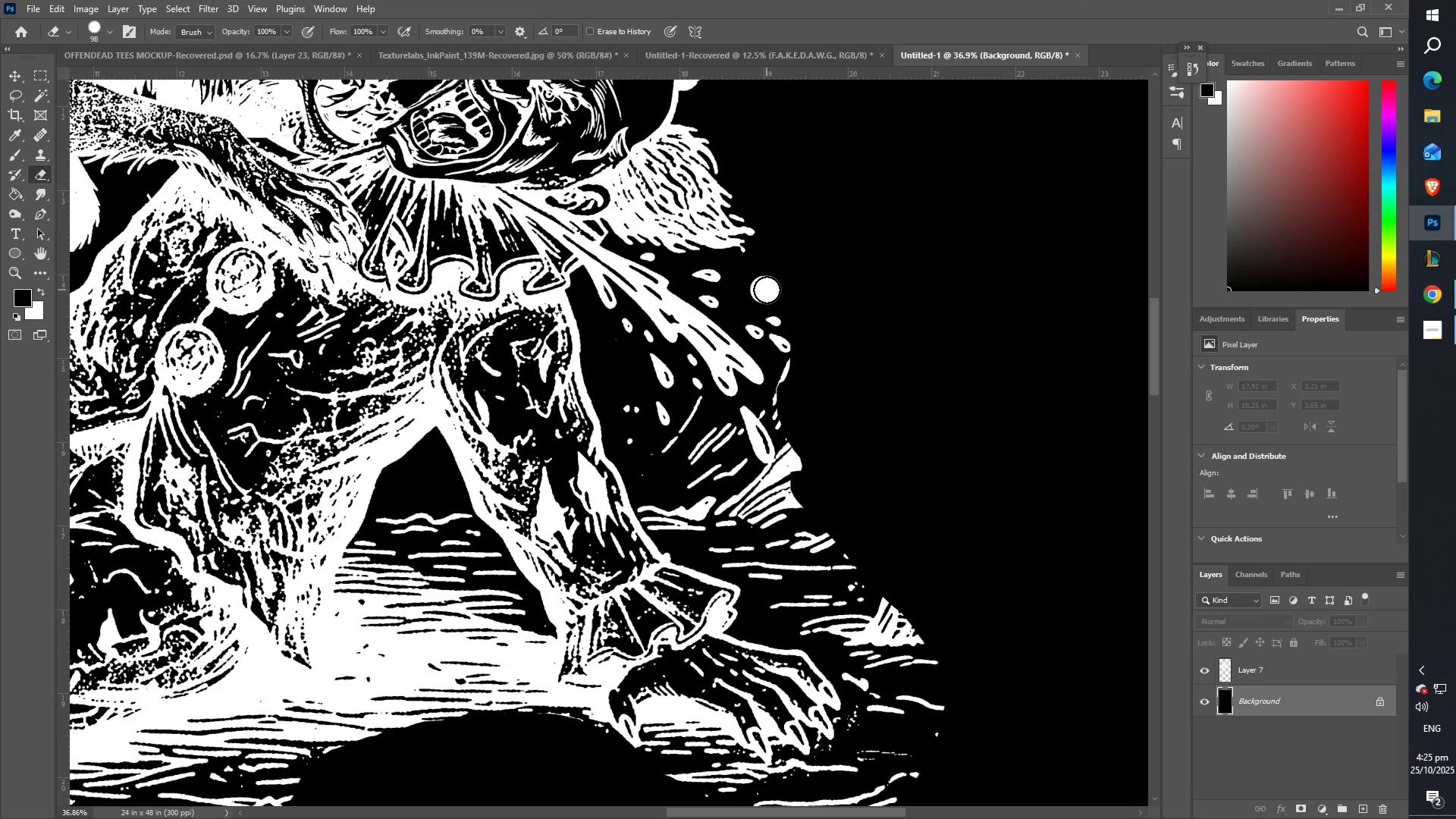 
key(Control+ControlLeft)
 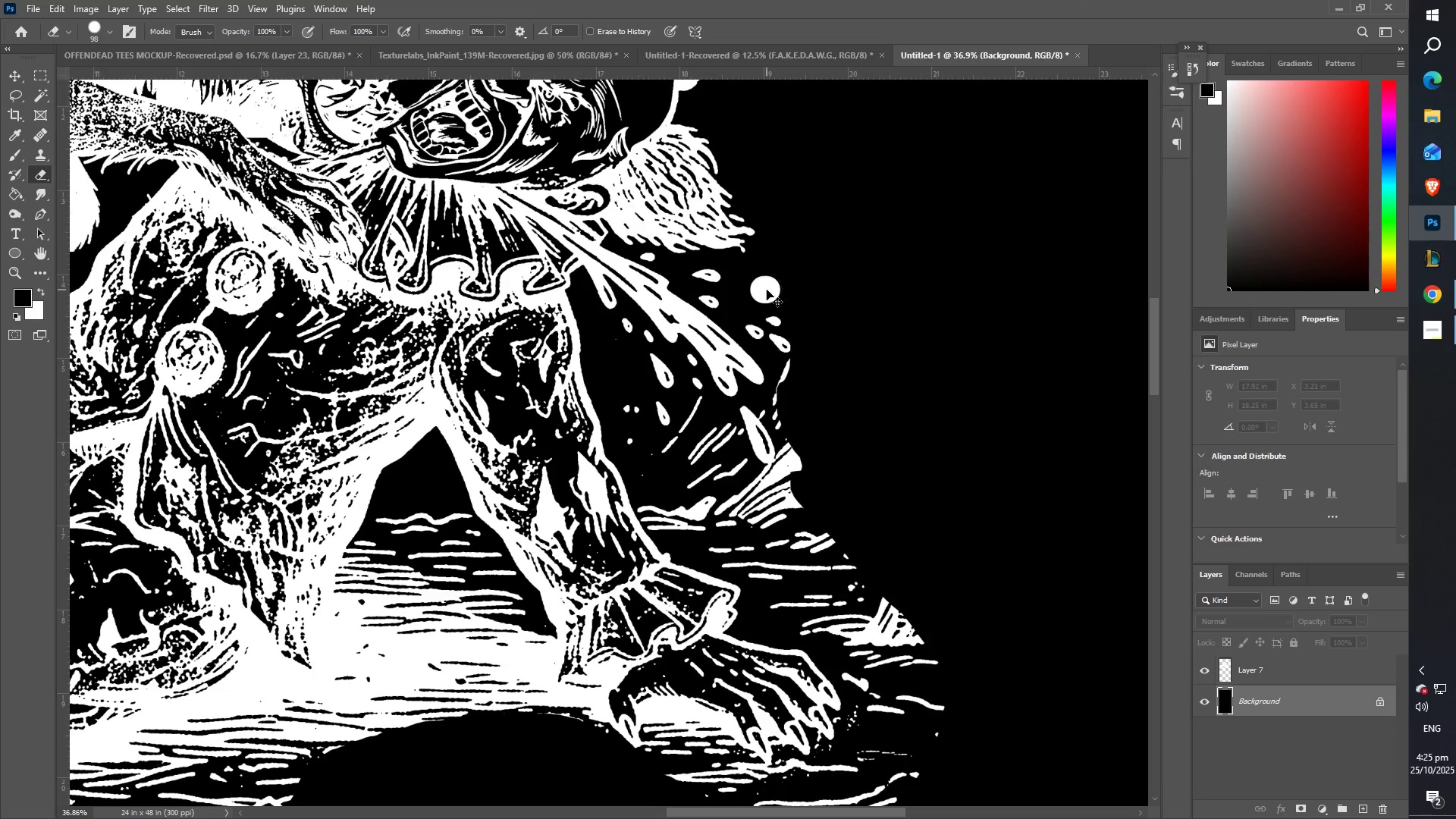 
key(Control+Z)
 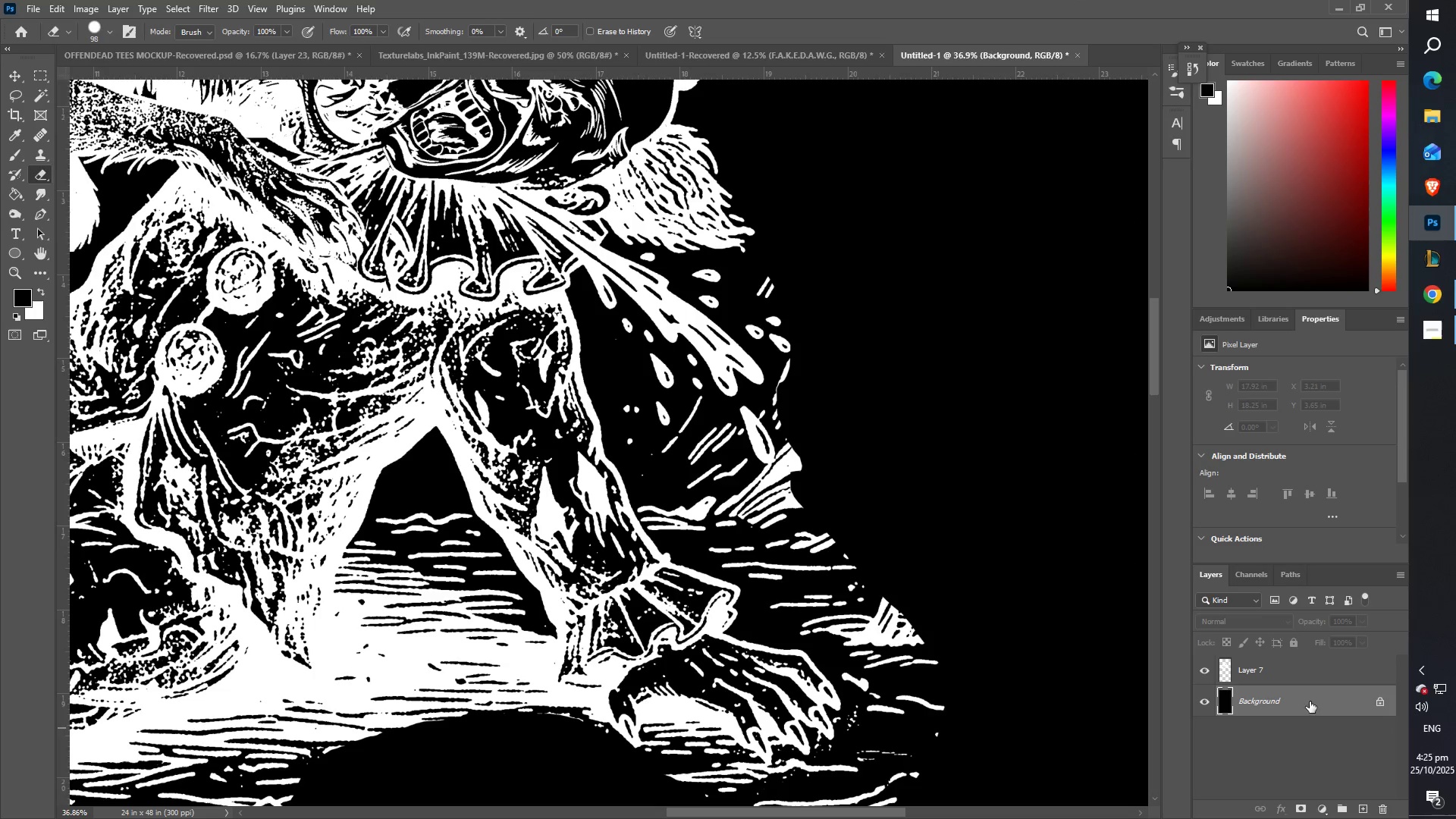 
left_click([1285, 667])
 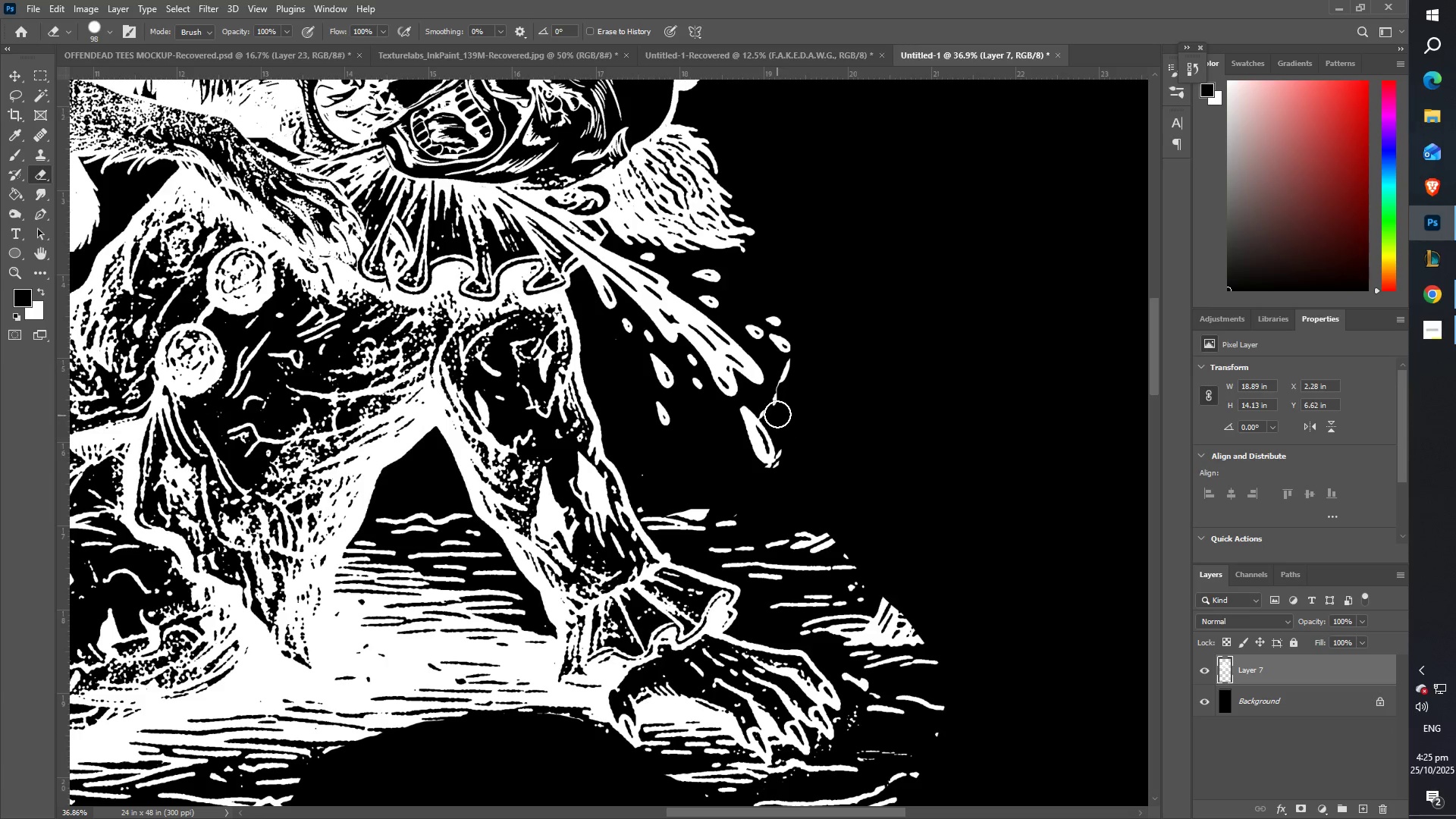 
wait(17.6)
 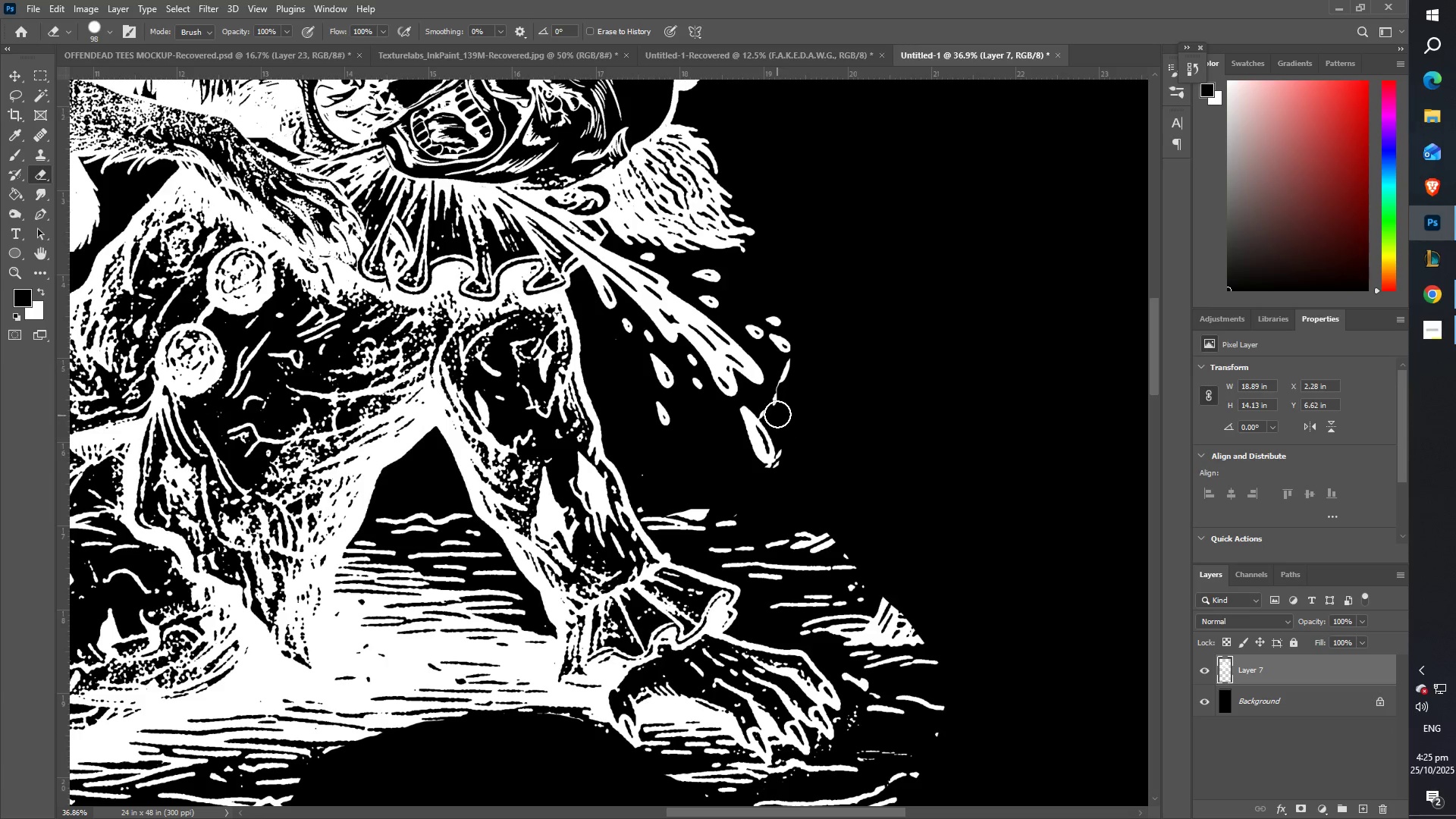 
type(ze)
 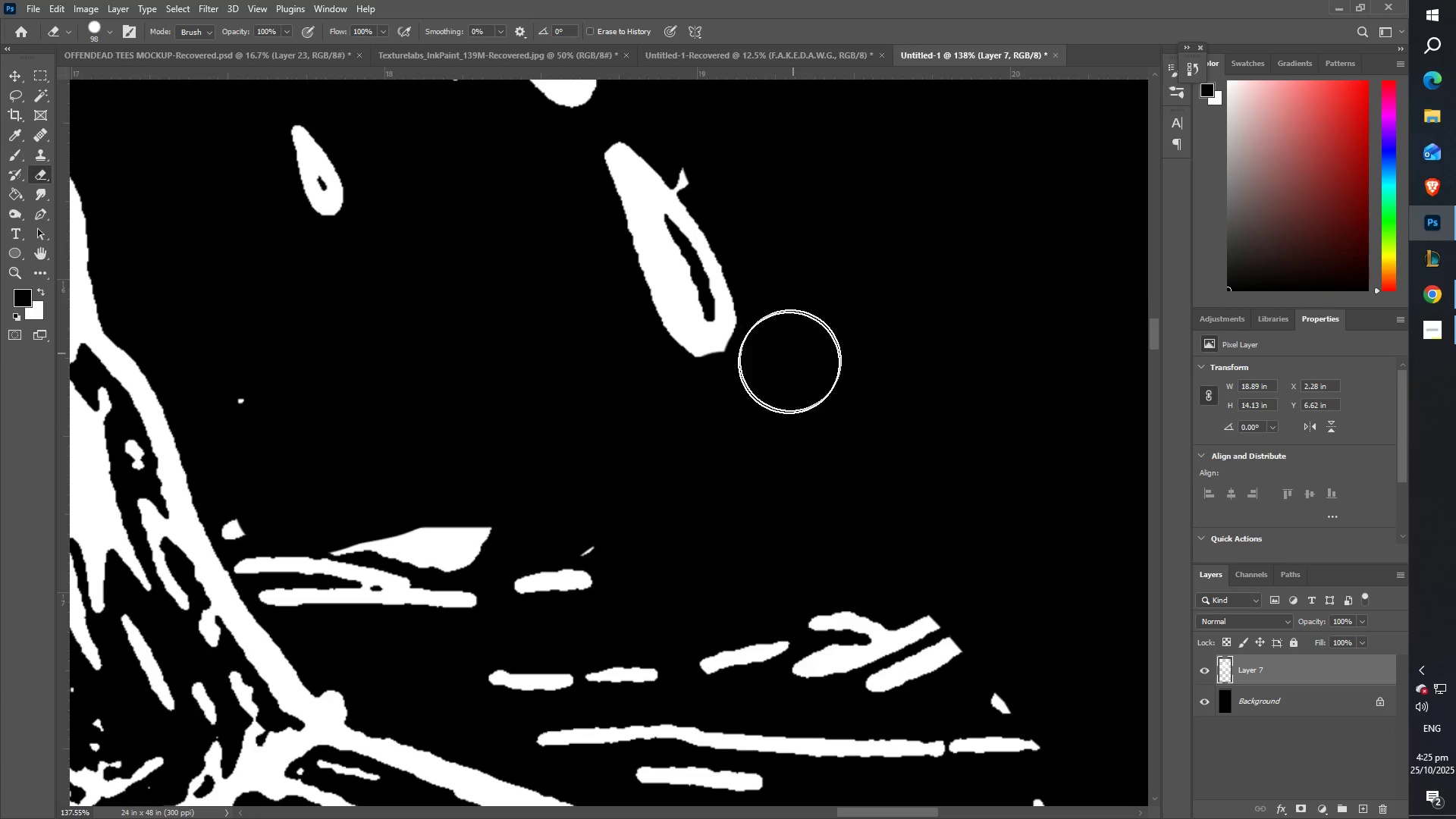 
hold_key(key=Space, duration=0.42)
 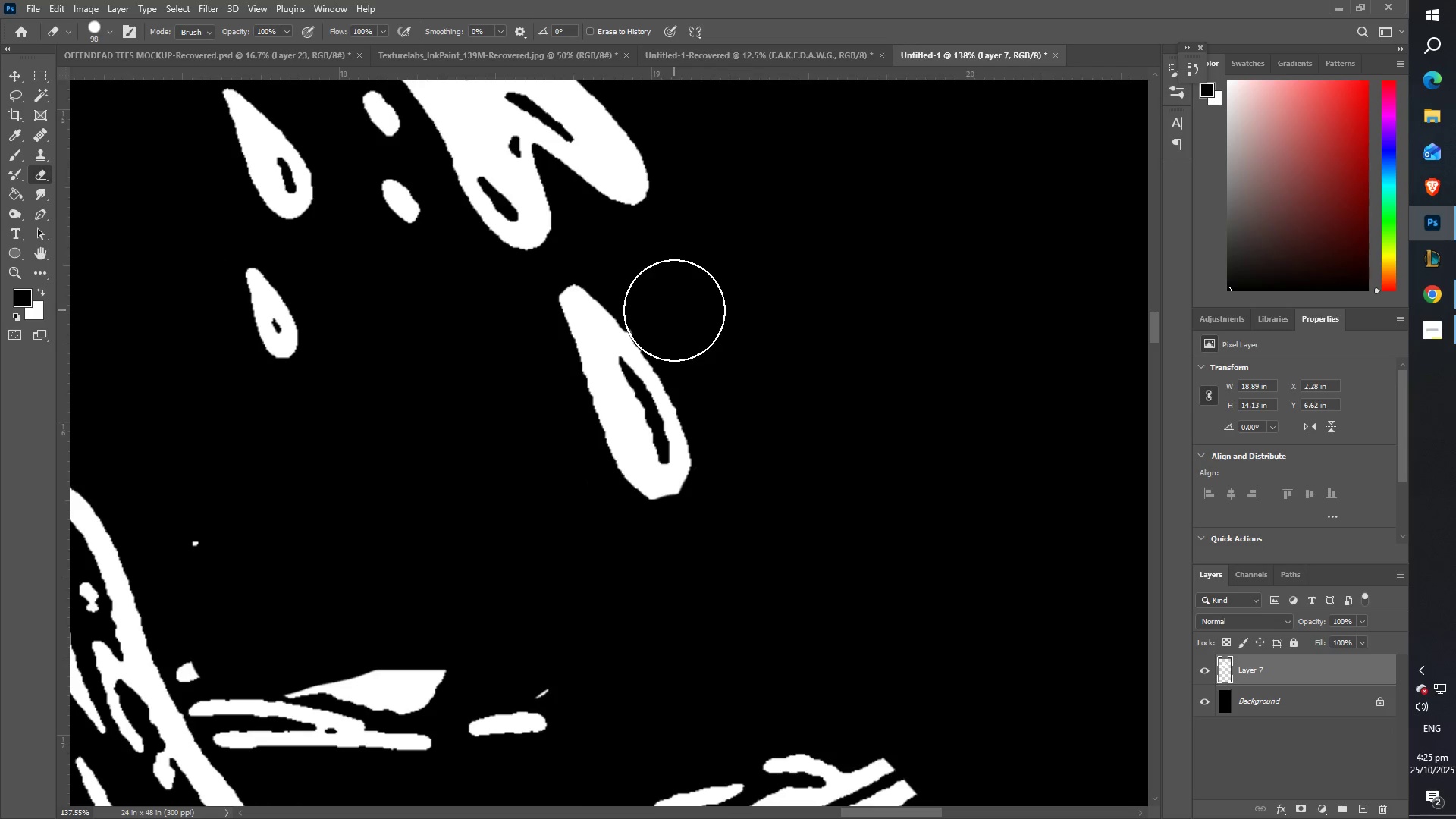 
hold_key(key=Space, duration=0.77)
 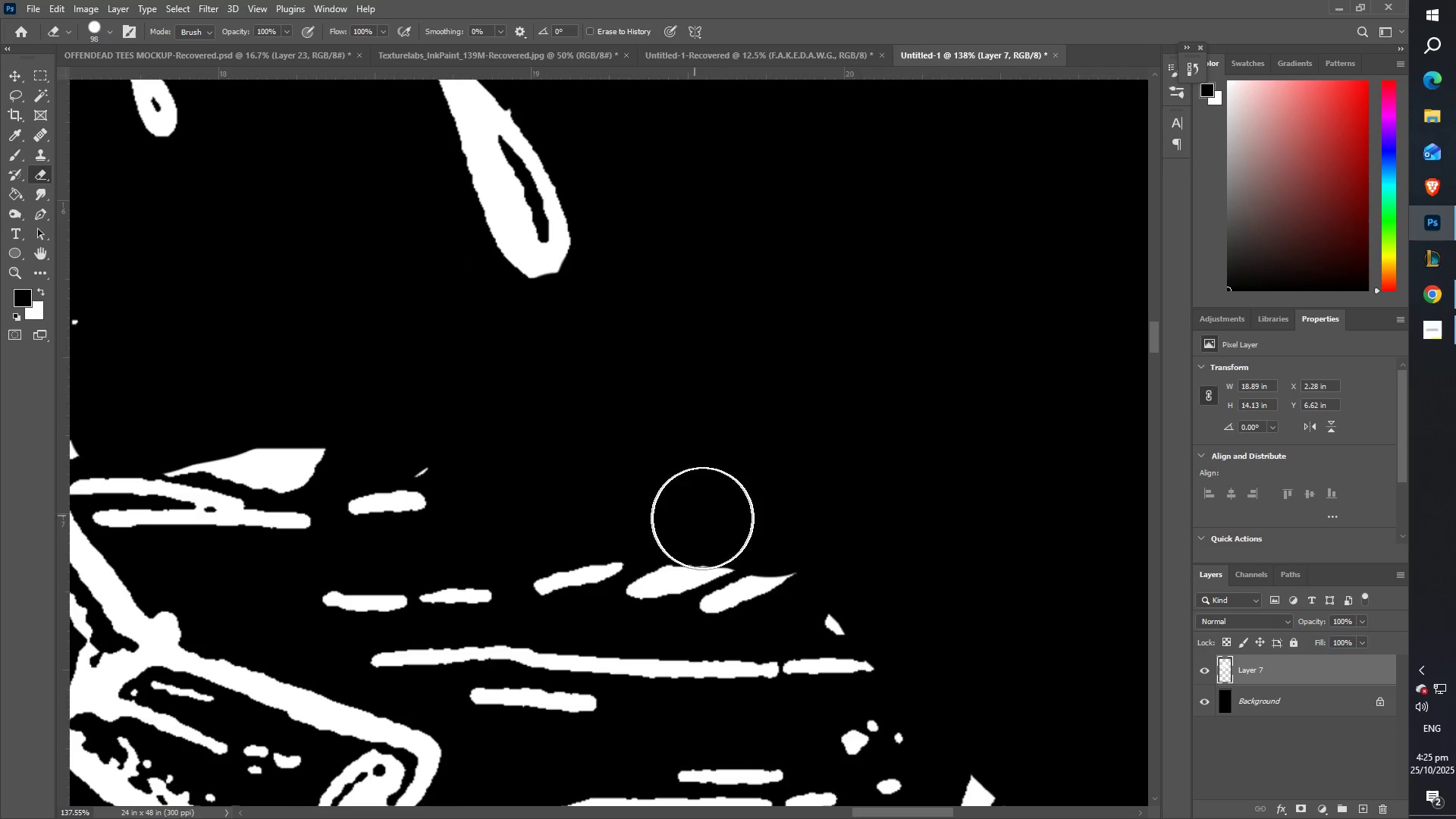 
hold_key(key=Space, duration=0.54)
 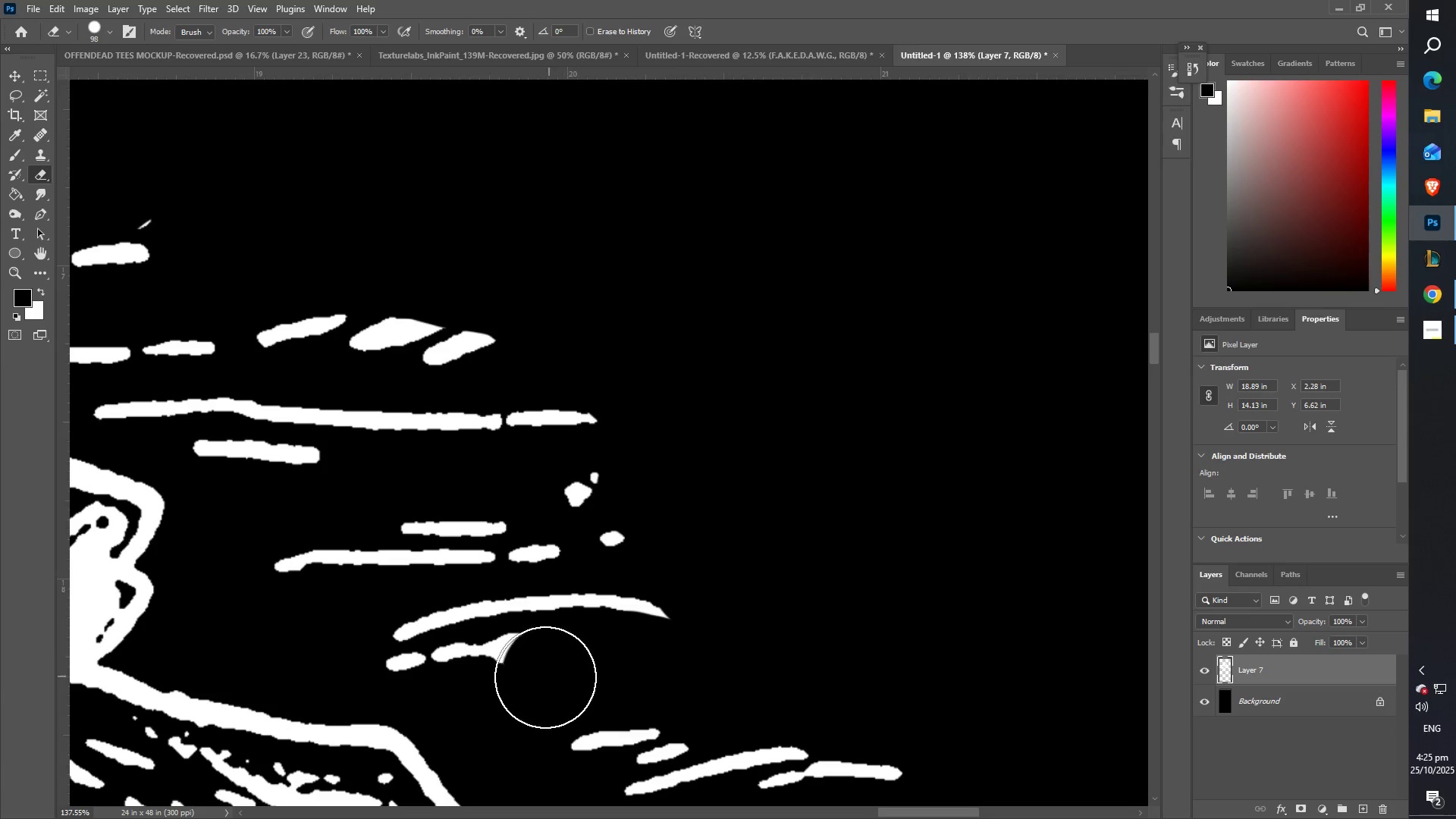 
wait(6.74)
 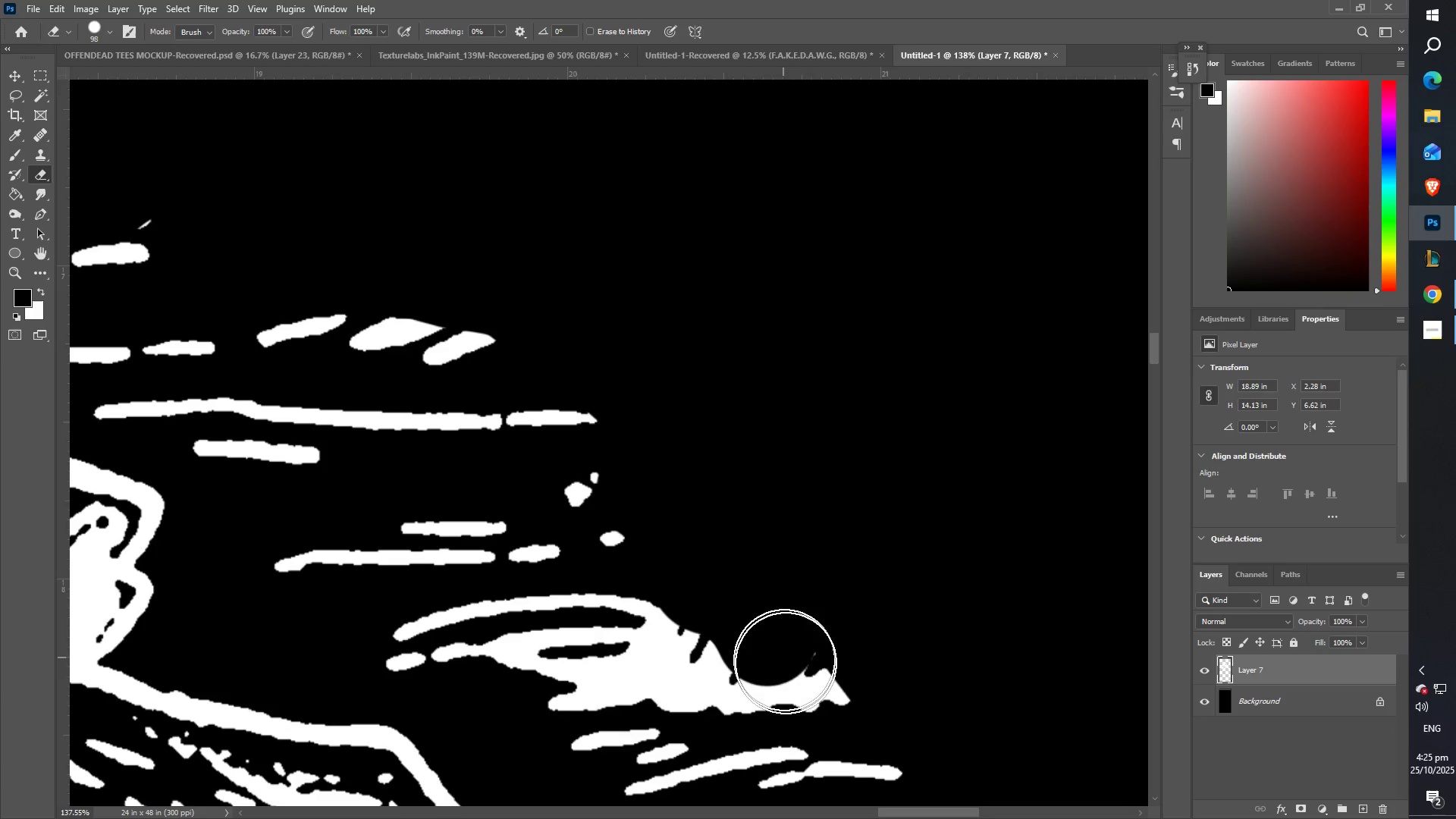 
type(zzzz)
 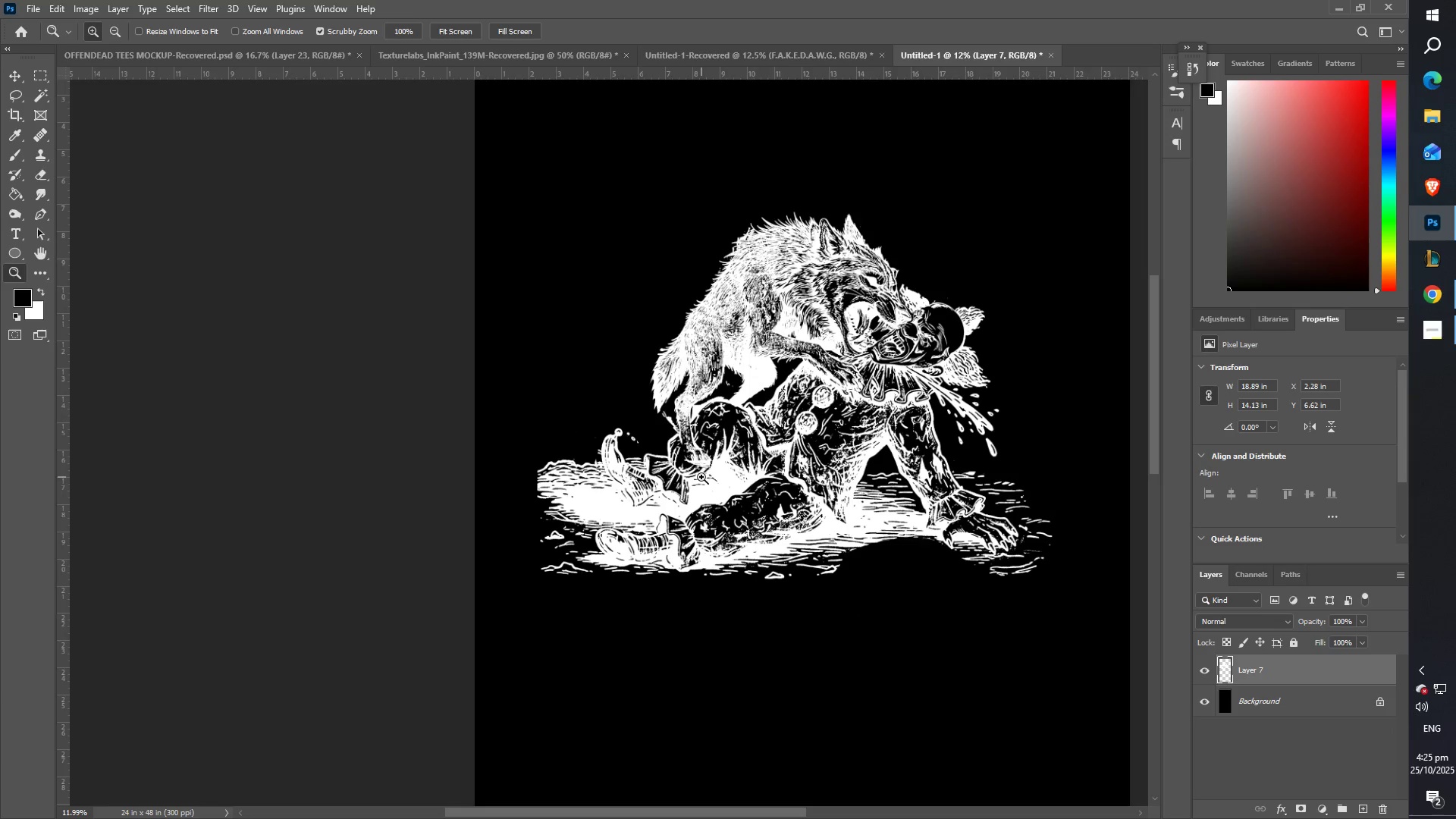 
hold_key(key=Space, duration=1.16)
 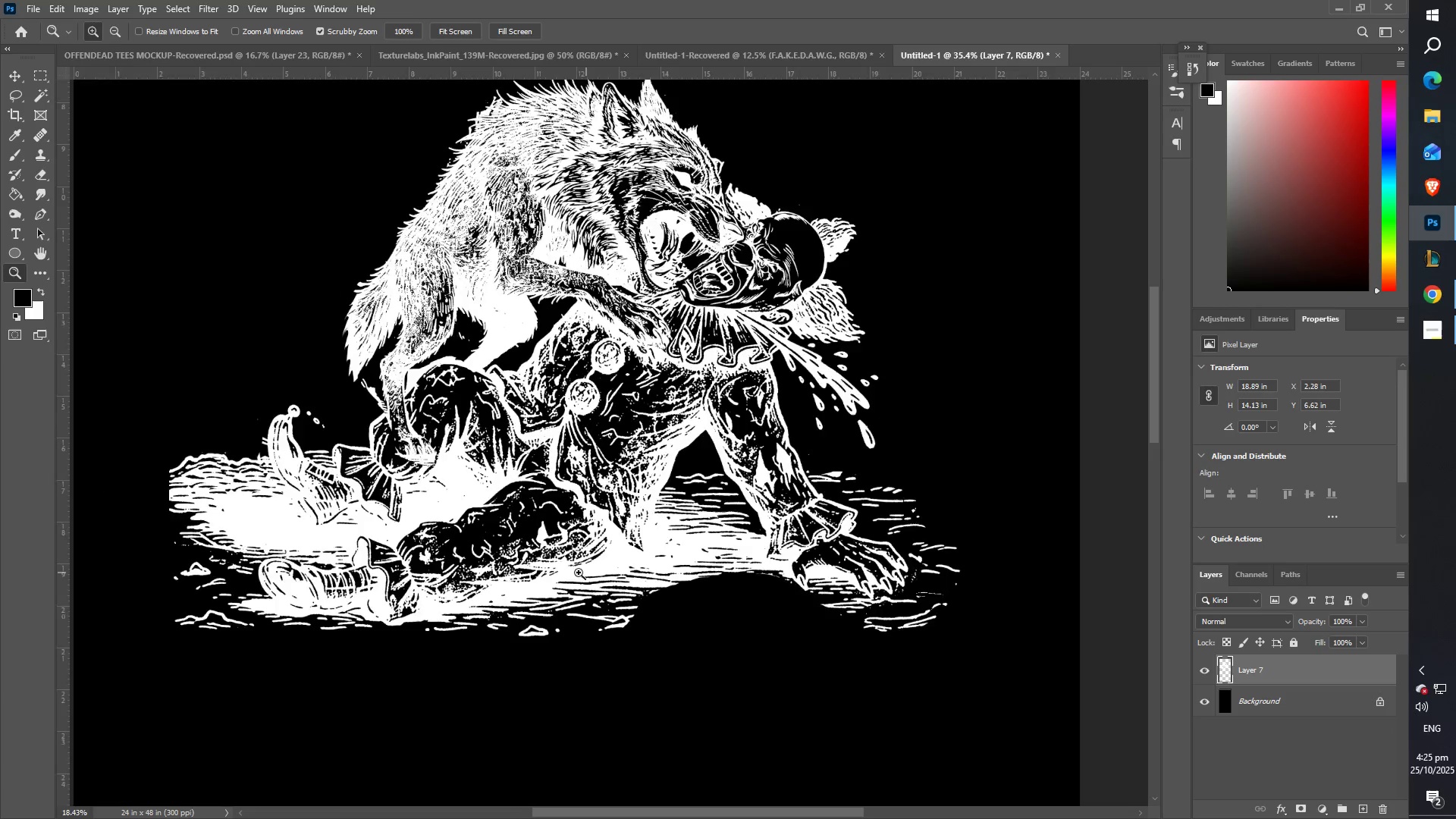 
hold_key(key=Space, duration=0.44)
 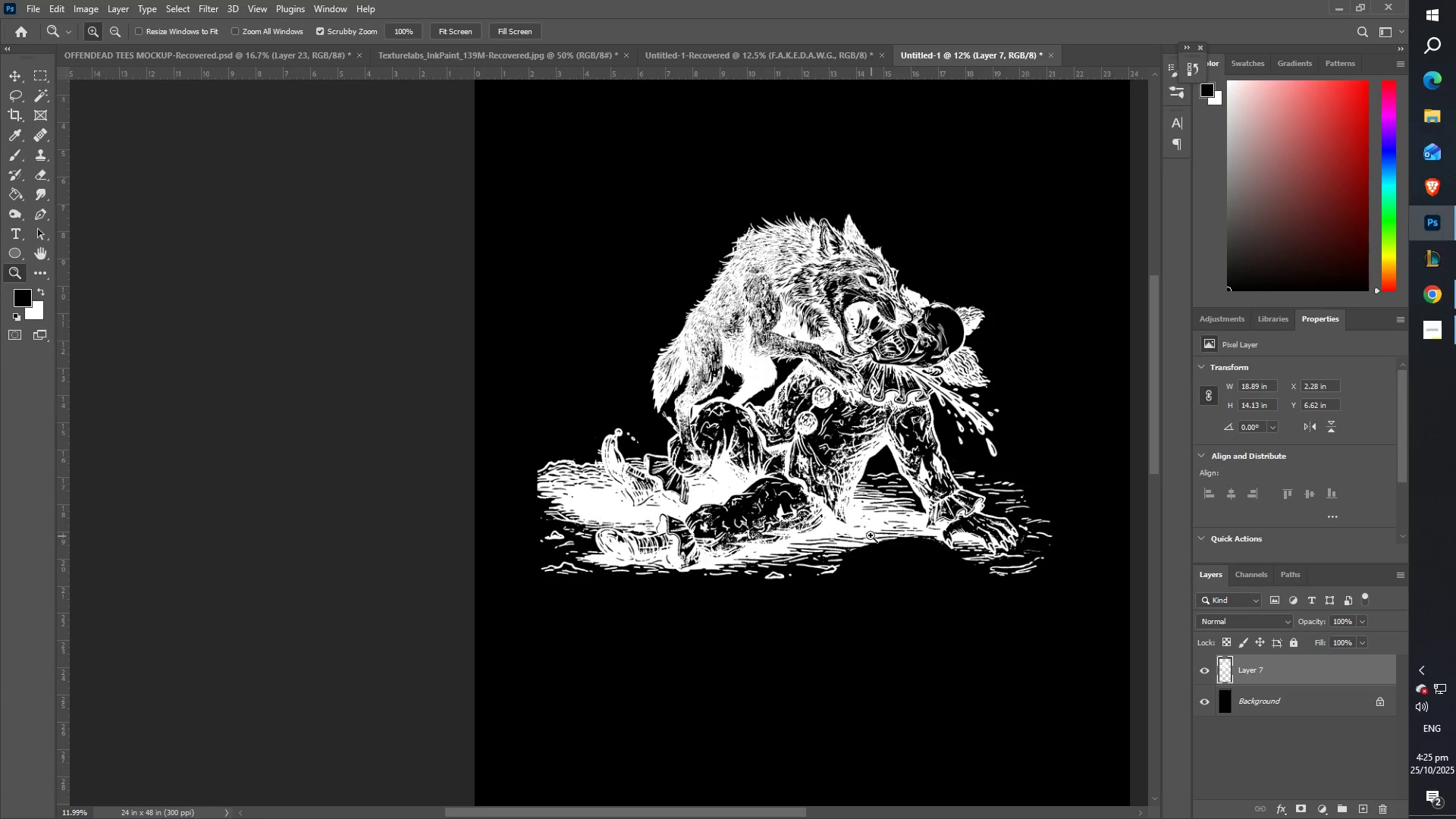 
hold_key(key=Space, duration=1.29)
 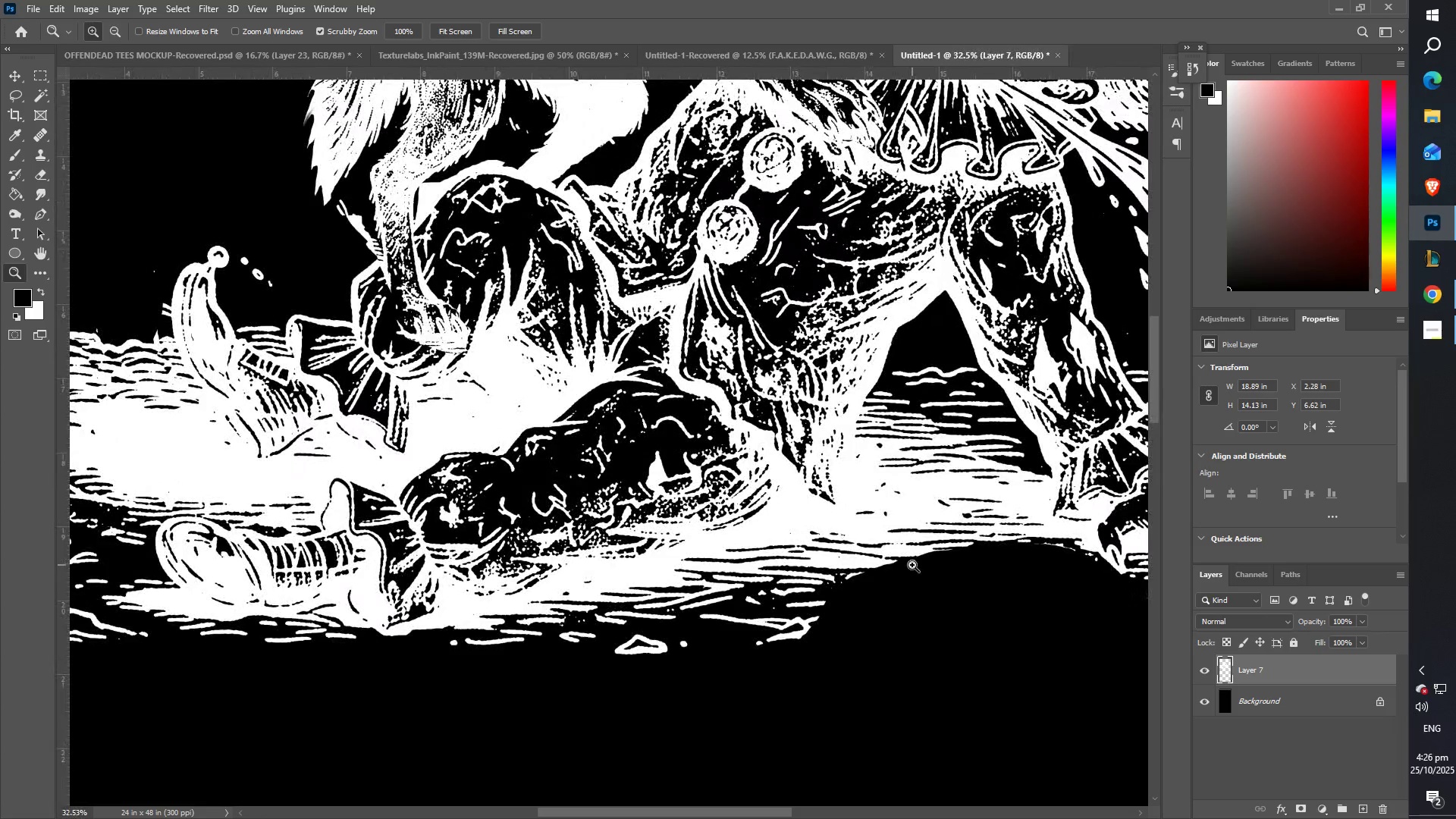 
hold_key(key=Space, duration=0.64)
 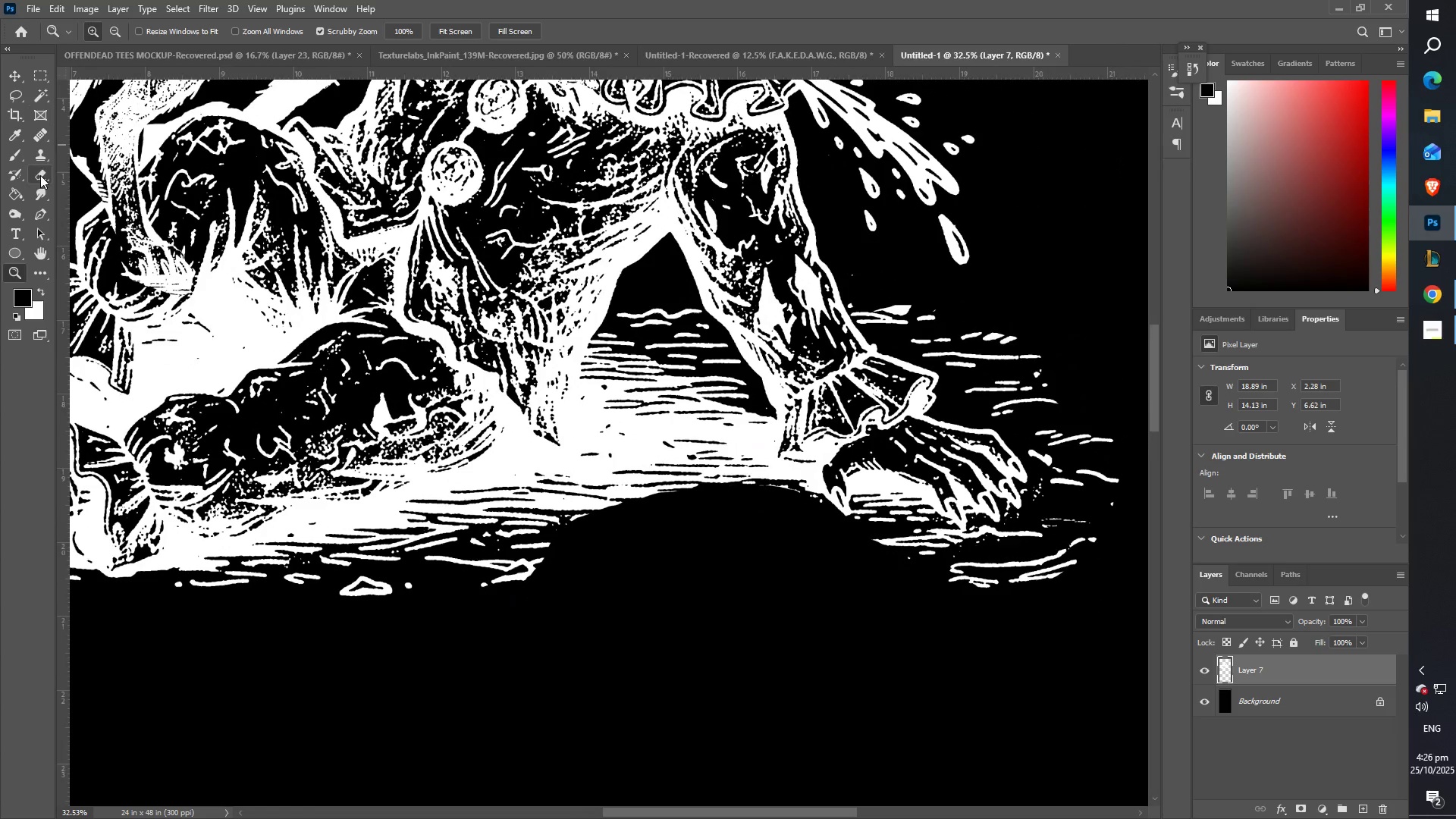 
left_click([41, 158])
 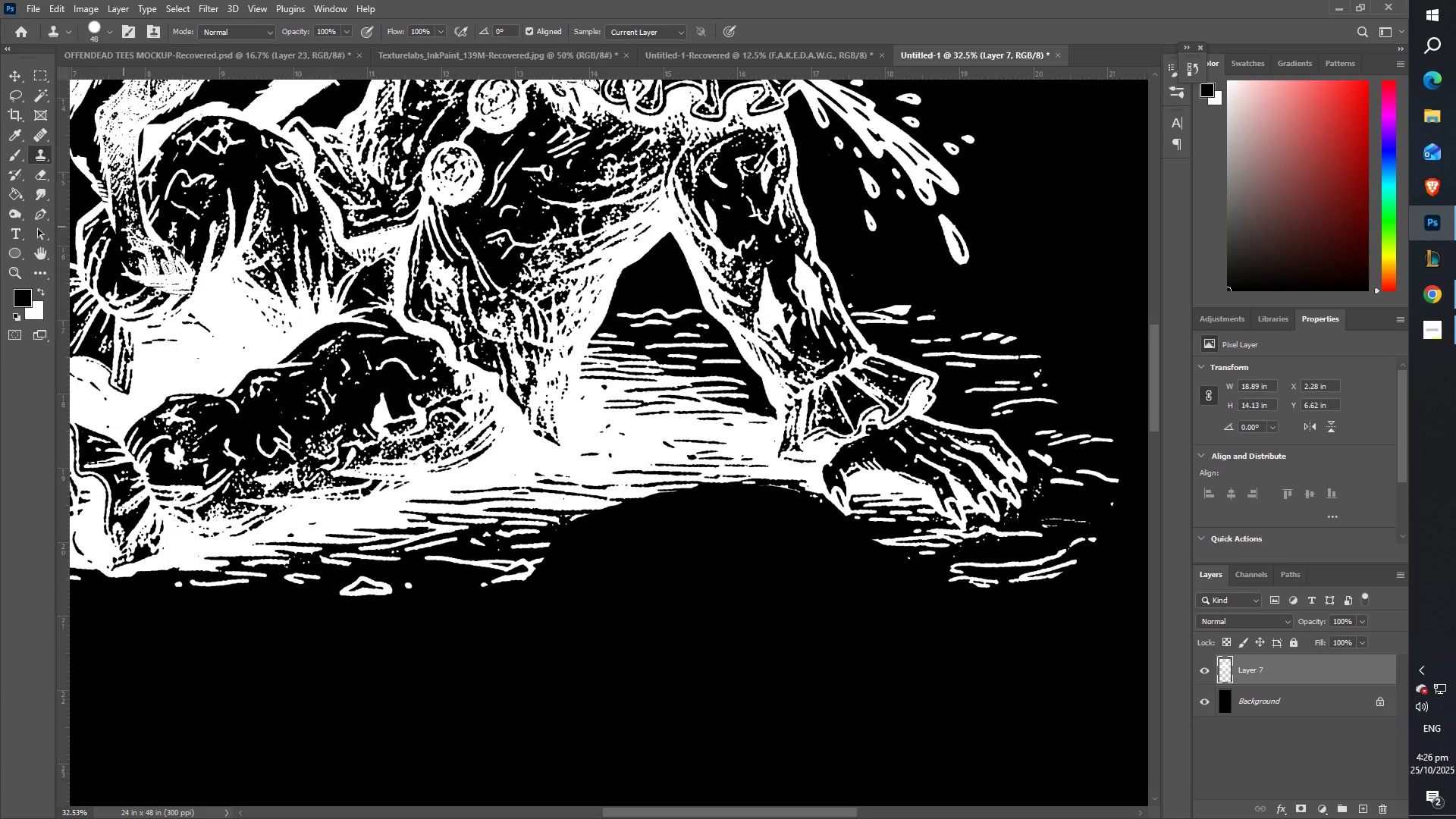 
hold_key(key=AltLeft, duration=0.62)
left_click([522, 503])
 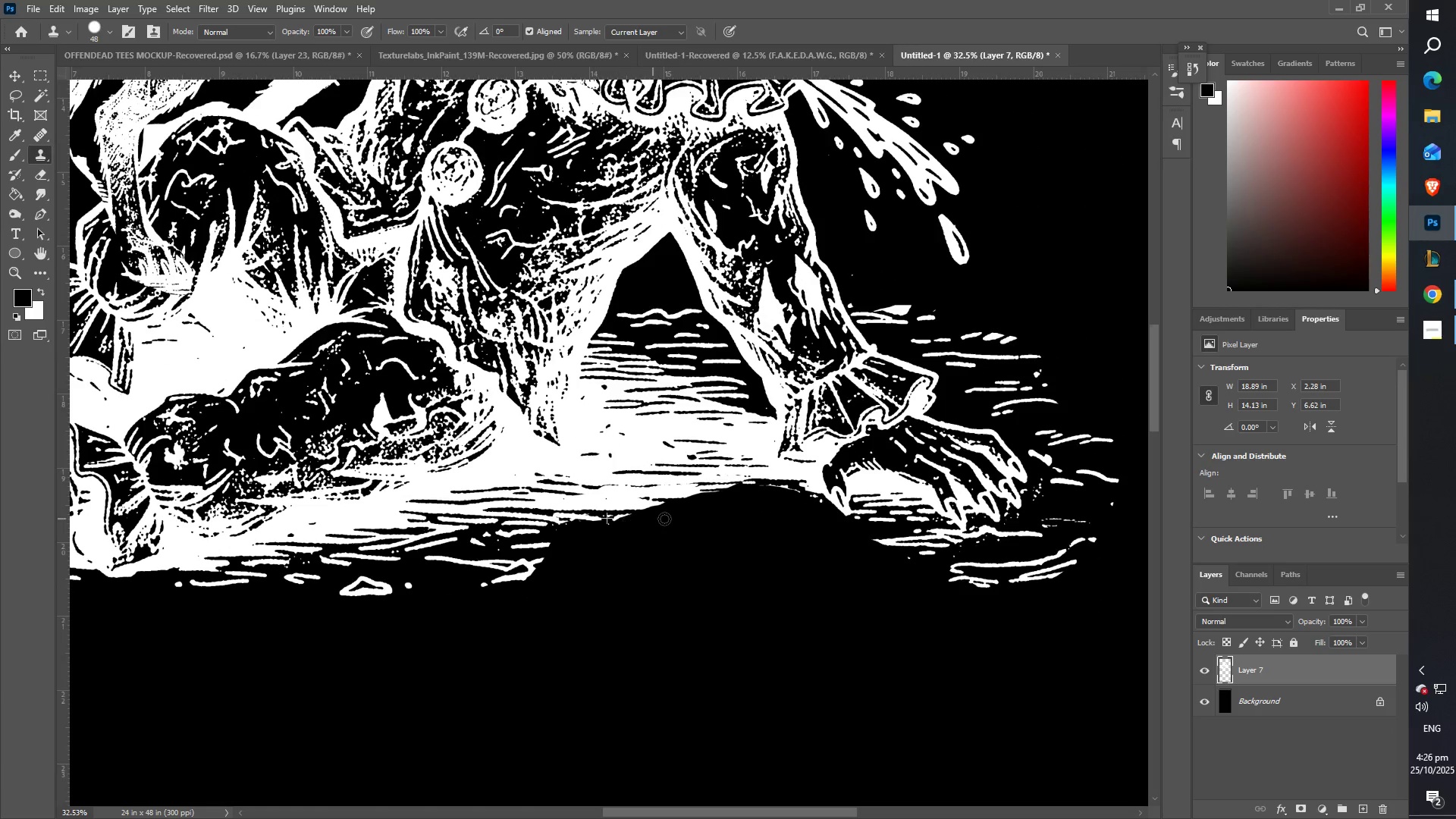 
wait(5.07)
 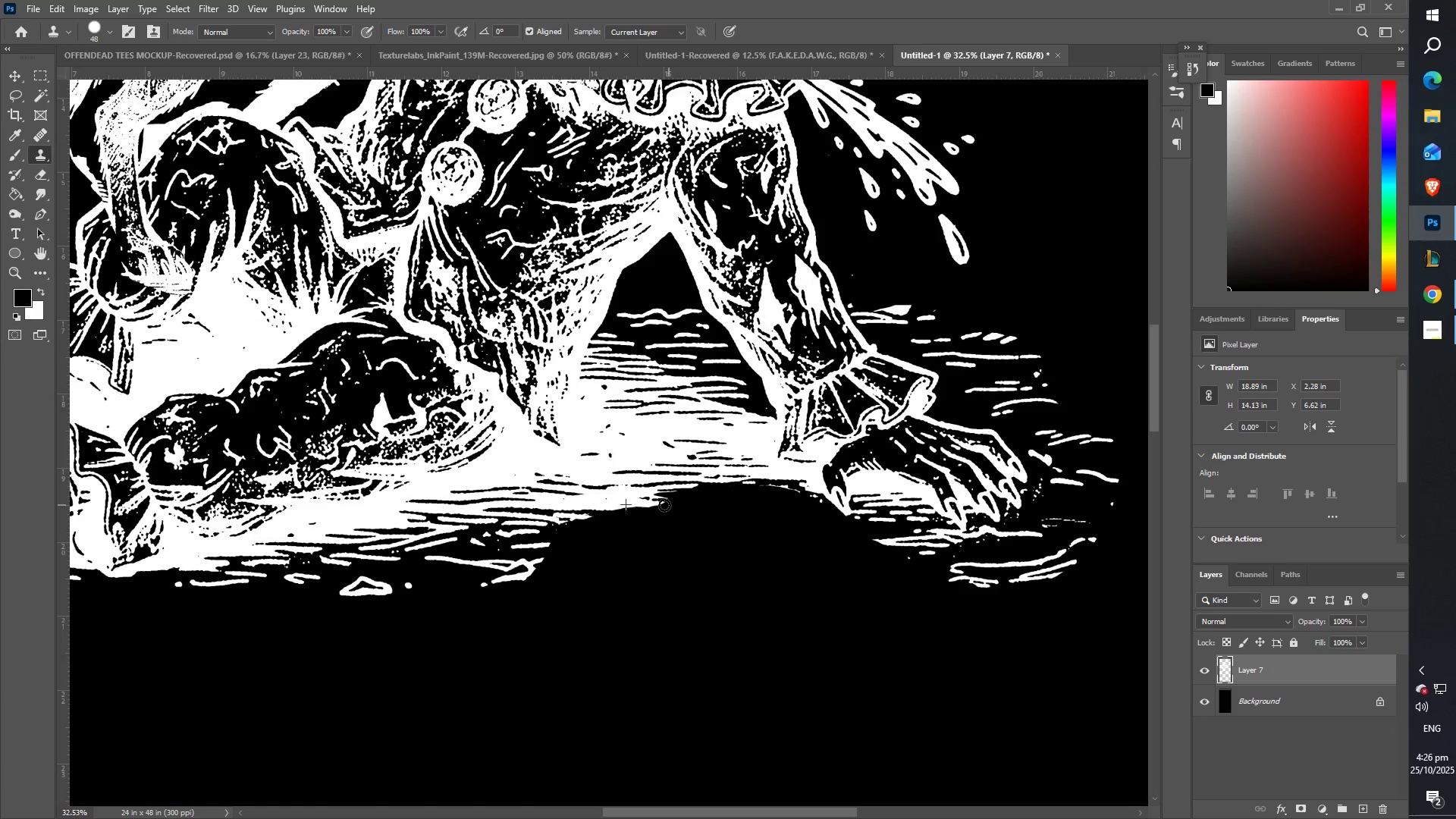 
left_click([93, 30])
 